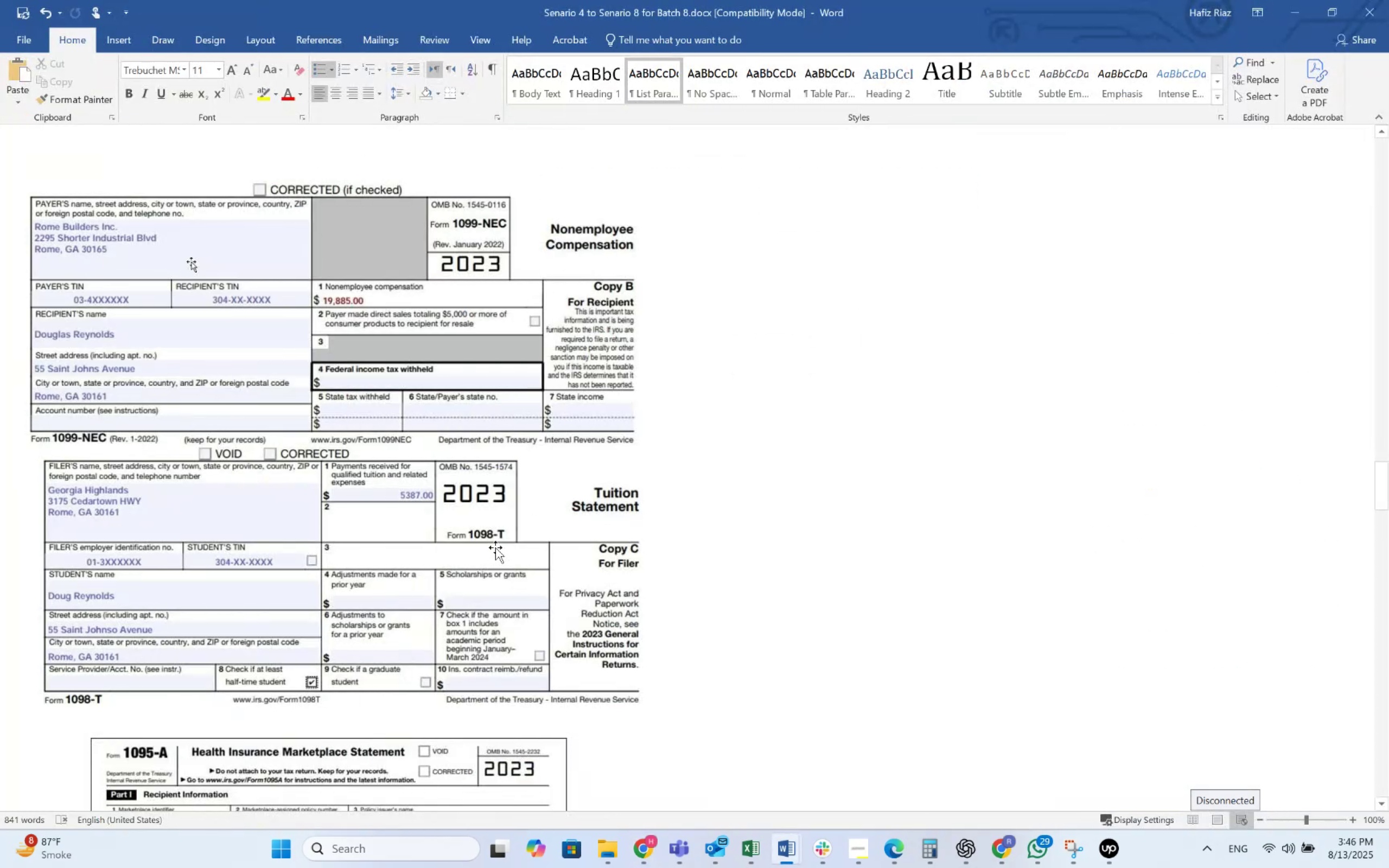 
key(Alt+AltLeft)
 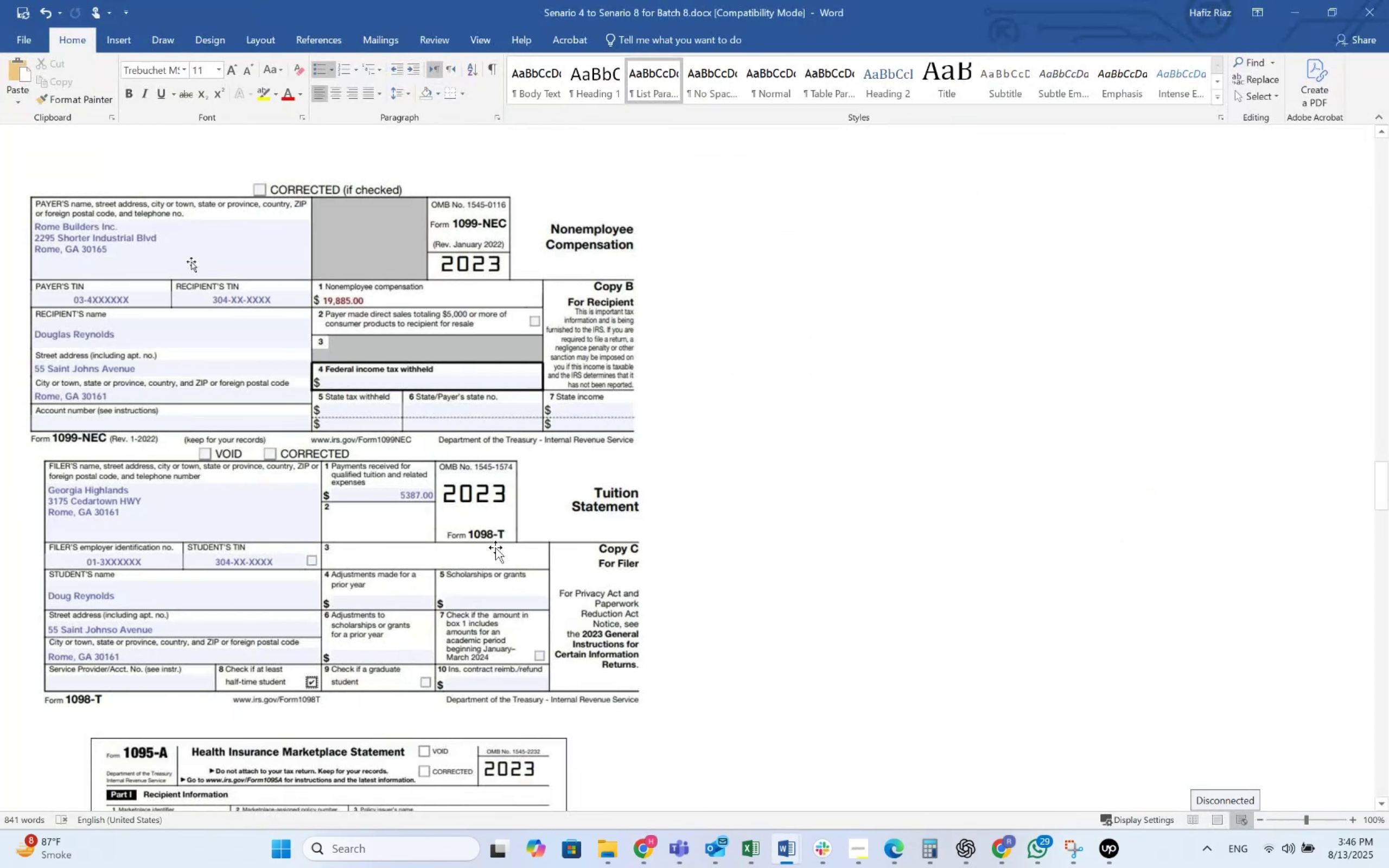 
hold_key(key=Tab, duration=1.89)
 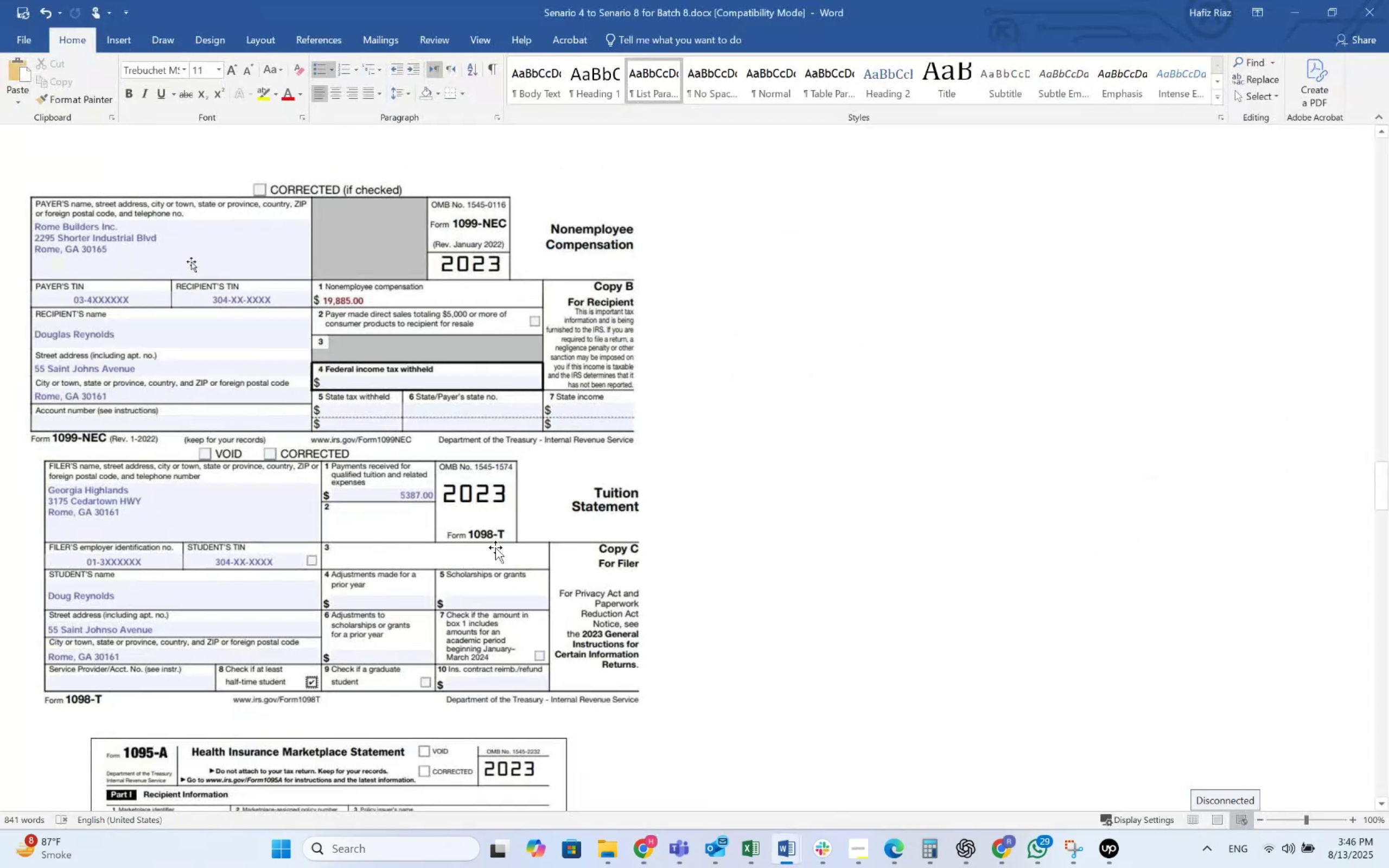 
key(Alt+AltLeft)
 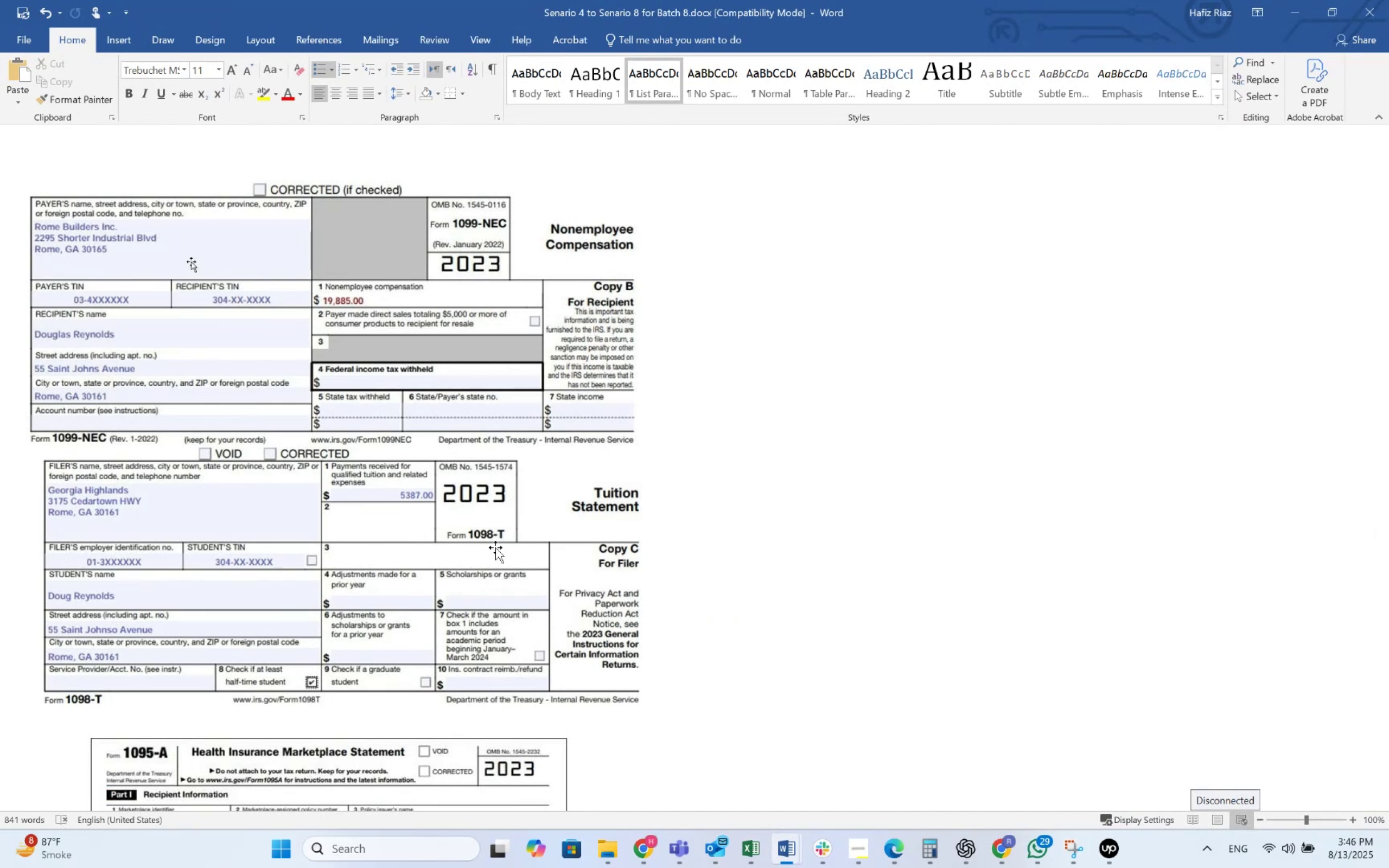 
wait(17.12)
 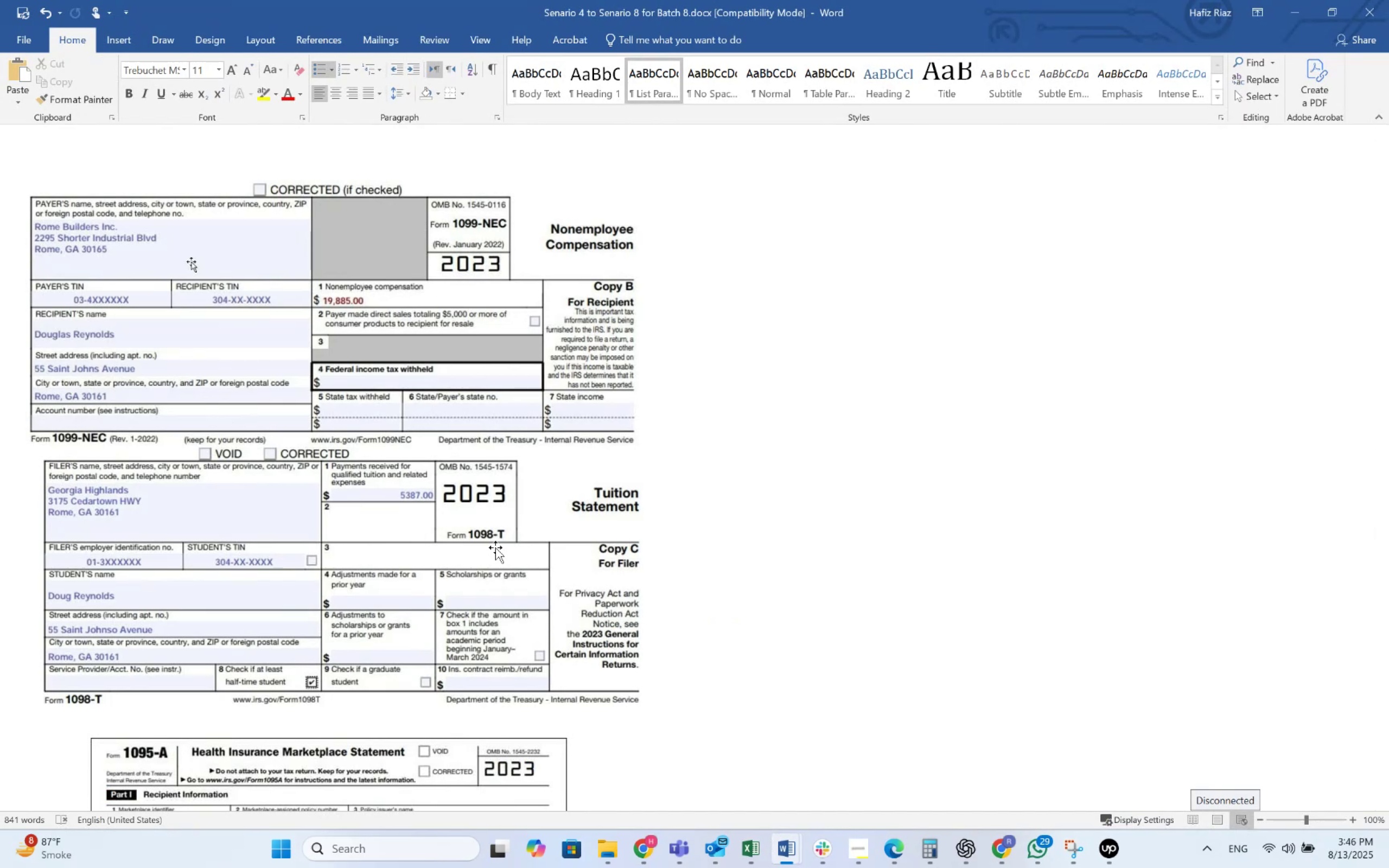 
key(Alt+AltLeft)
 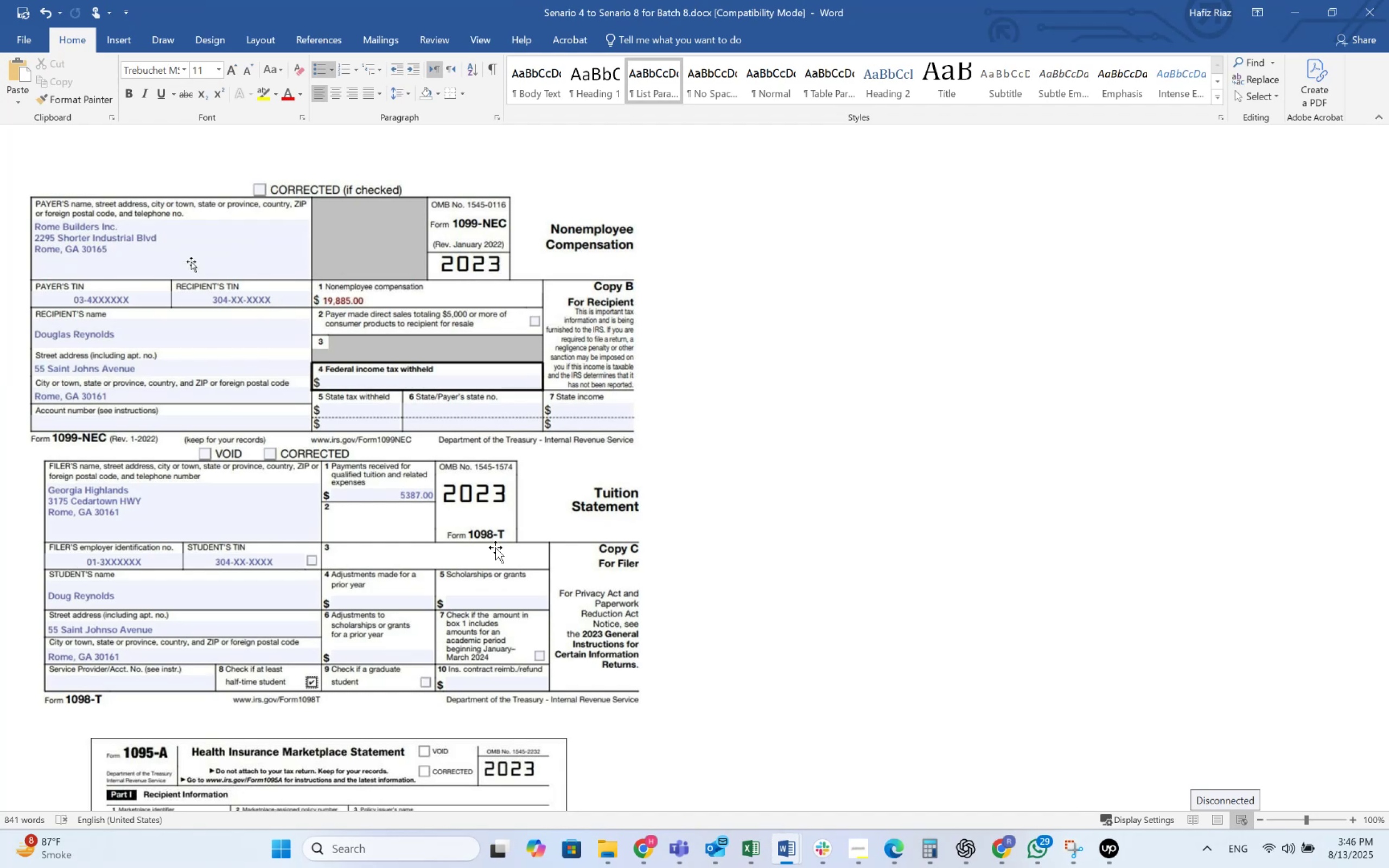 
key(Alt+Tab)
 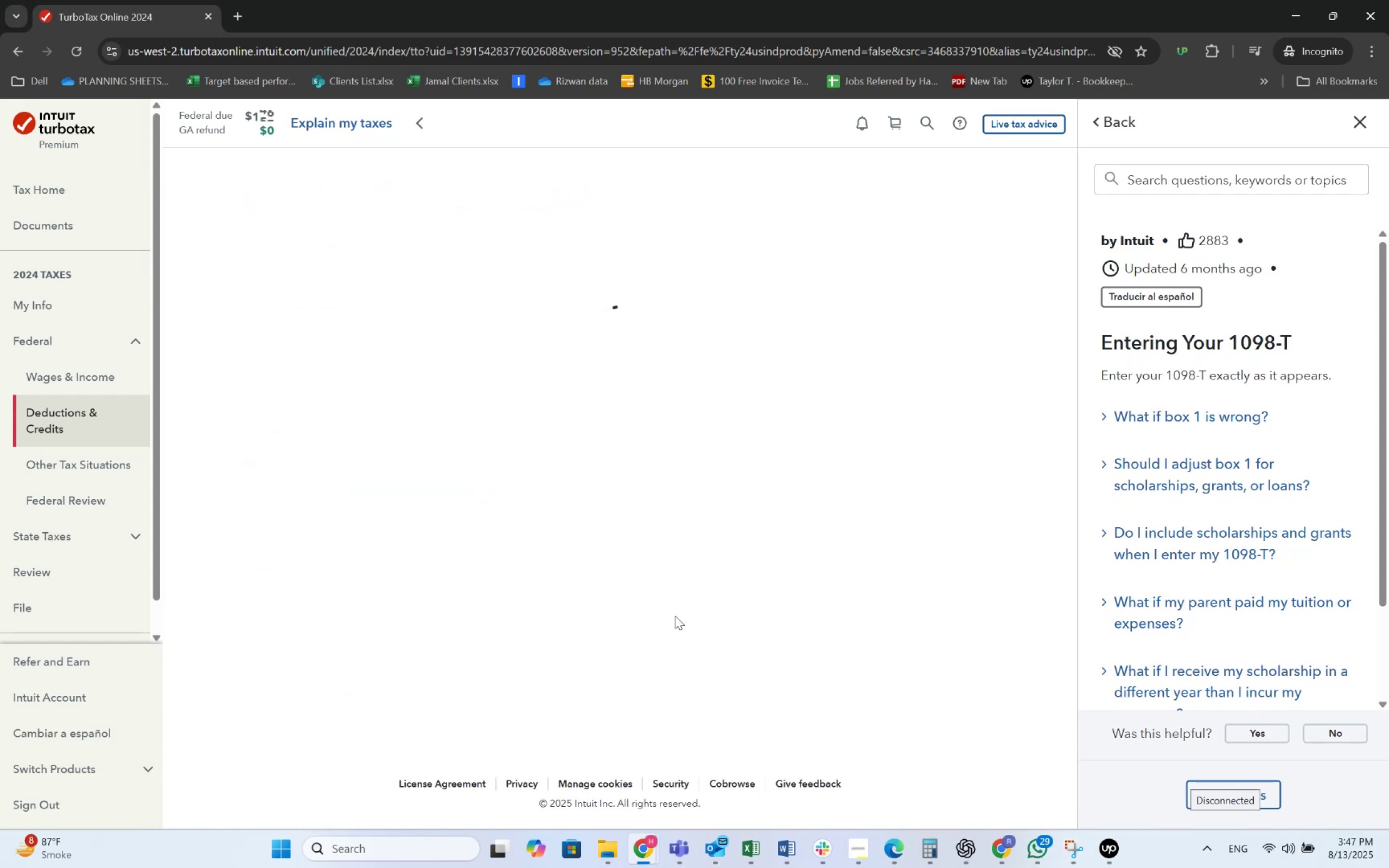 
wait(12.22)
 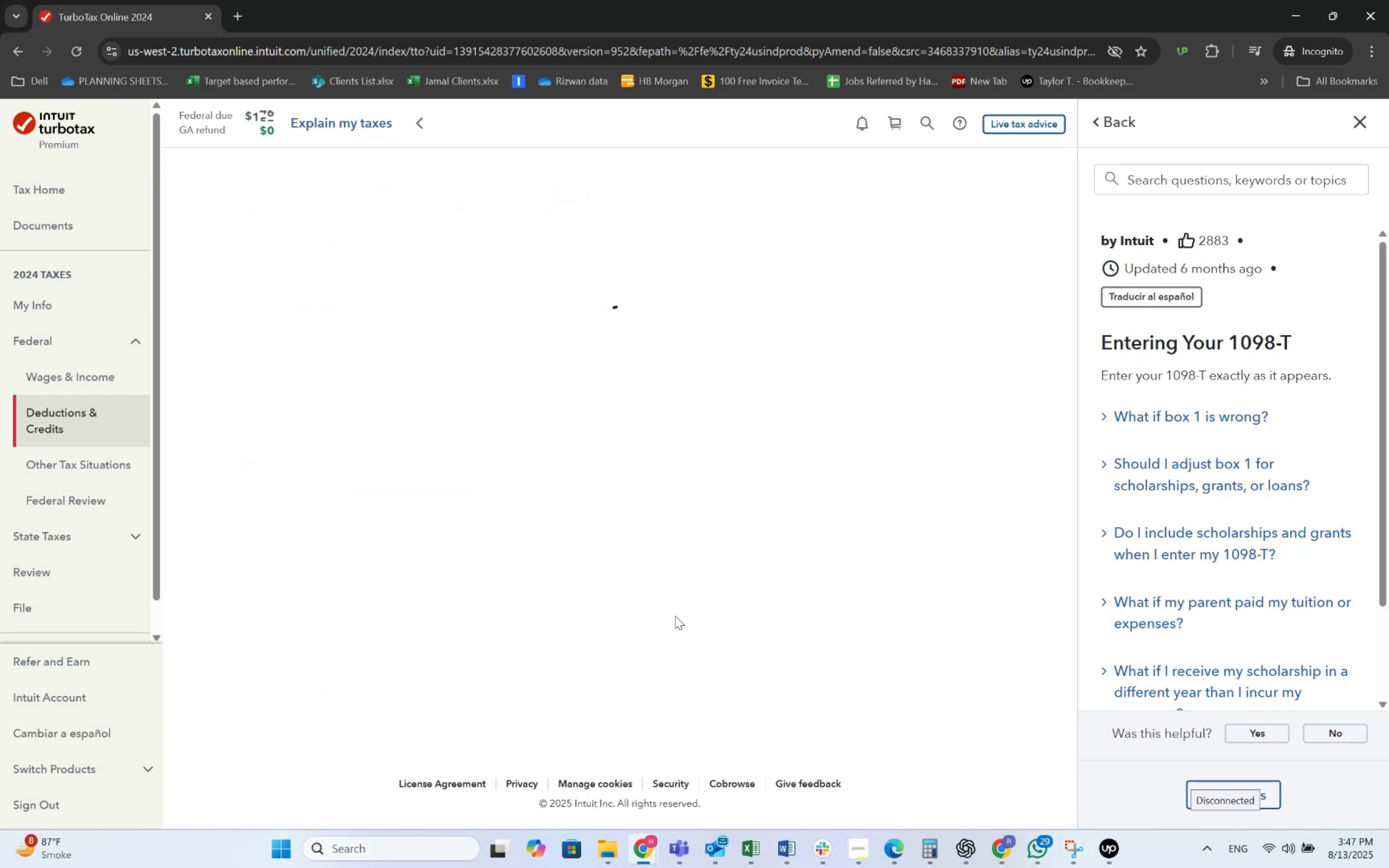 
left_click([732, 523])
 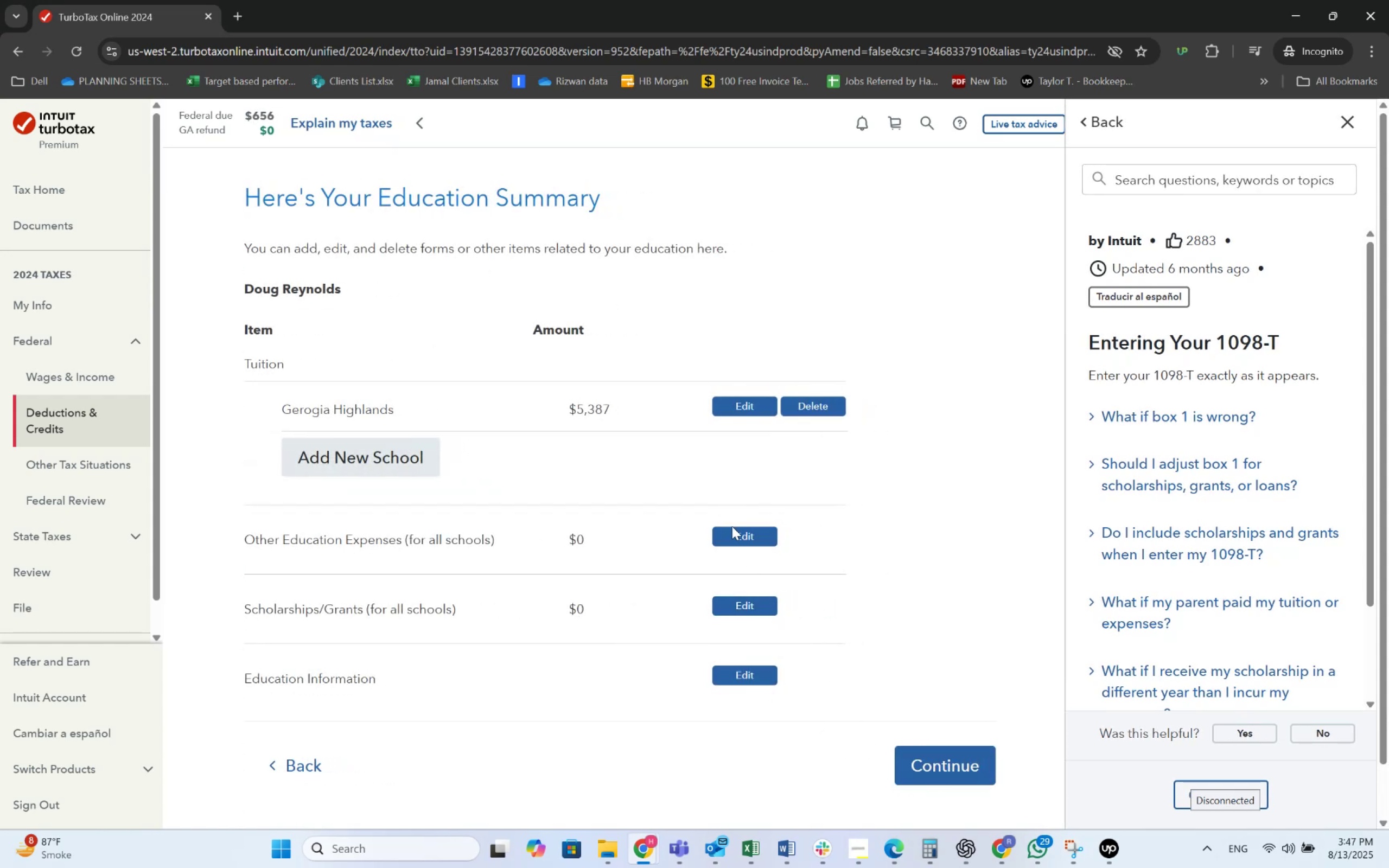 
left_click([732, 529])
 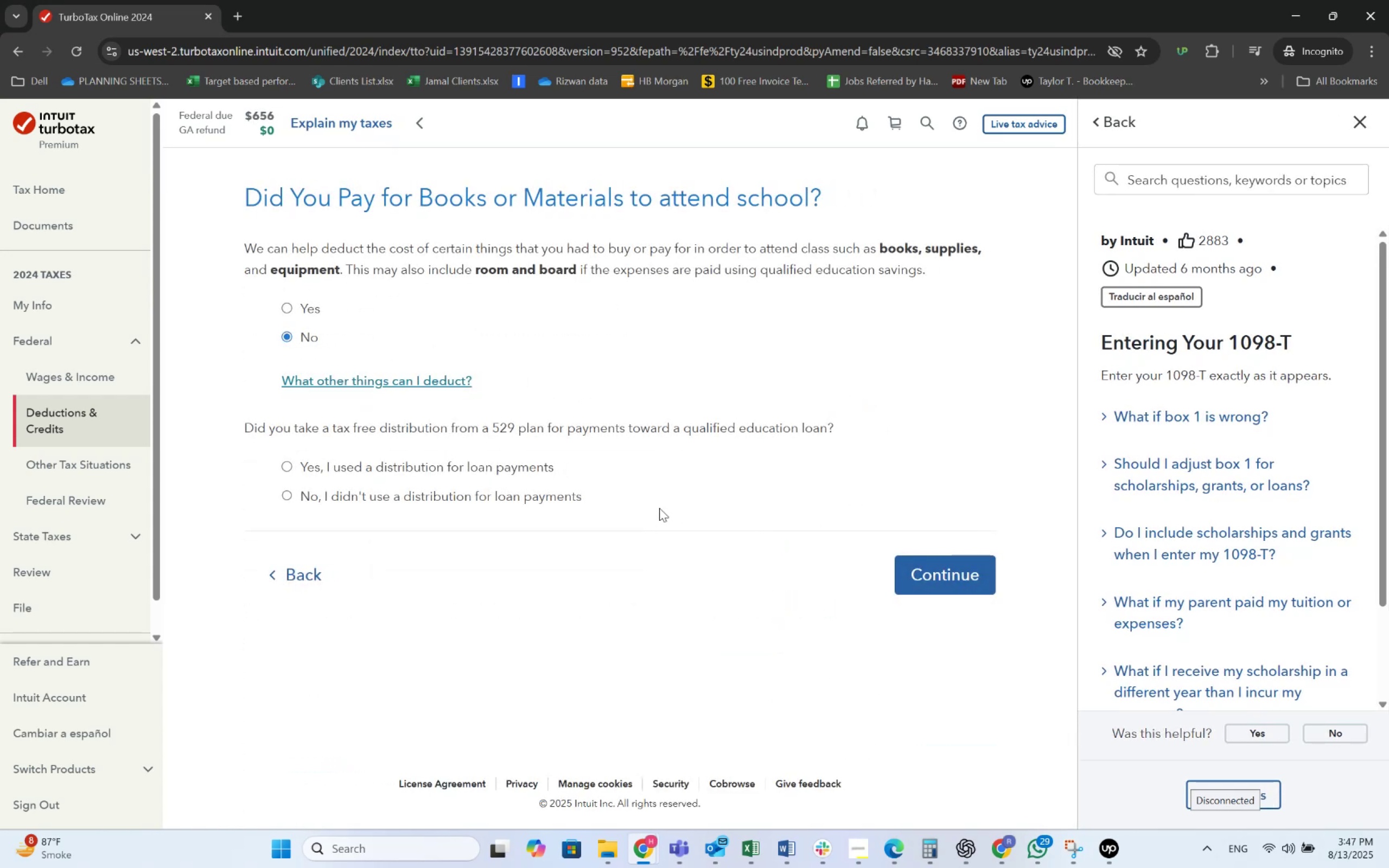 
left_click([947, 567])
 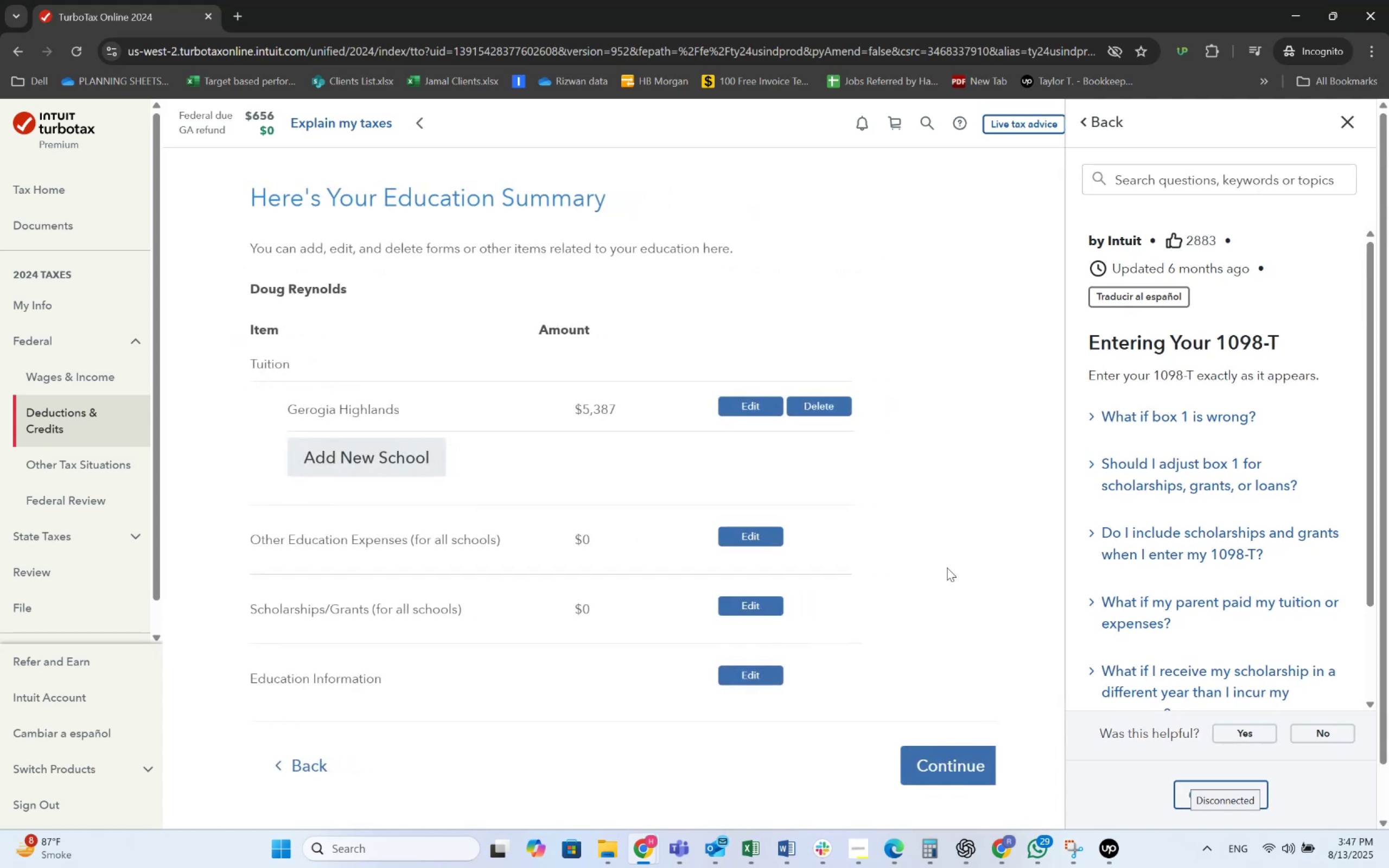 
scroll: coordinate [938, 649], scroll_direction: down, amount: 3.0
 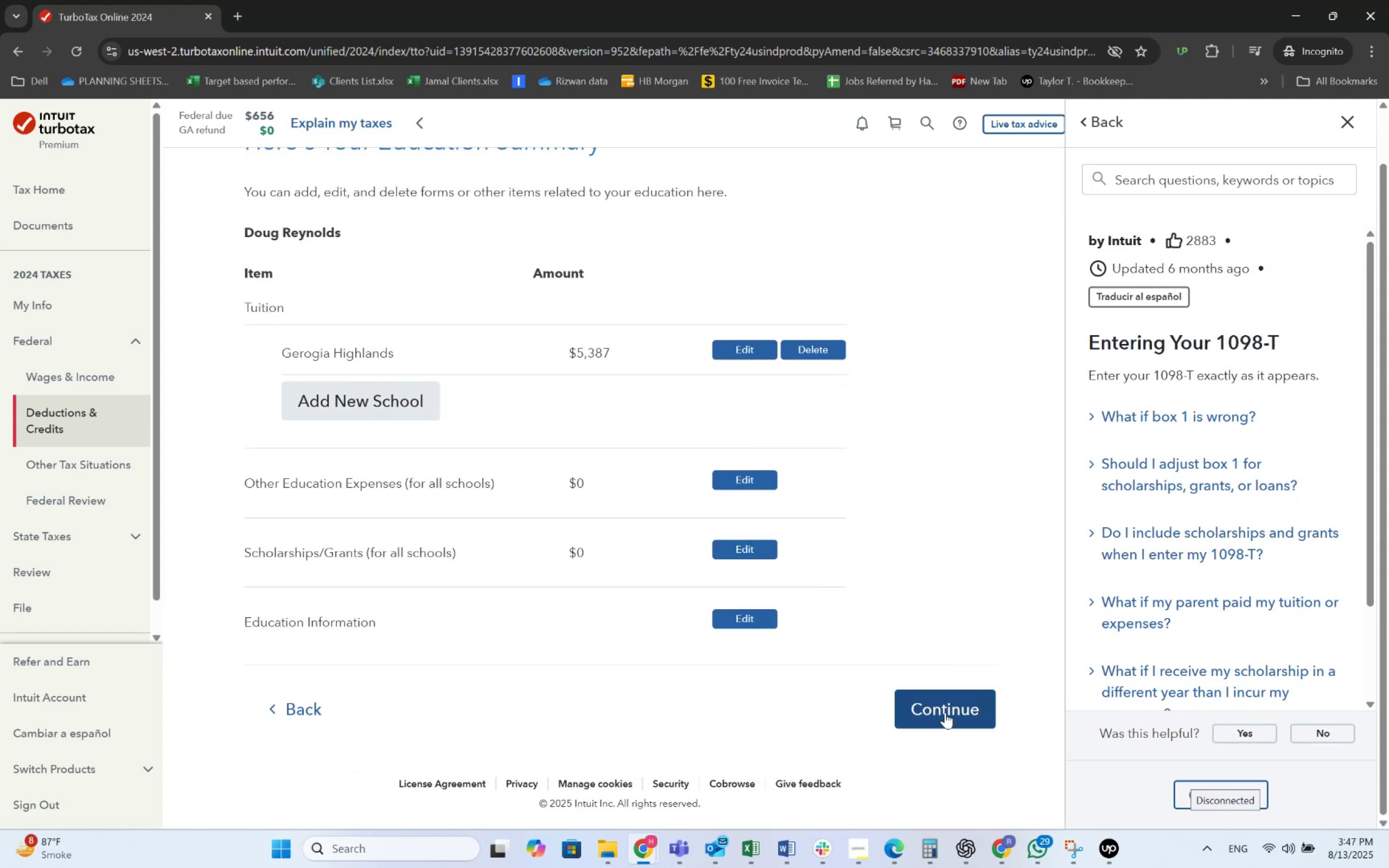 
left_click([945, 714])
 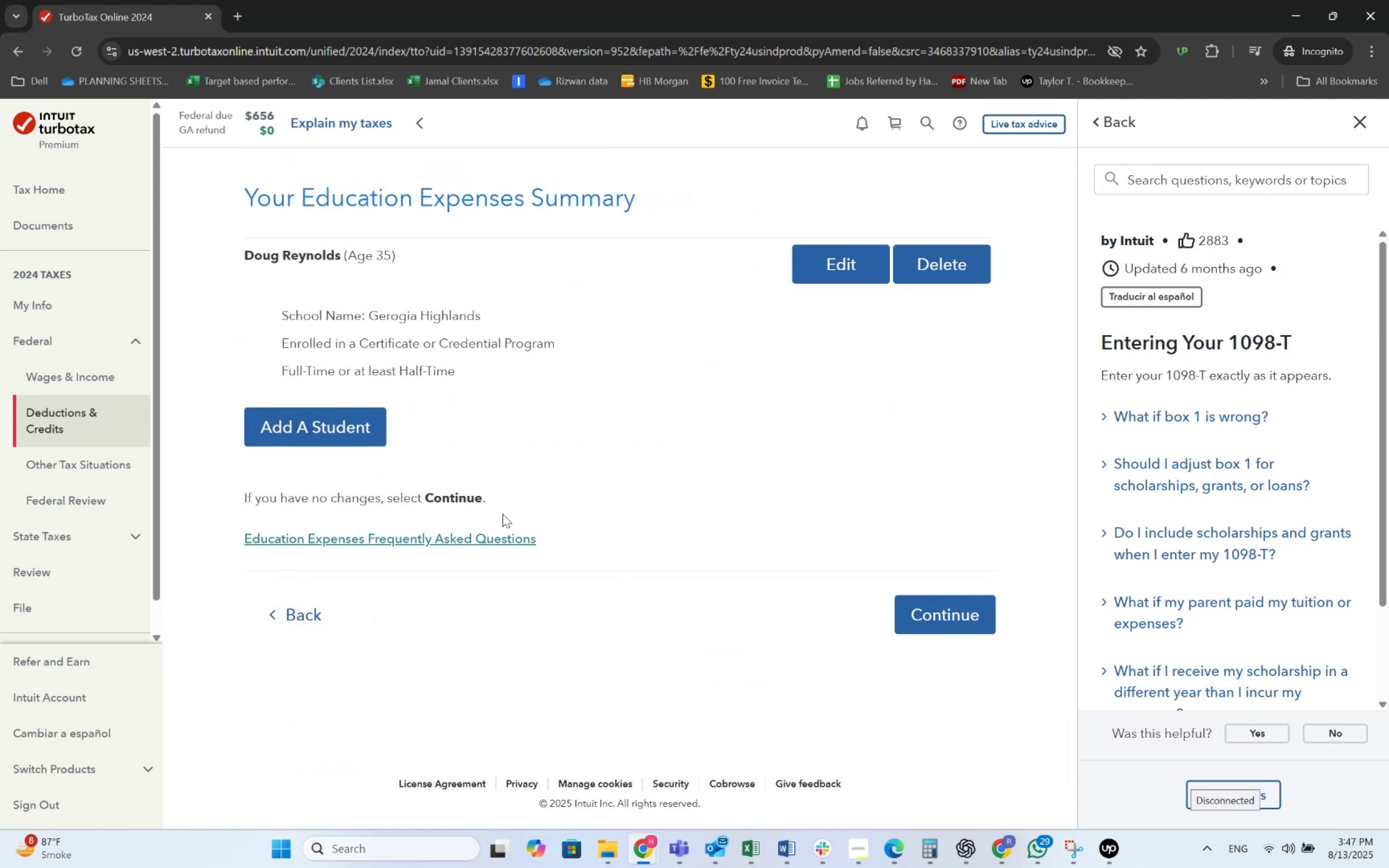 
left_click([821, 269])
 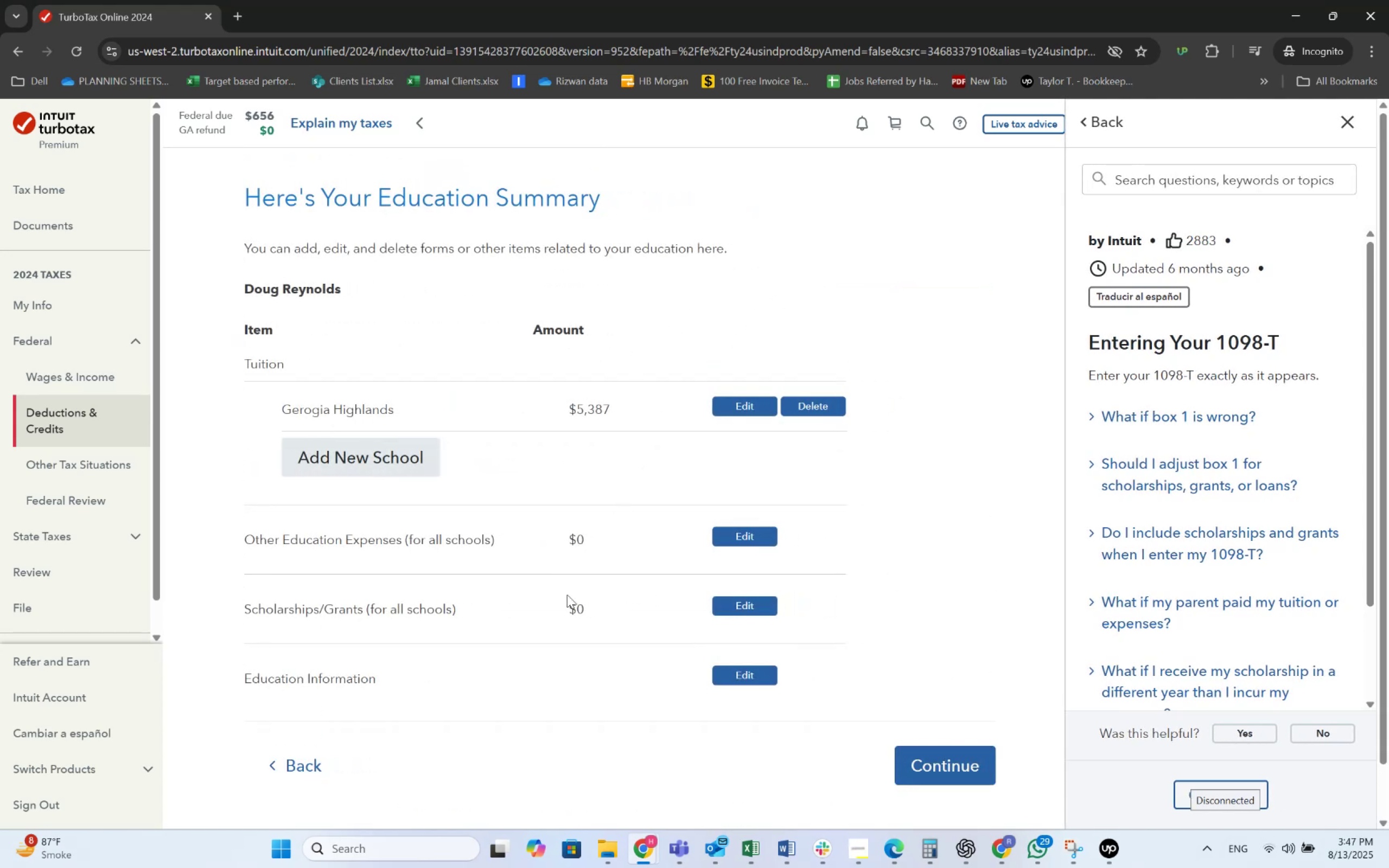 
left_click([746, 611])
 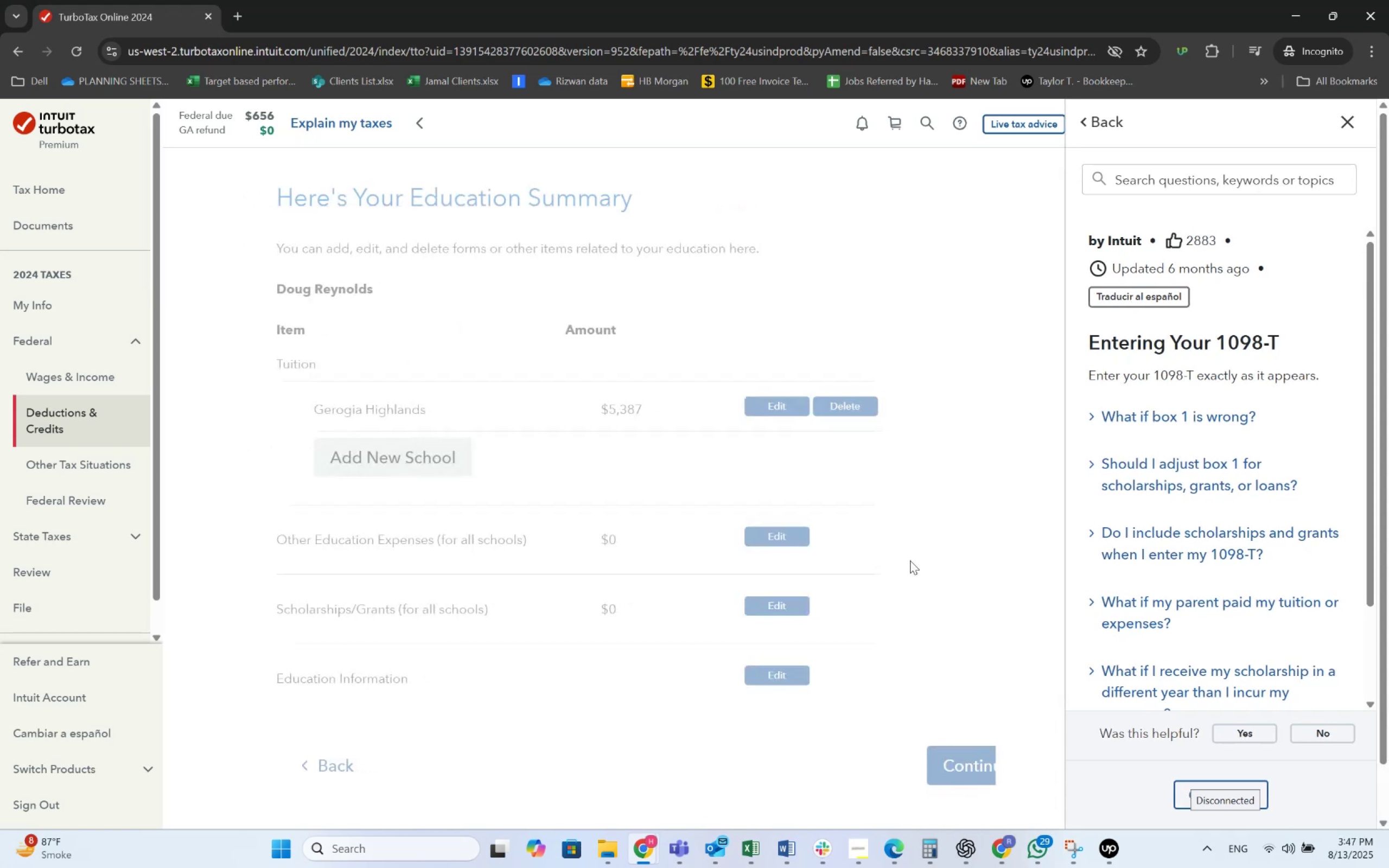 
left_click([747, 668])
 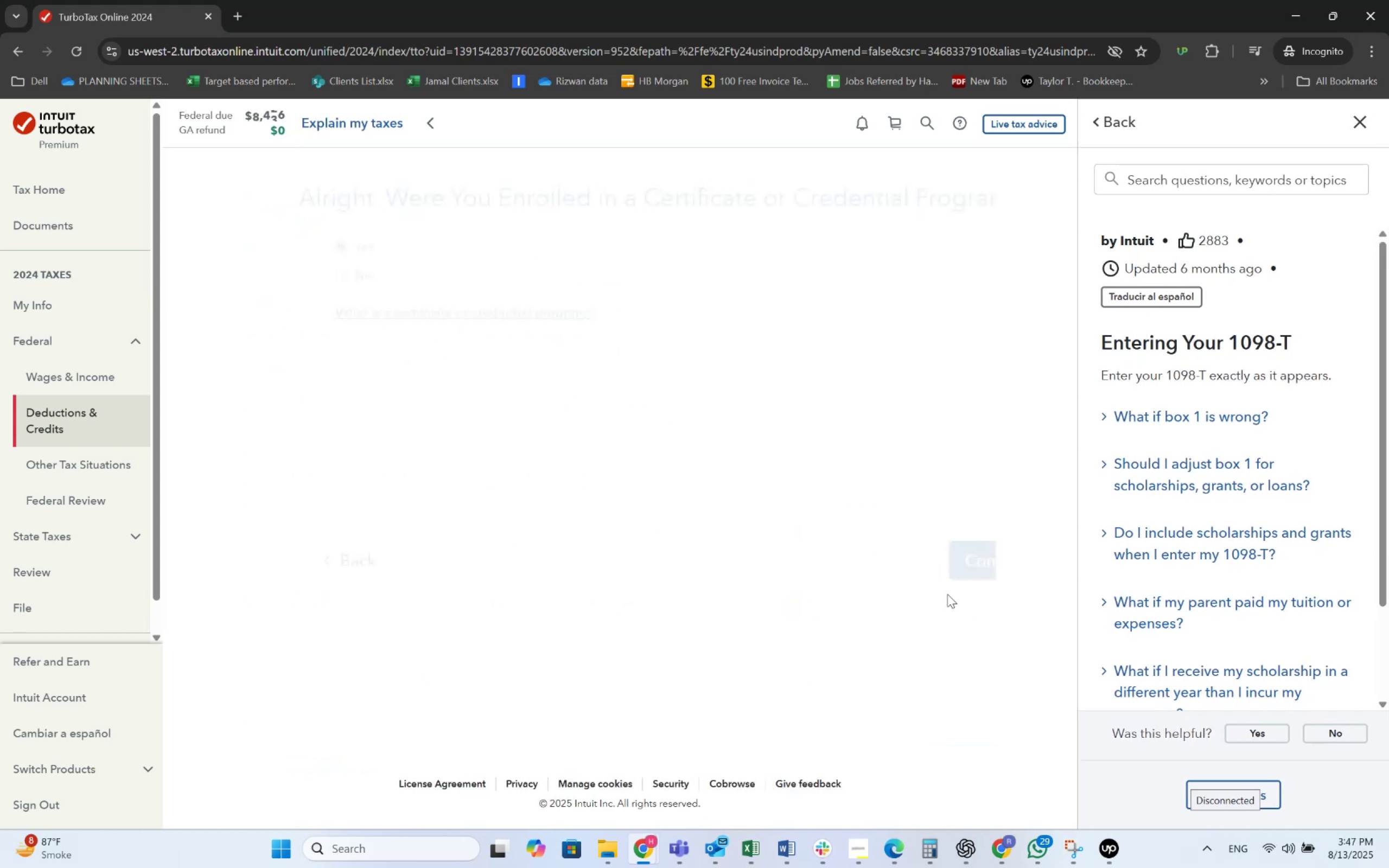 
wait(5.17)
 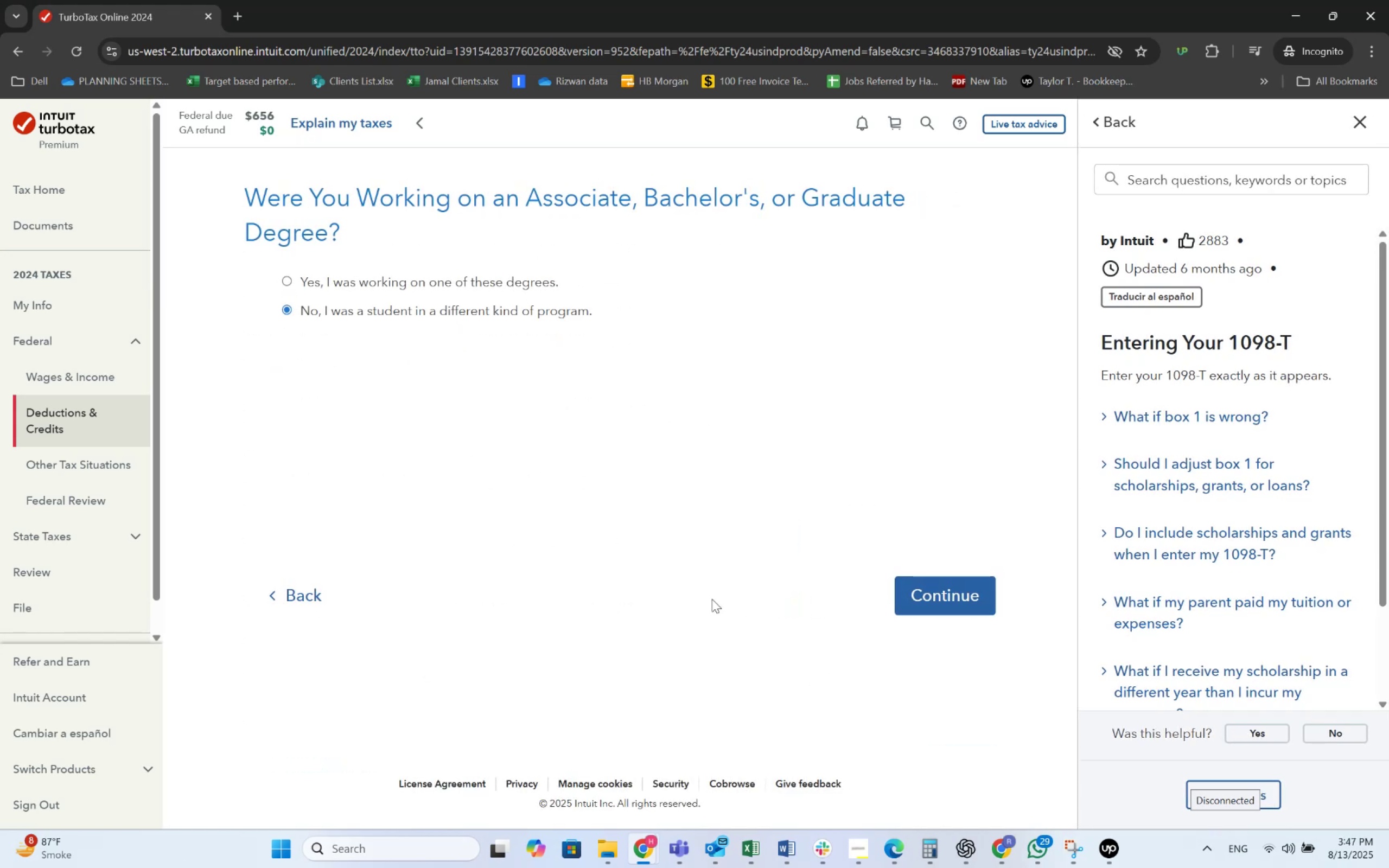 
left_click([295, 275])
 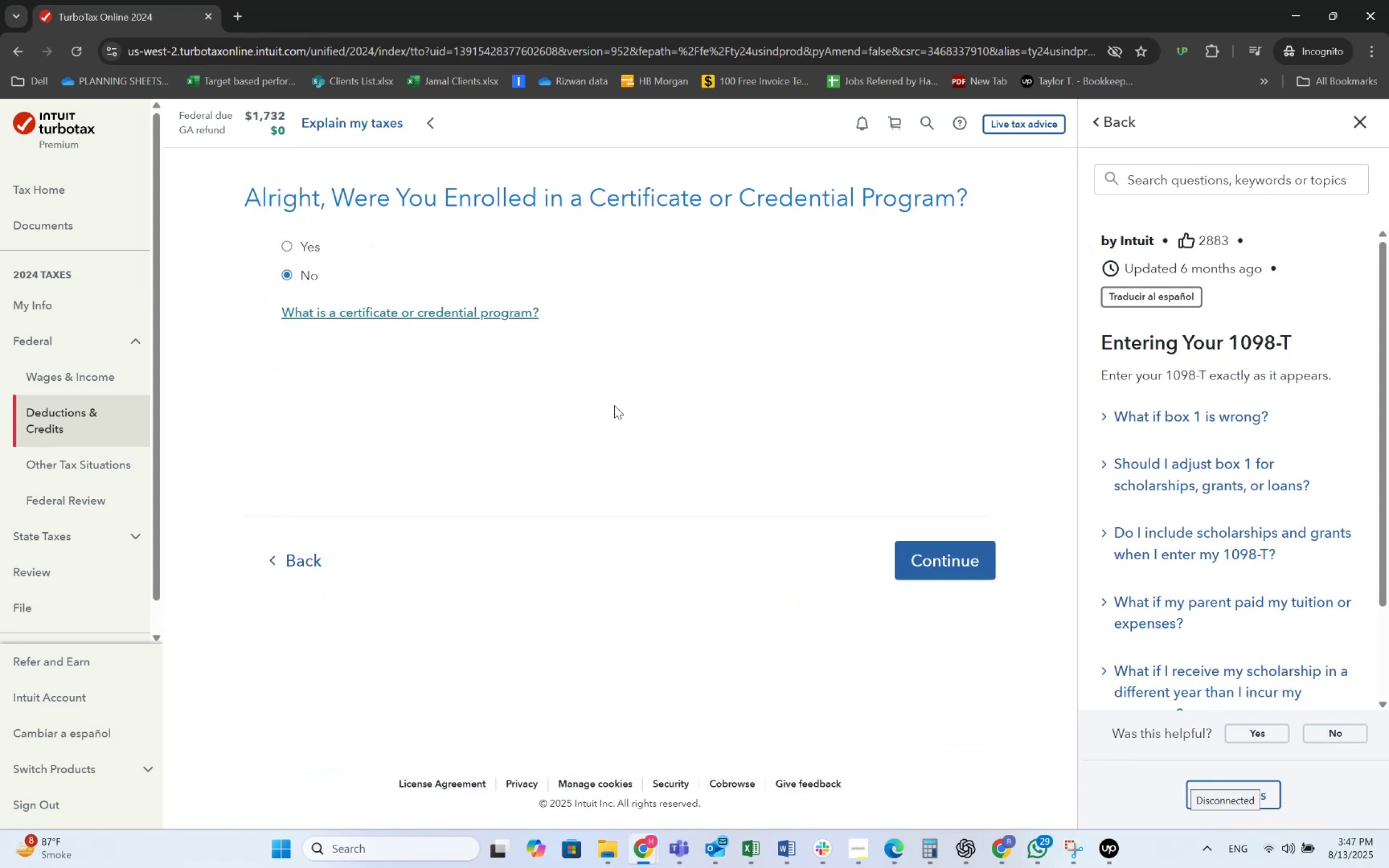 
left_click([284, 245])
 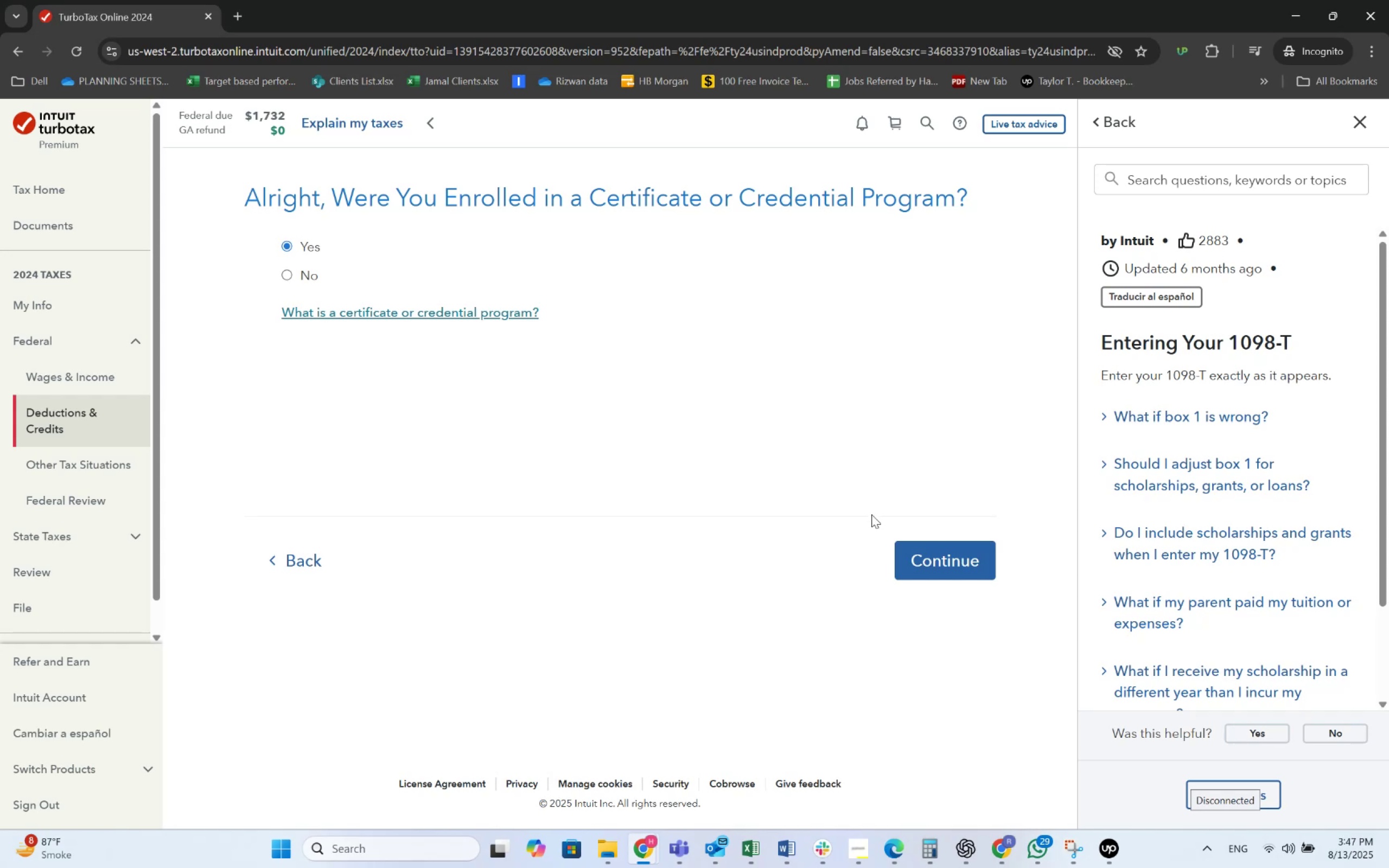 
left_click([909, 546])
 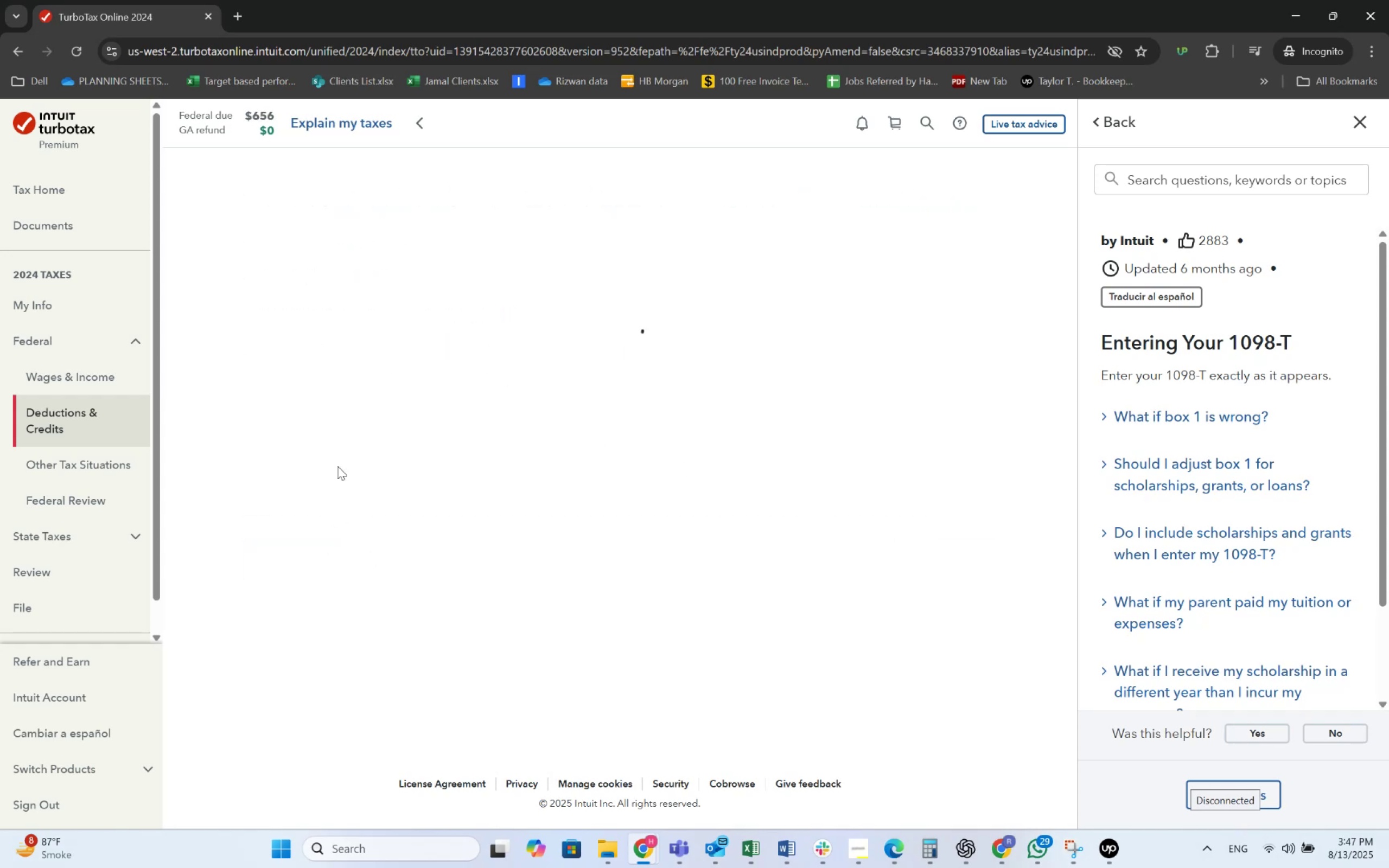 
left_click([299, 274])
 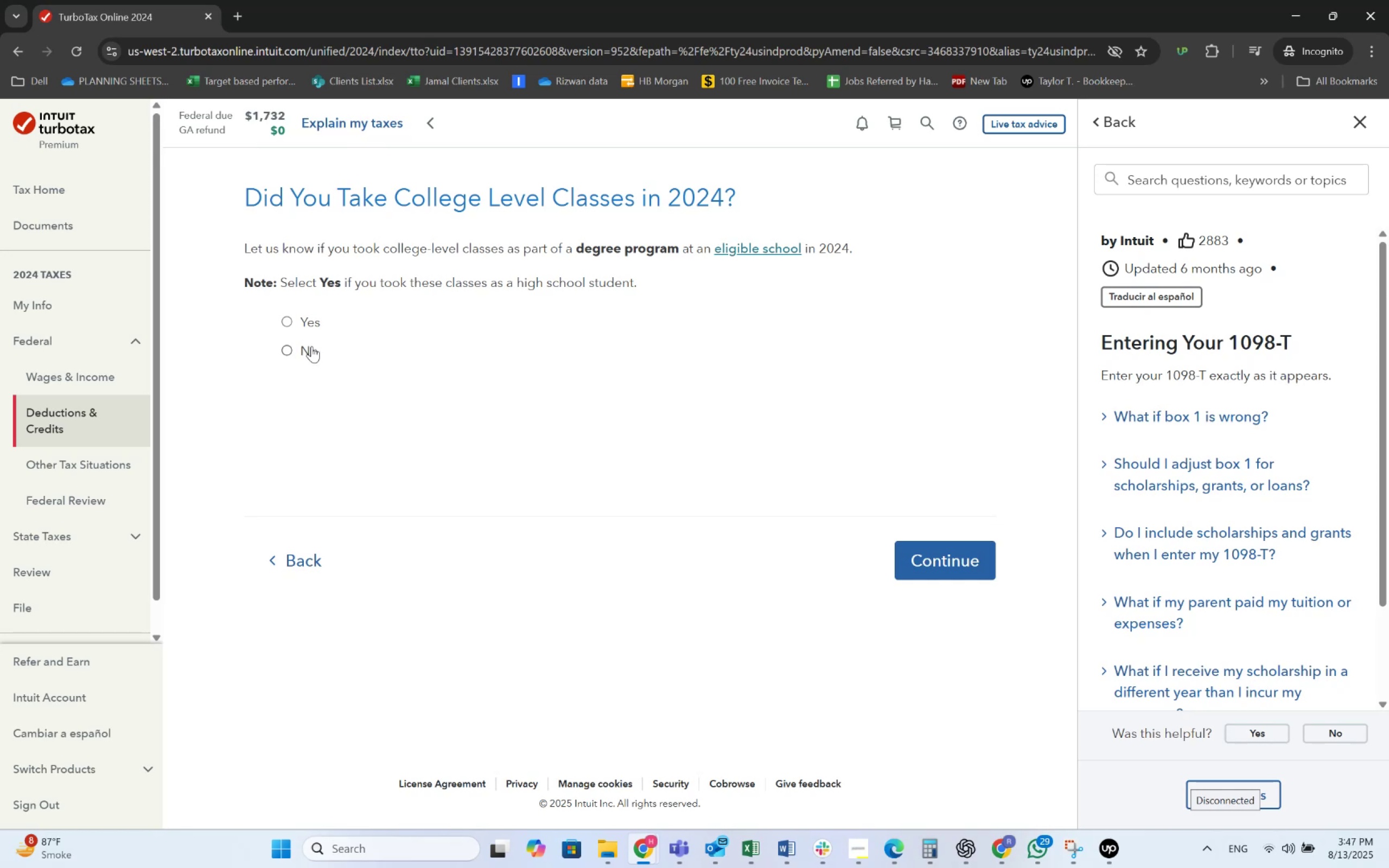 
wait(12.52)
 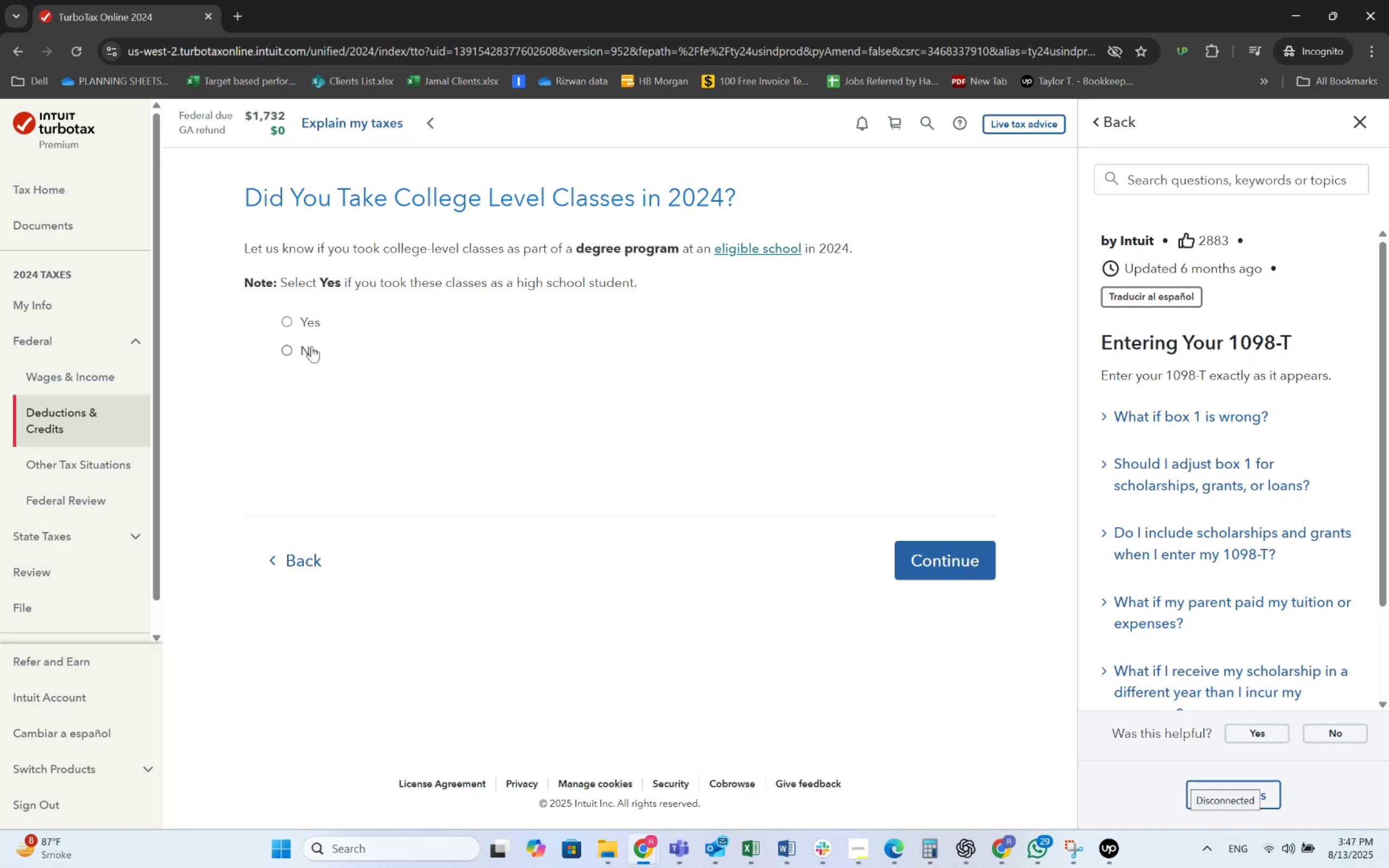 
left_click([311, 346])
 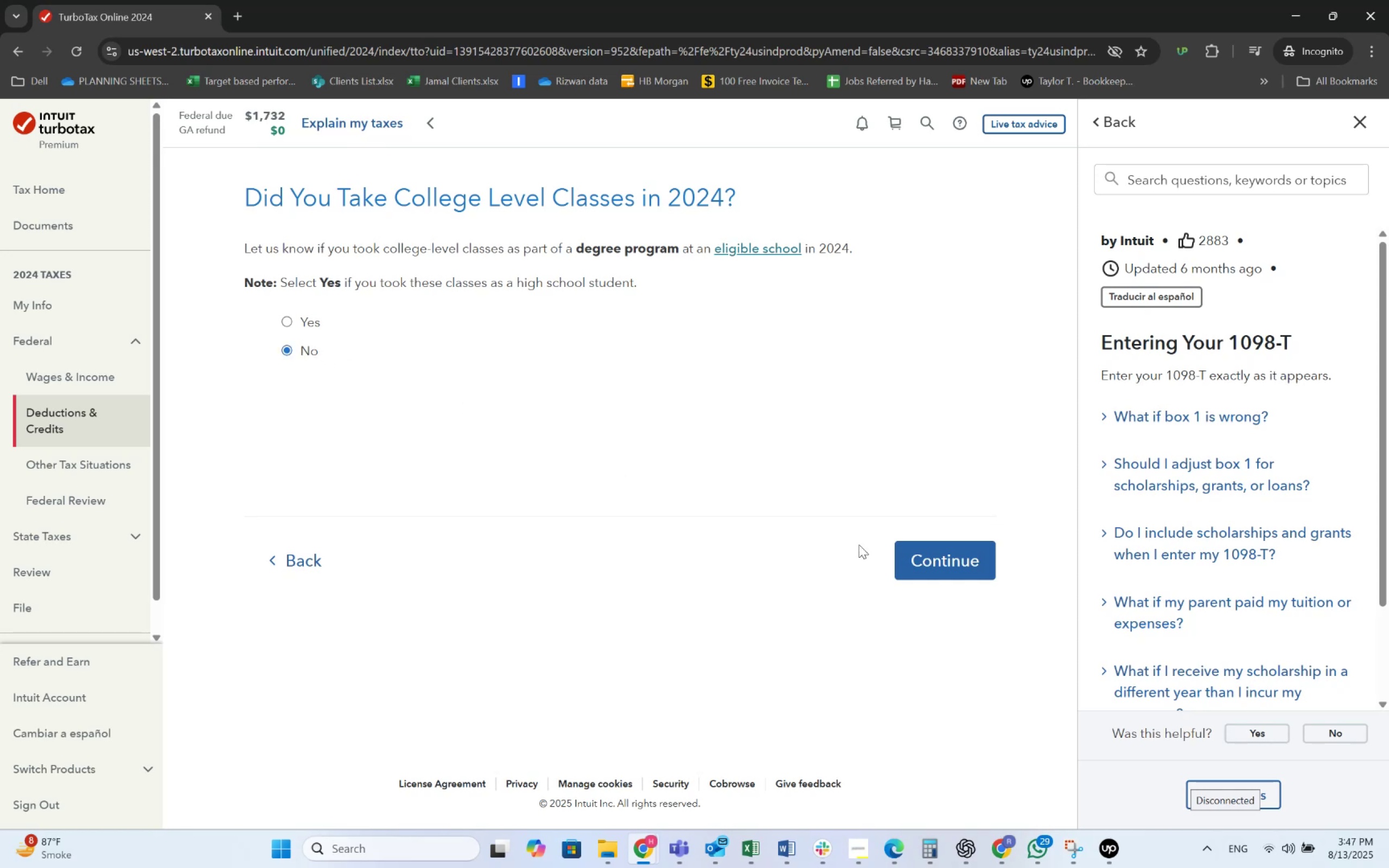 
left_click([994, 563])
 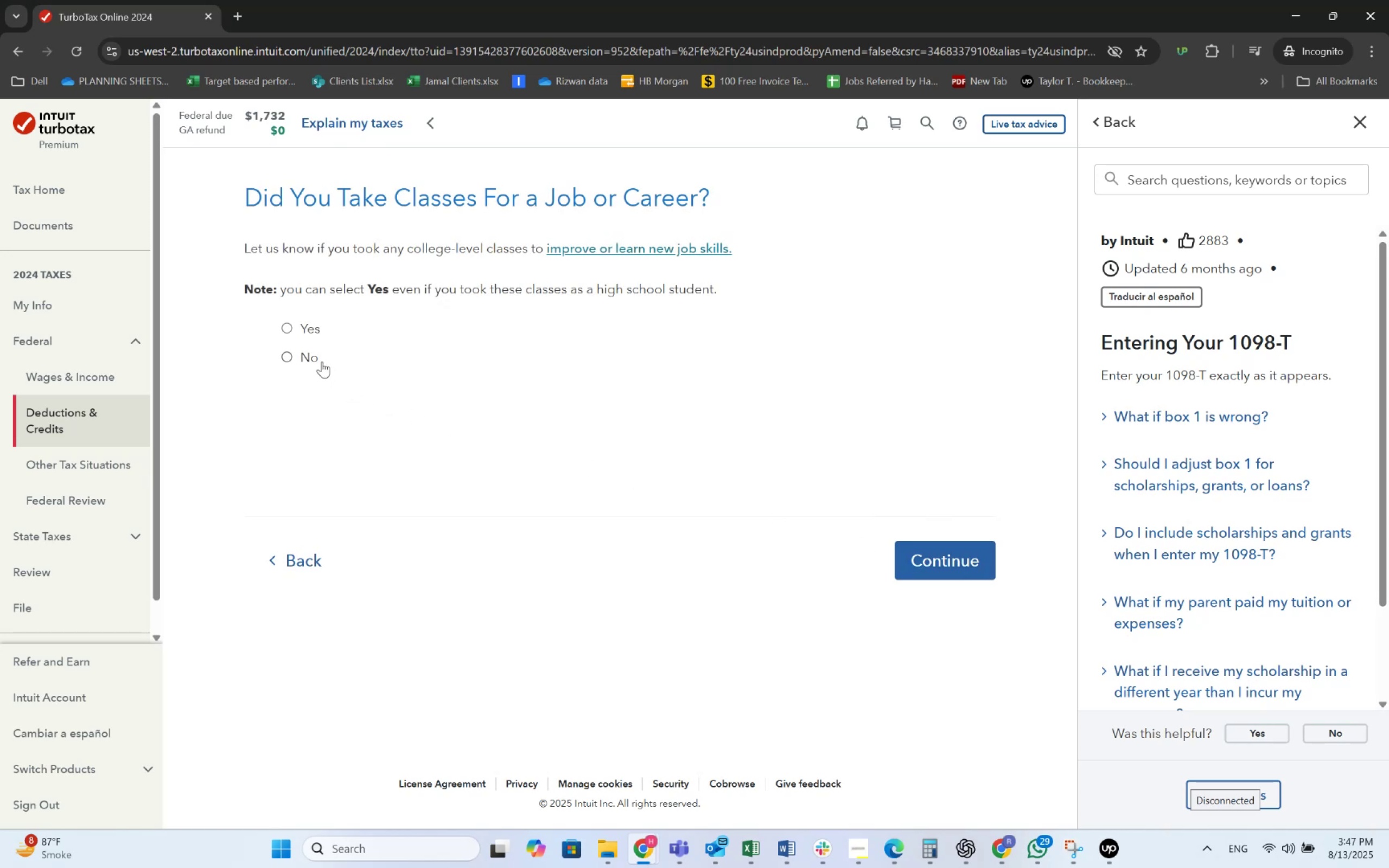 
wait(7.66)
 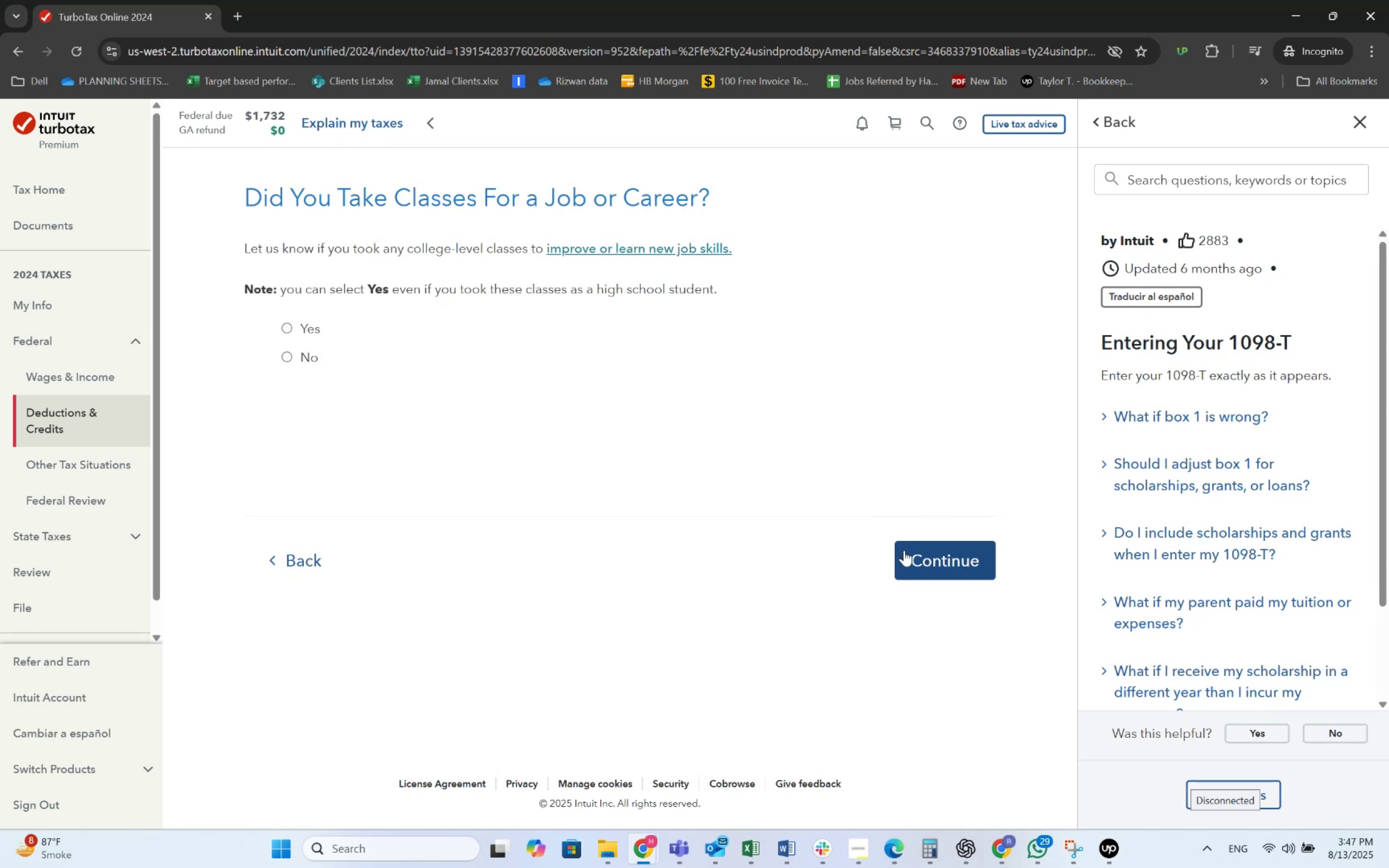 
left_click([317, 336])
 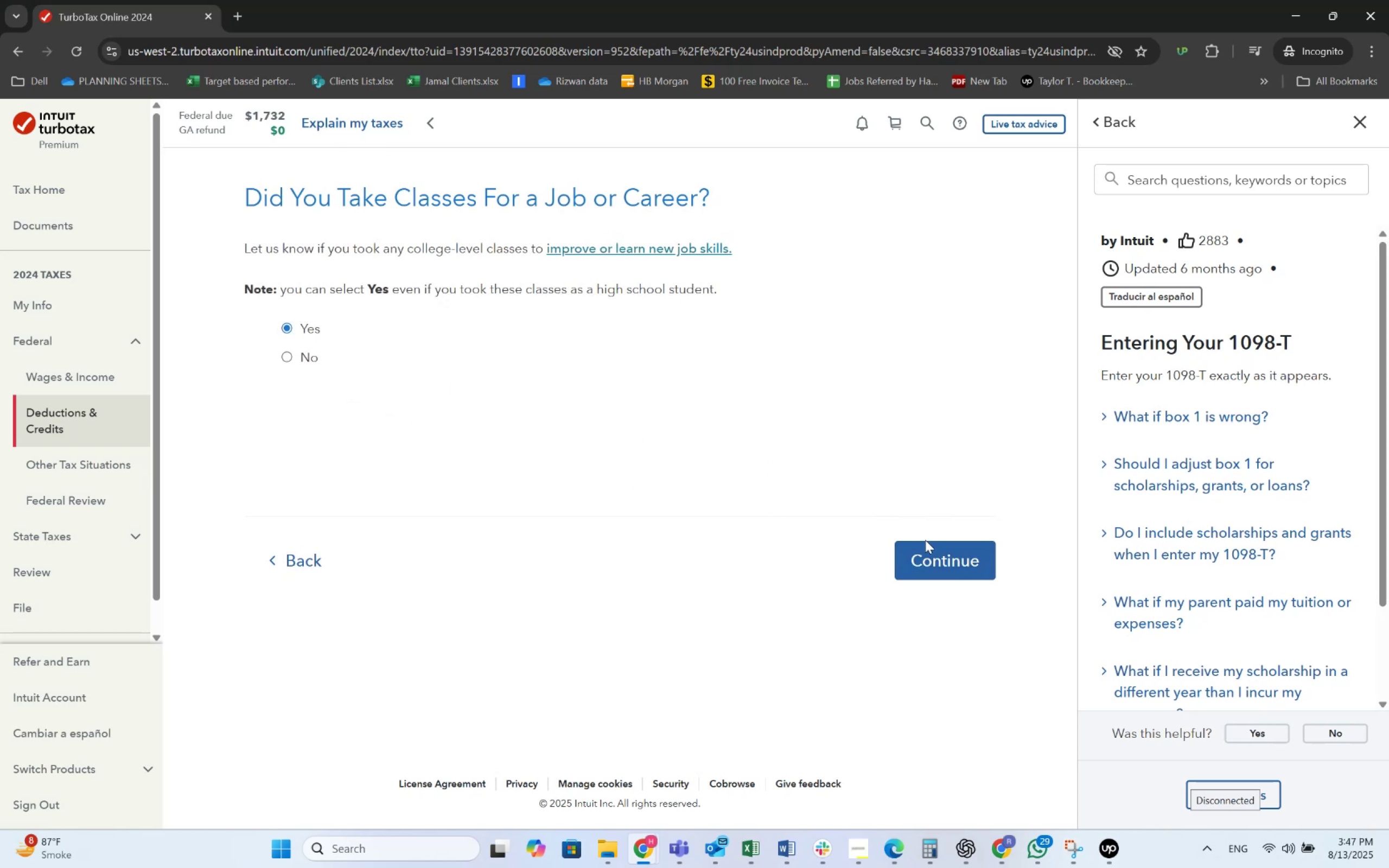 
left_click([930, 551])
 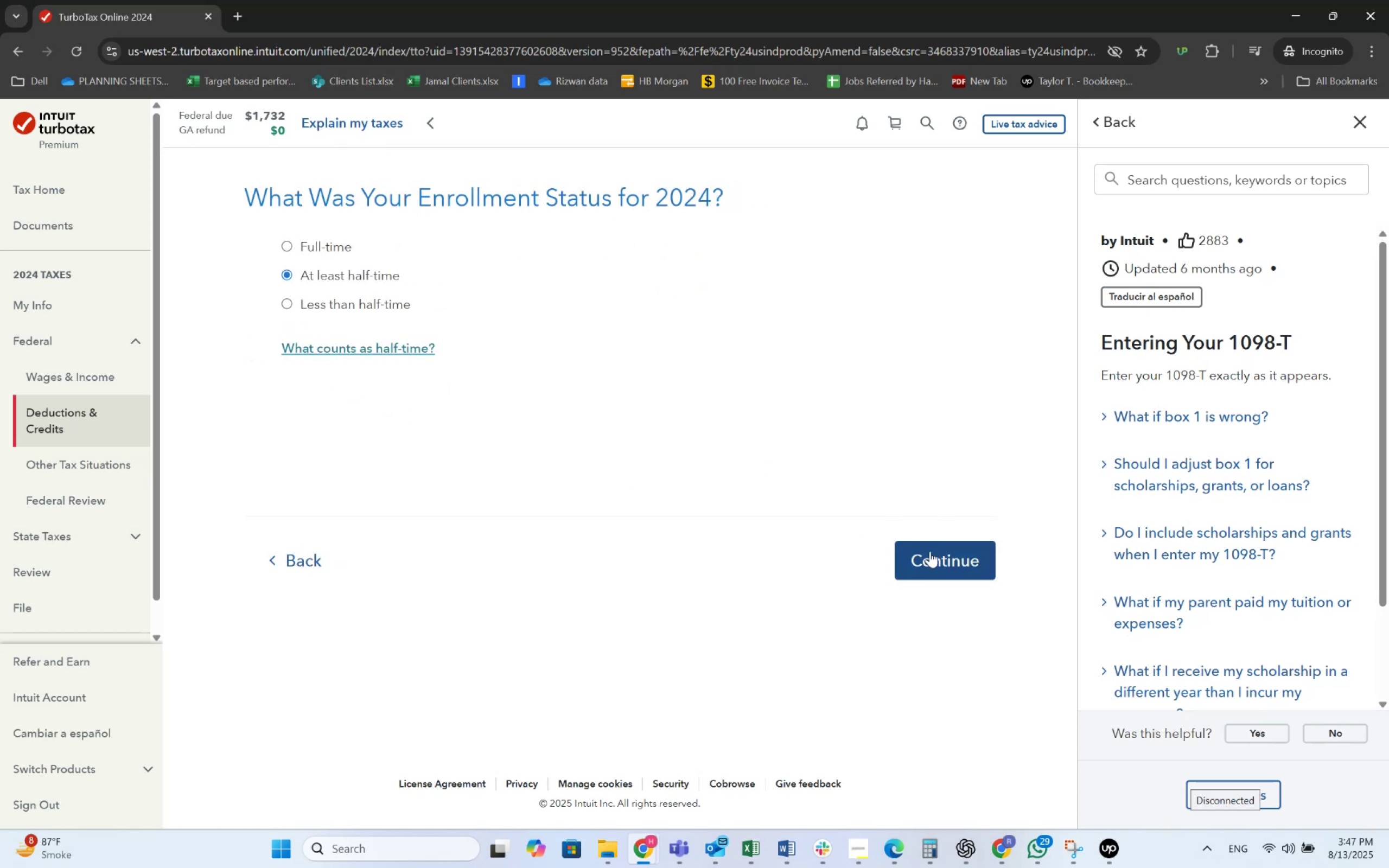 
left_click([930, 551])
 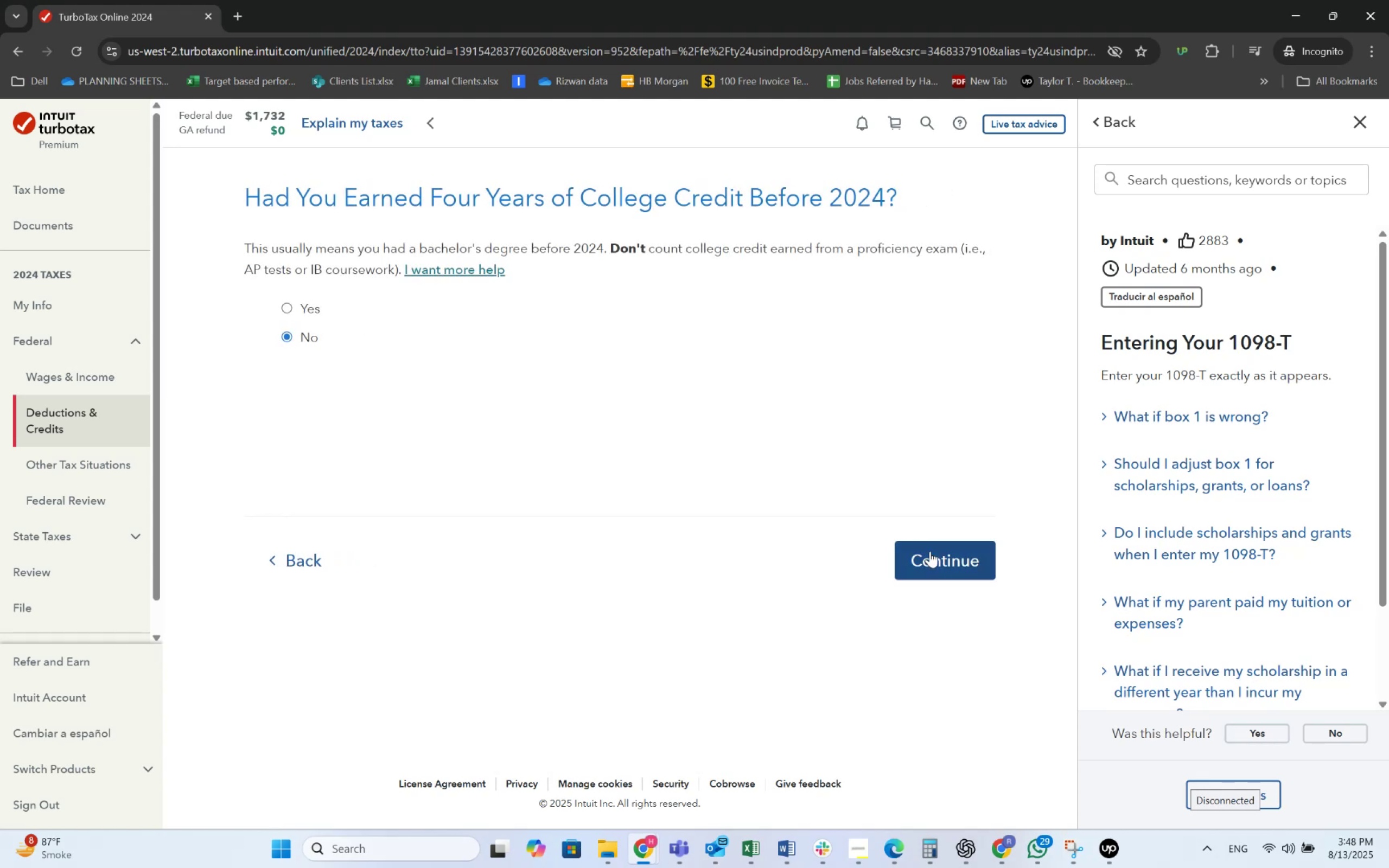 
left_click([930, 551])
 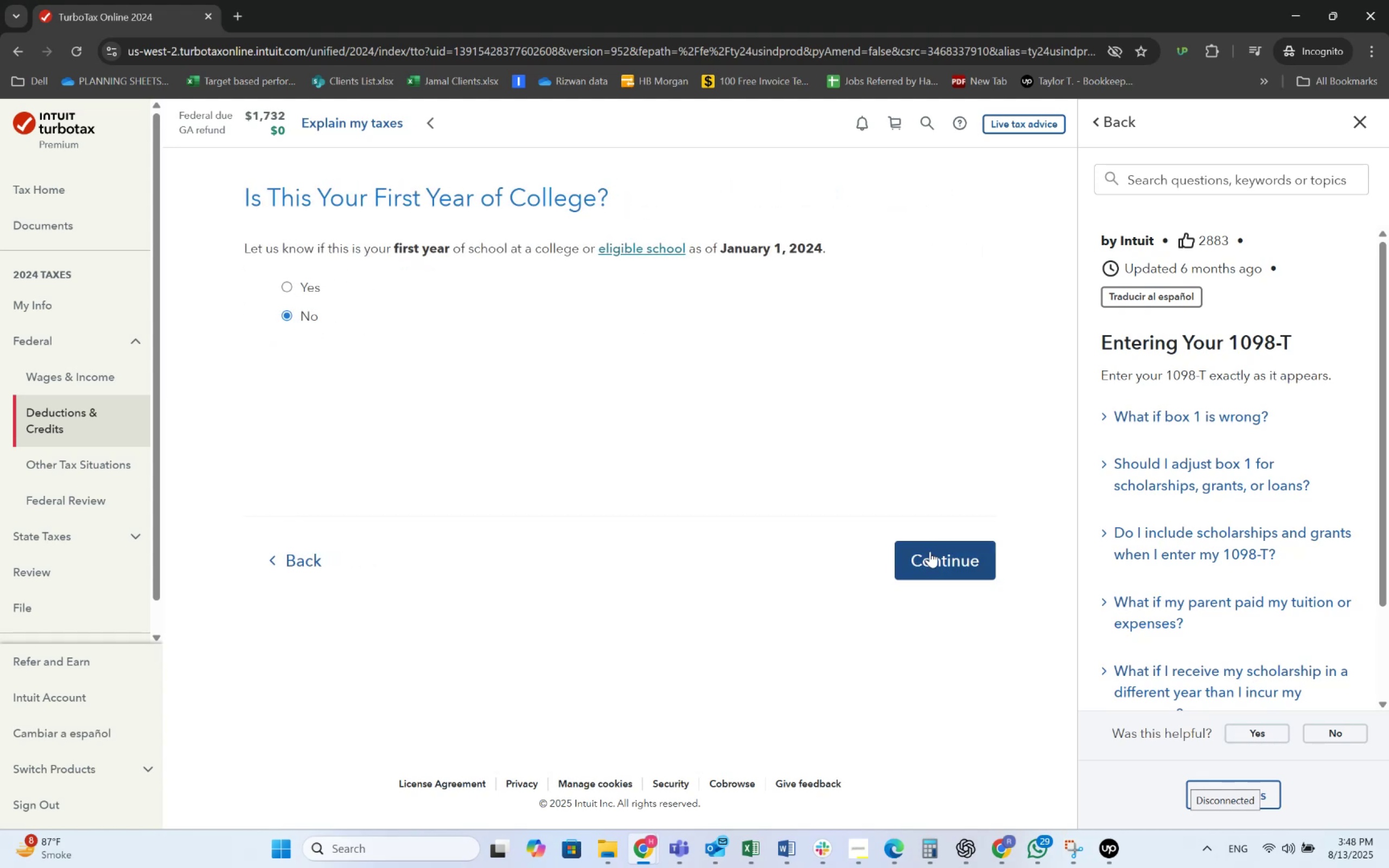 
left_click([930, 551])
 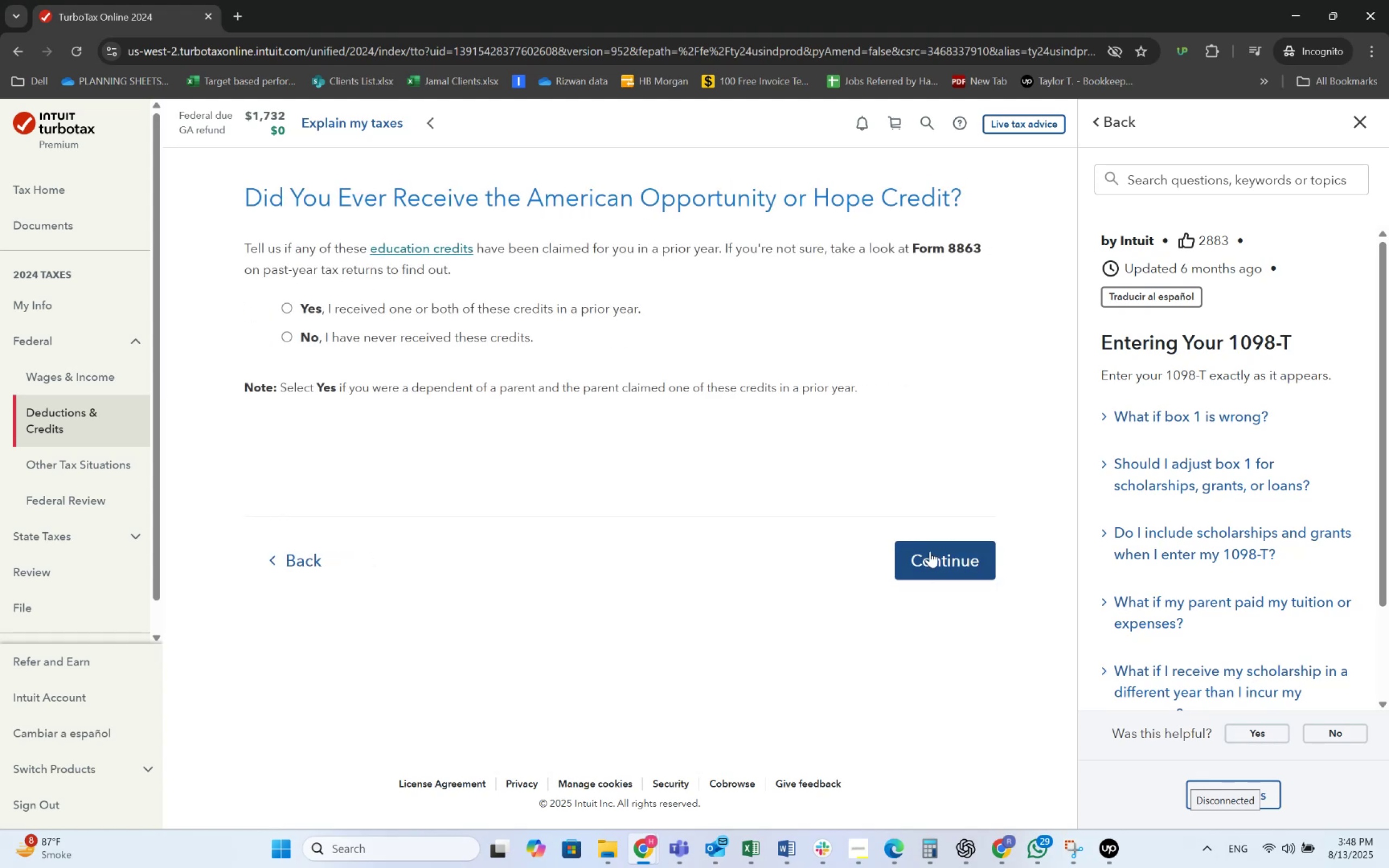 
left_click([446, 347])
 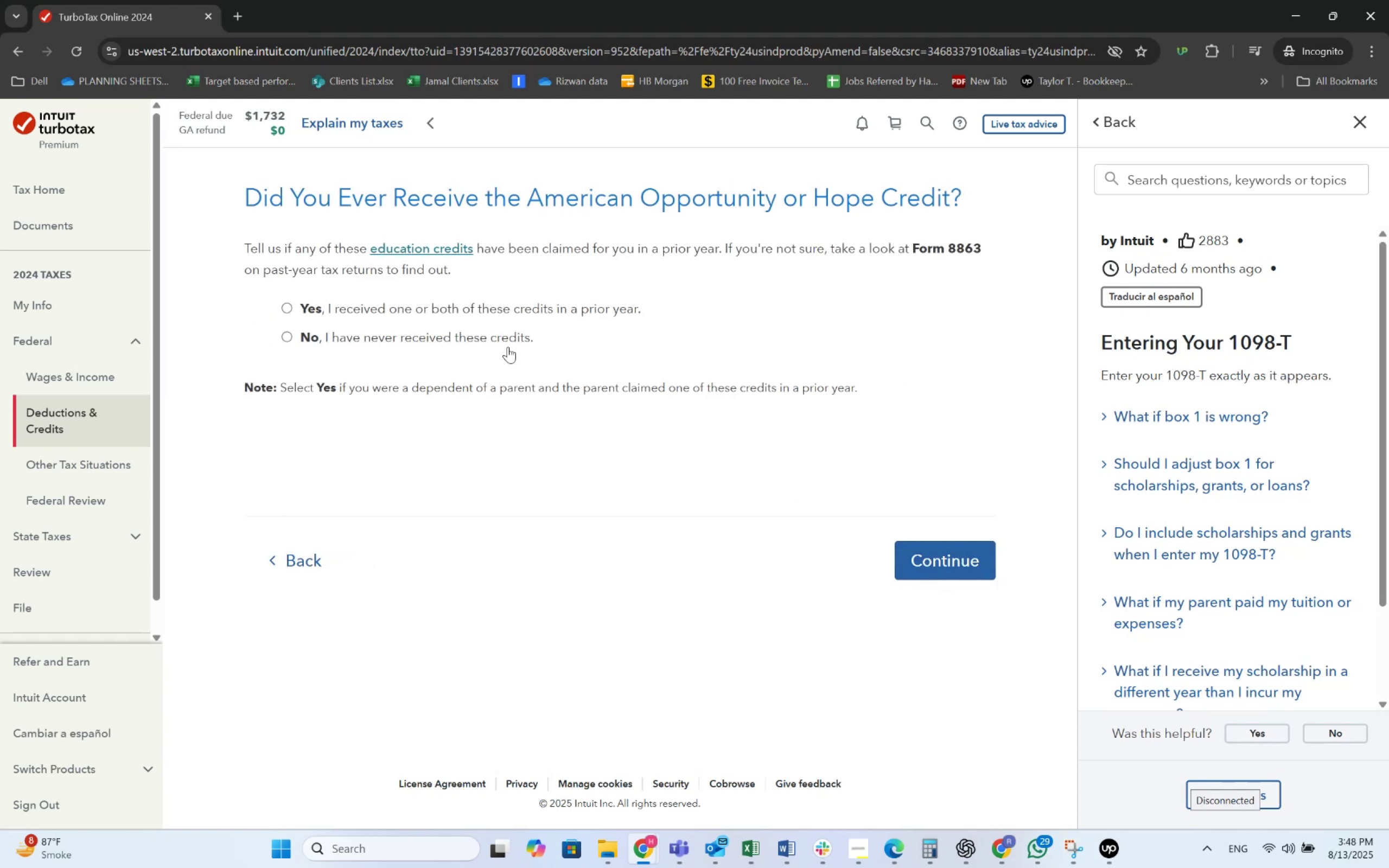 
left_click([498, 343])
 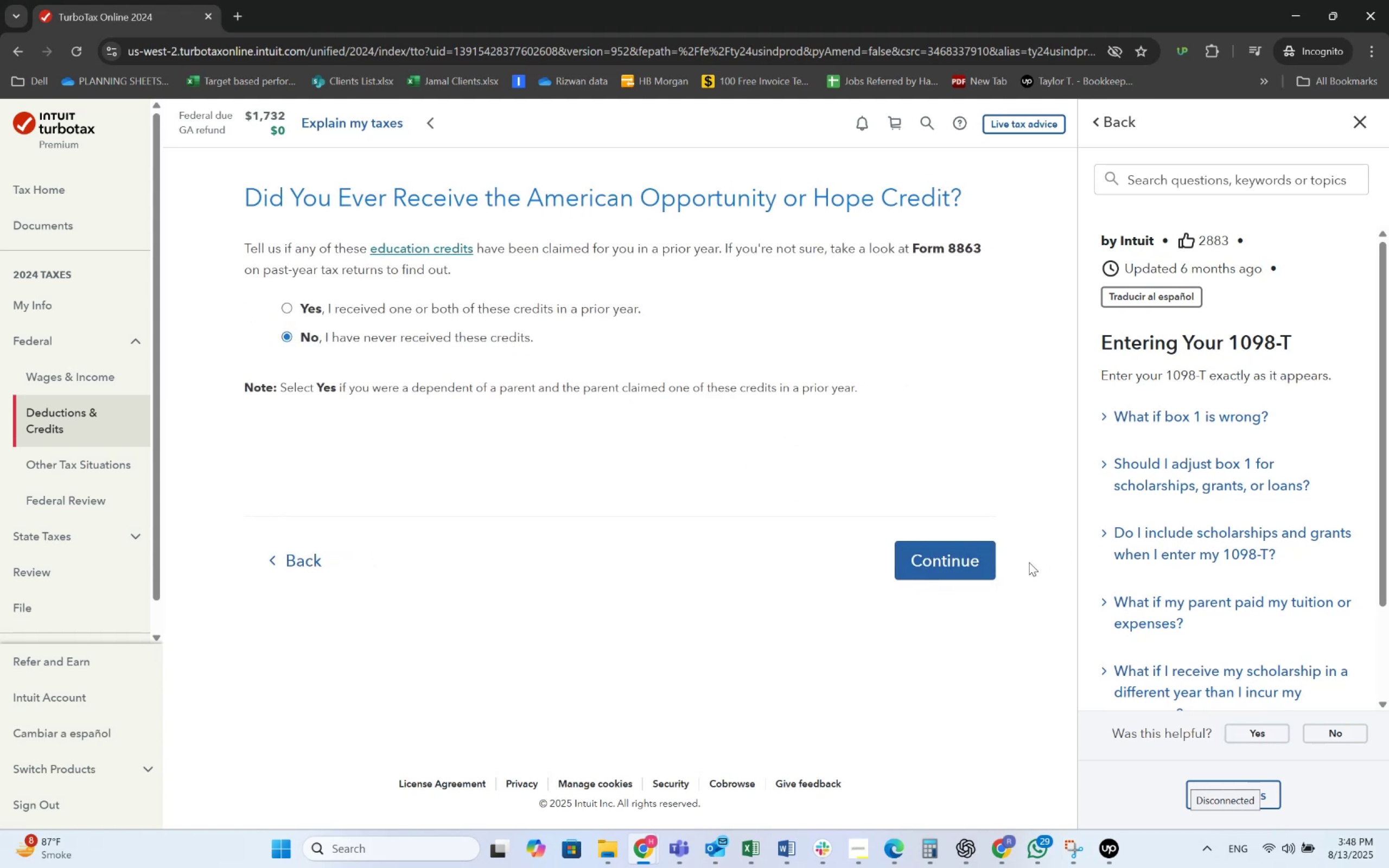 
left_click([986, 568])
 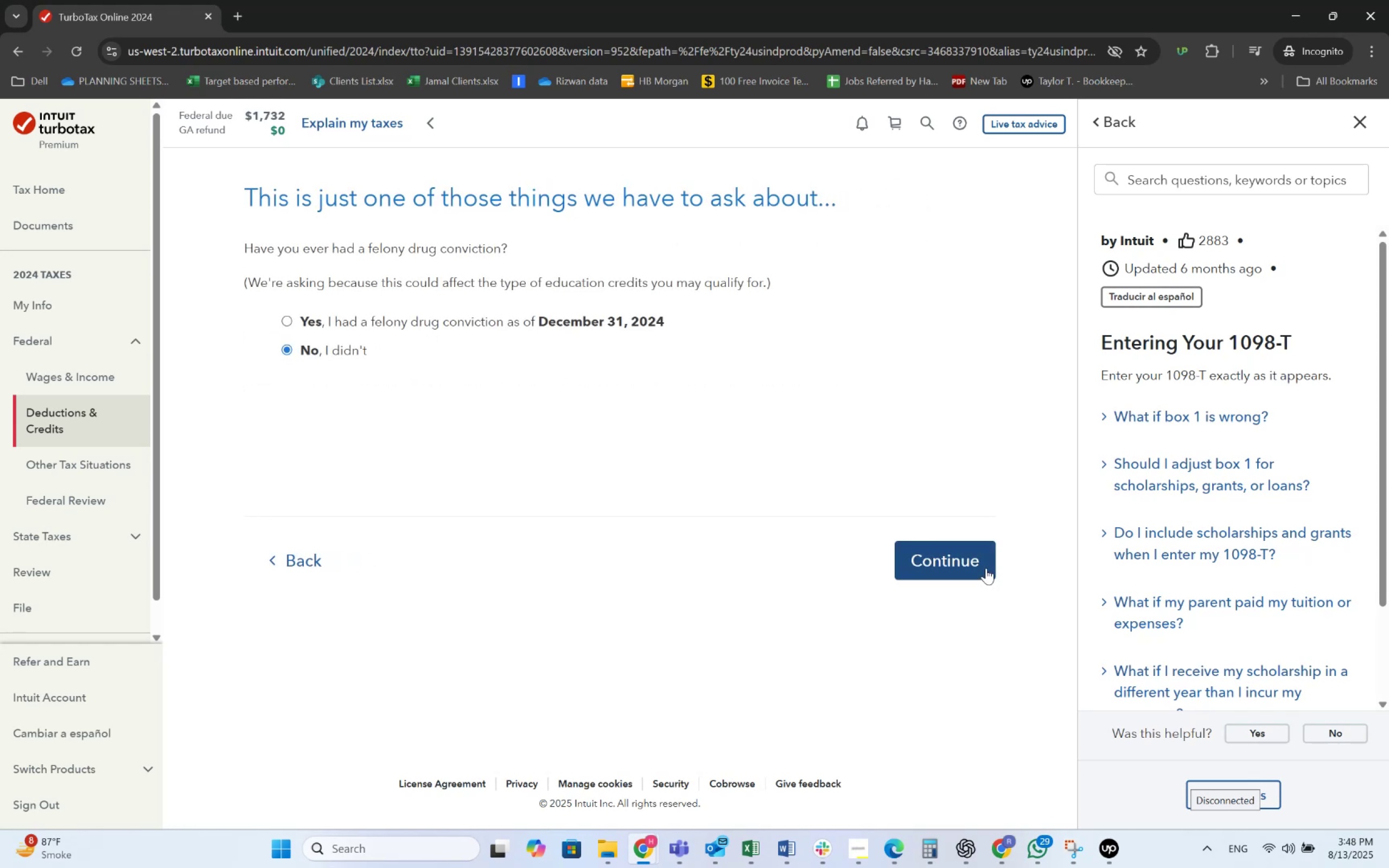 
left_click([986, 568])
 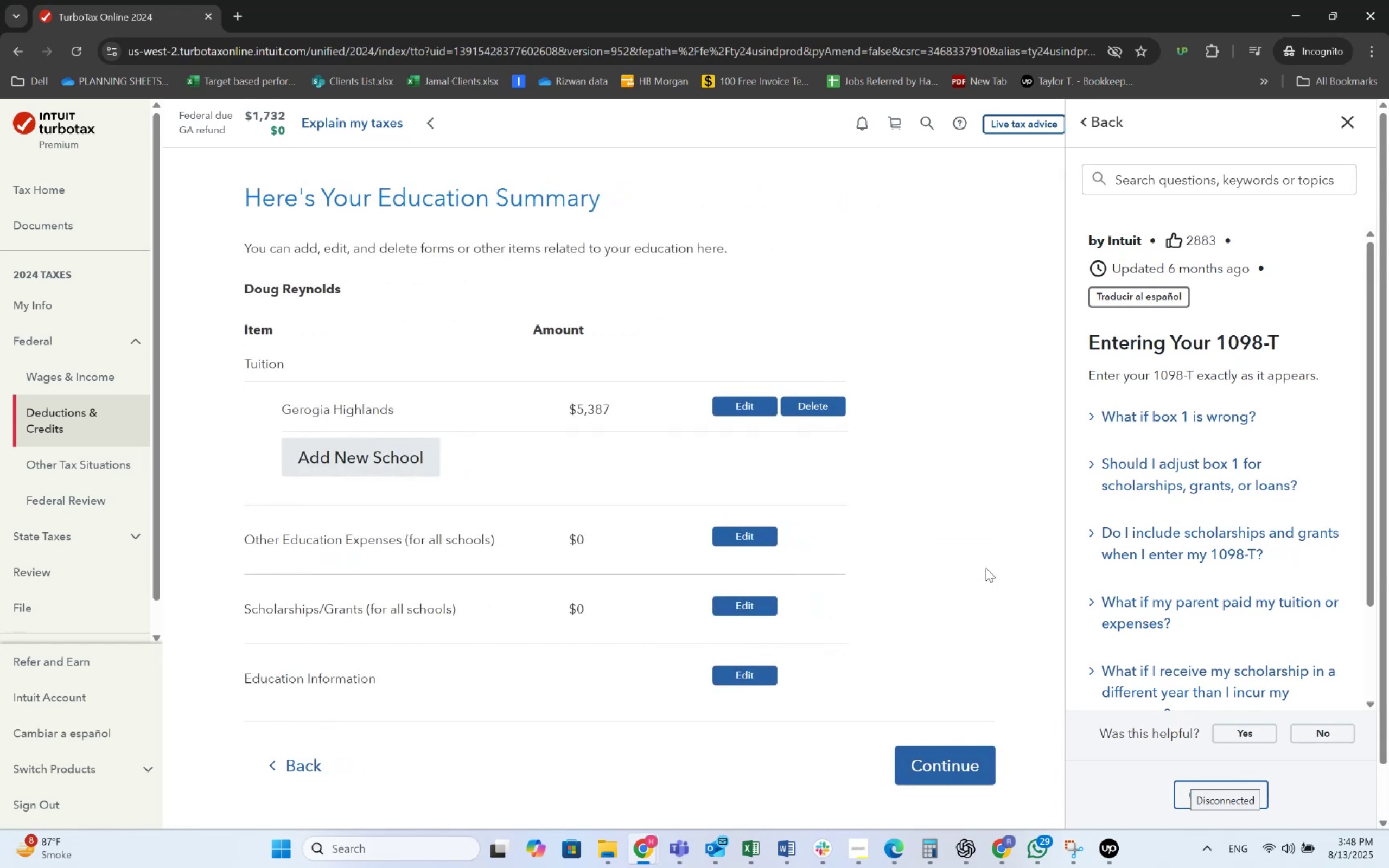 
scroll: coordinate [986, 568], scroll_direction: down, amount: 2.0
 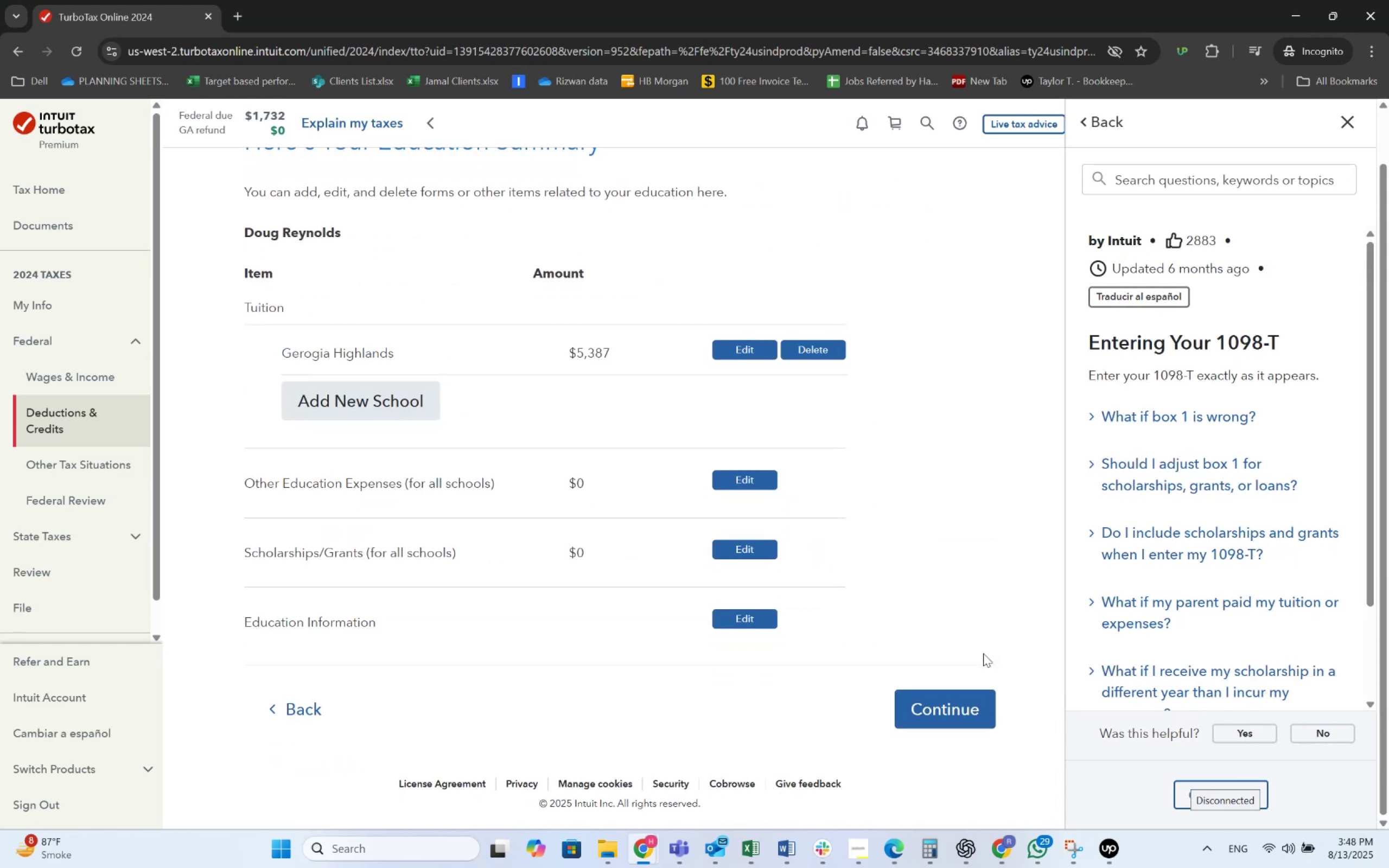 
left_click([955, 717])
 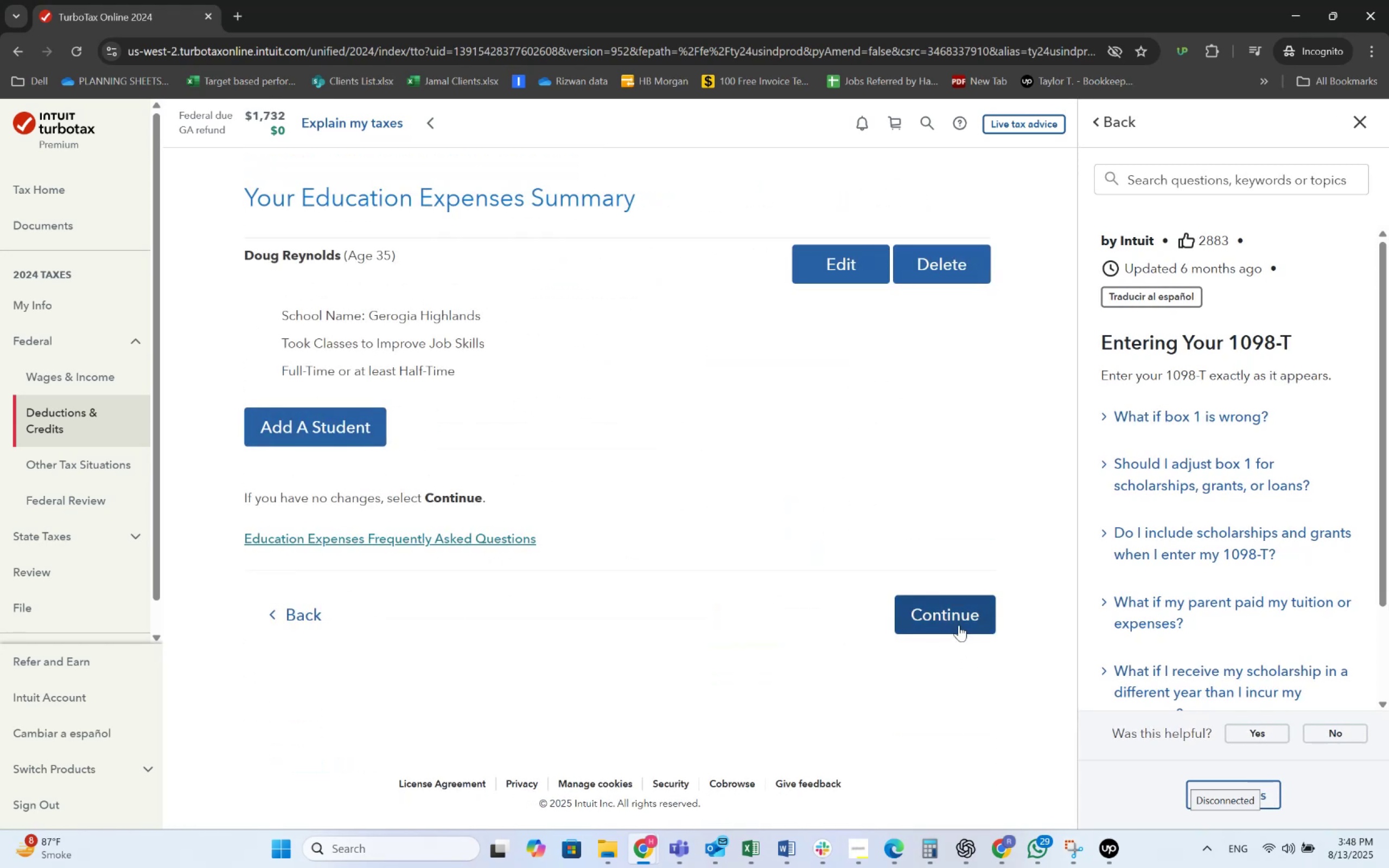 
left_click([959, 625])
 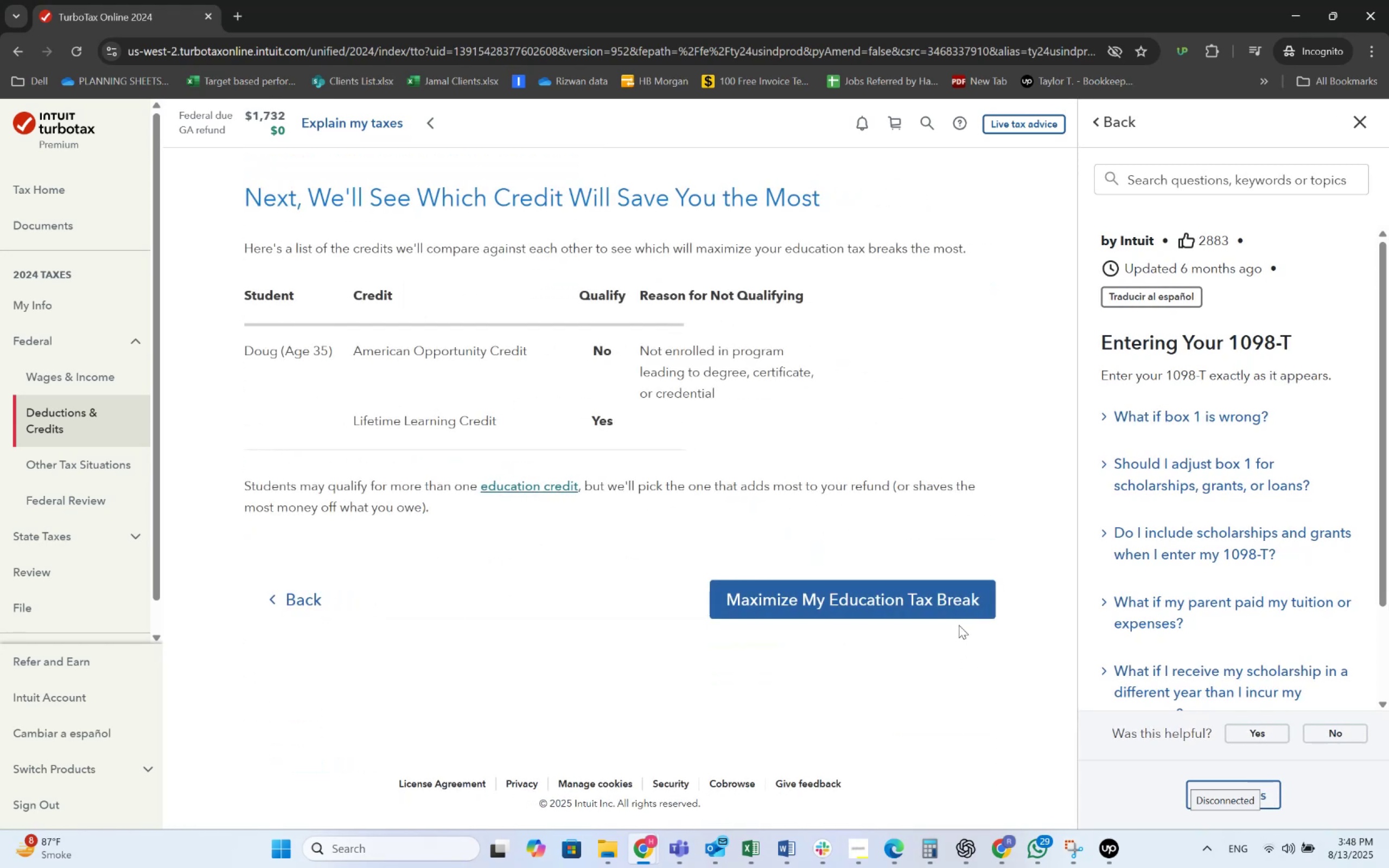 
left_click([948, 598])
 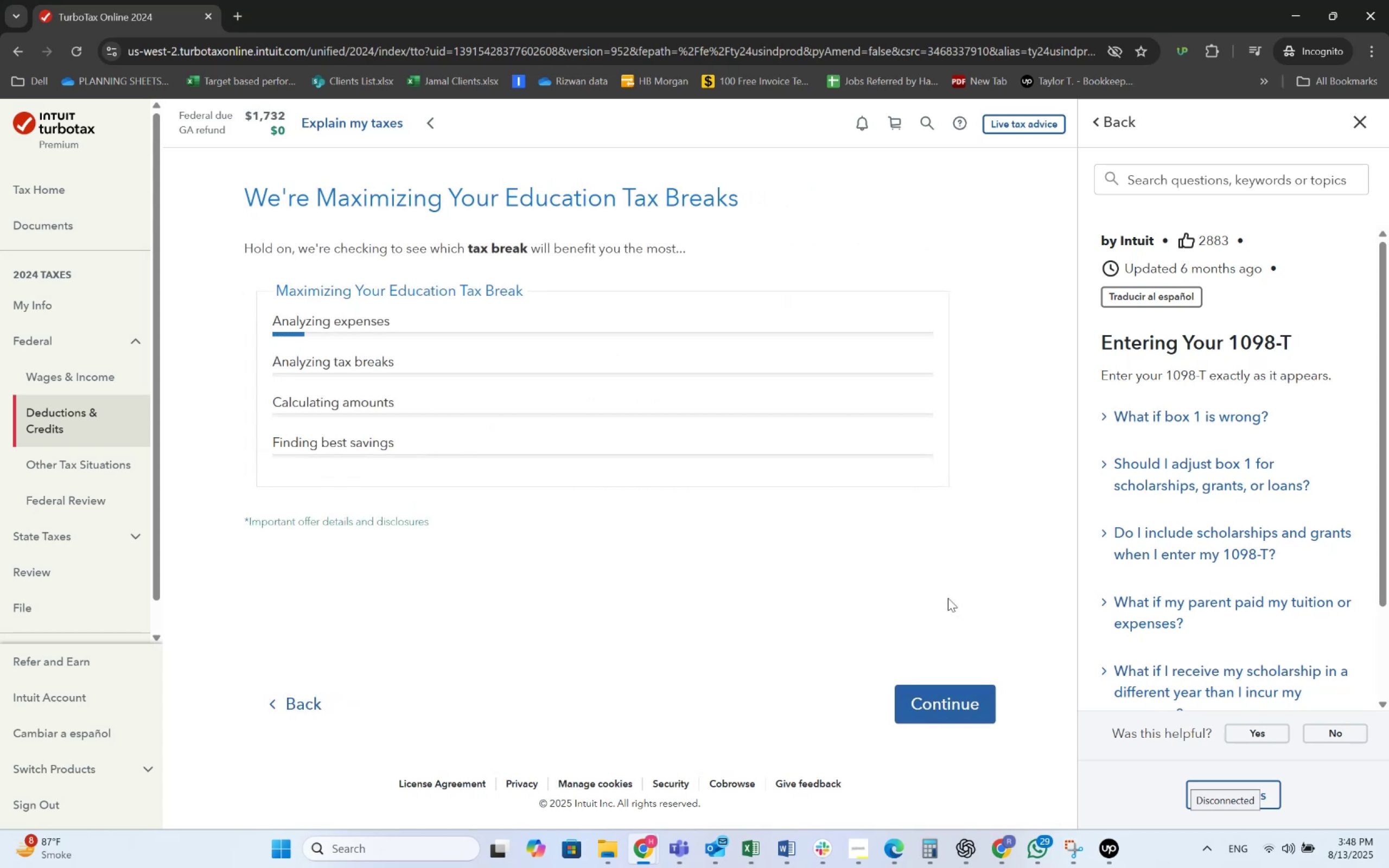 
left_click([910, 686])
 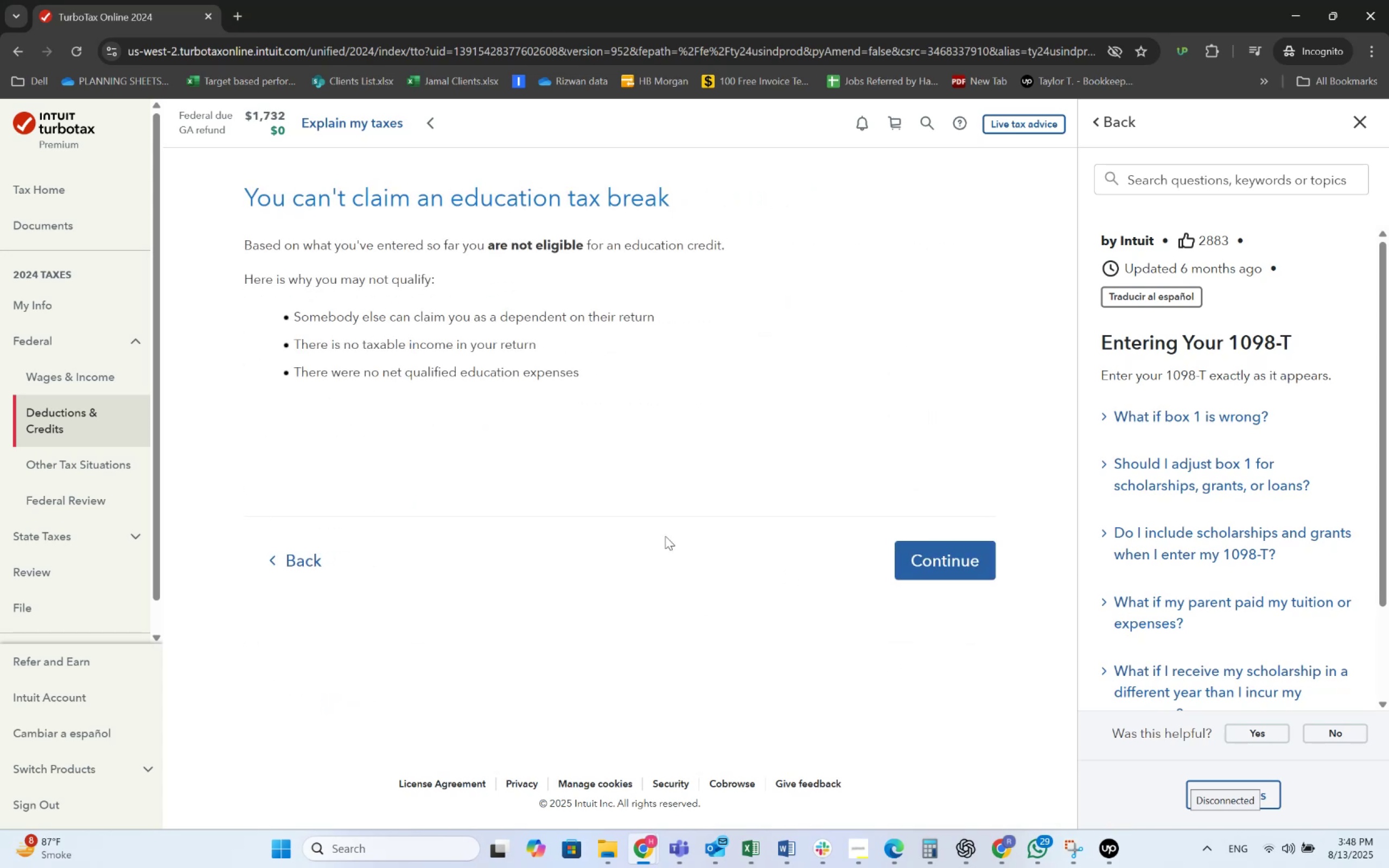 
left_click([269, 543])
 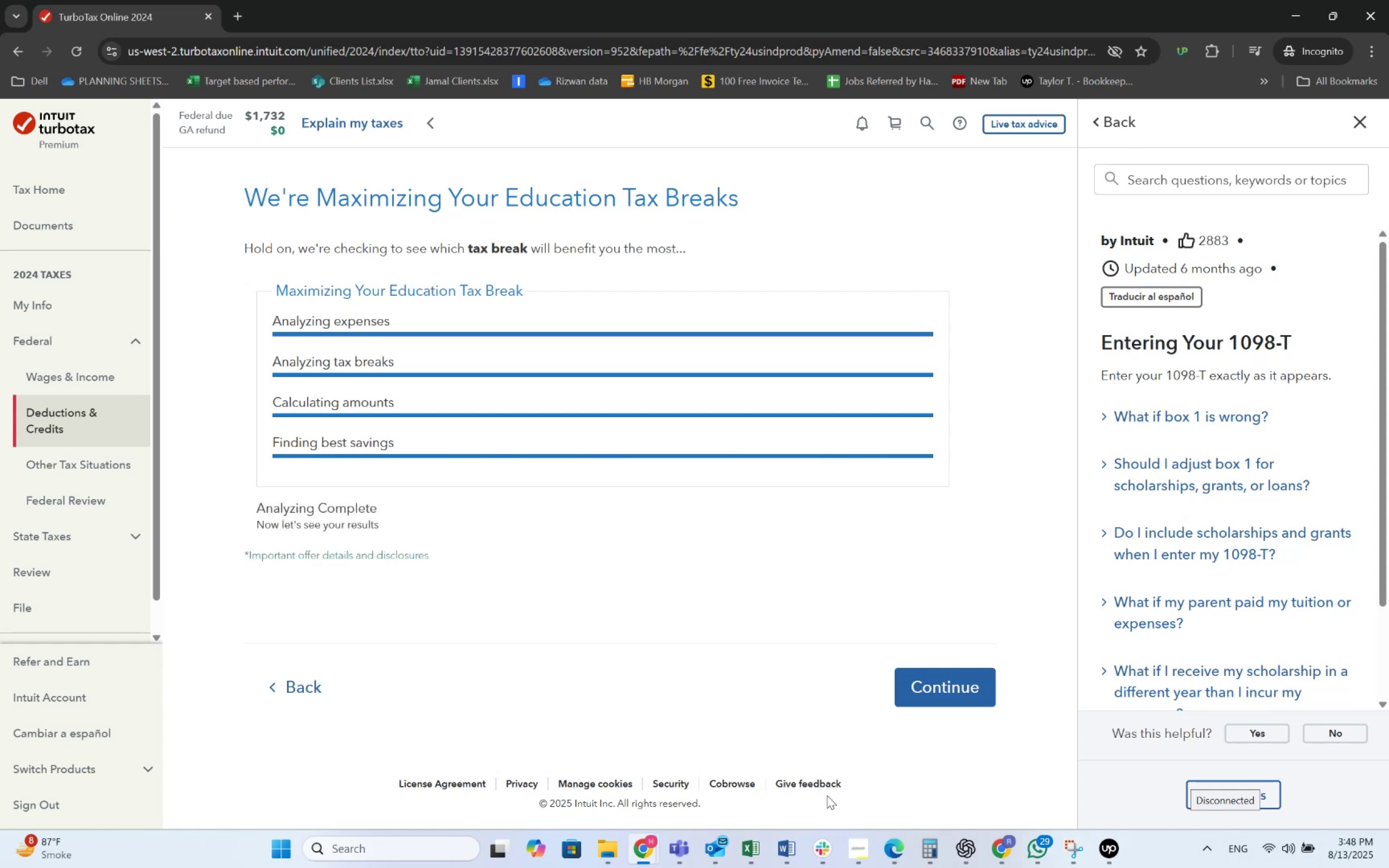 
wait(11.77)
 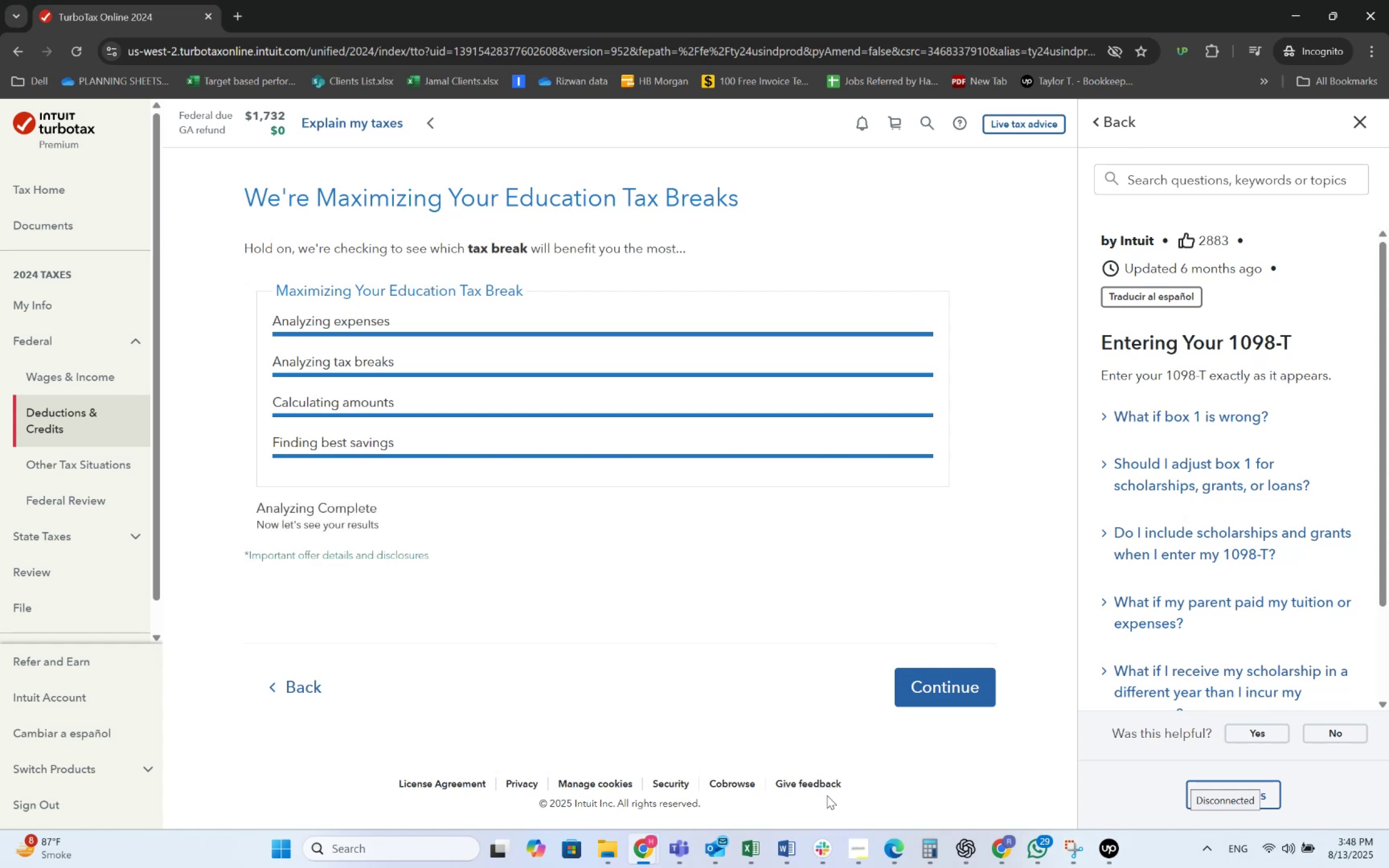 
left_click([926, 693])
 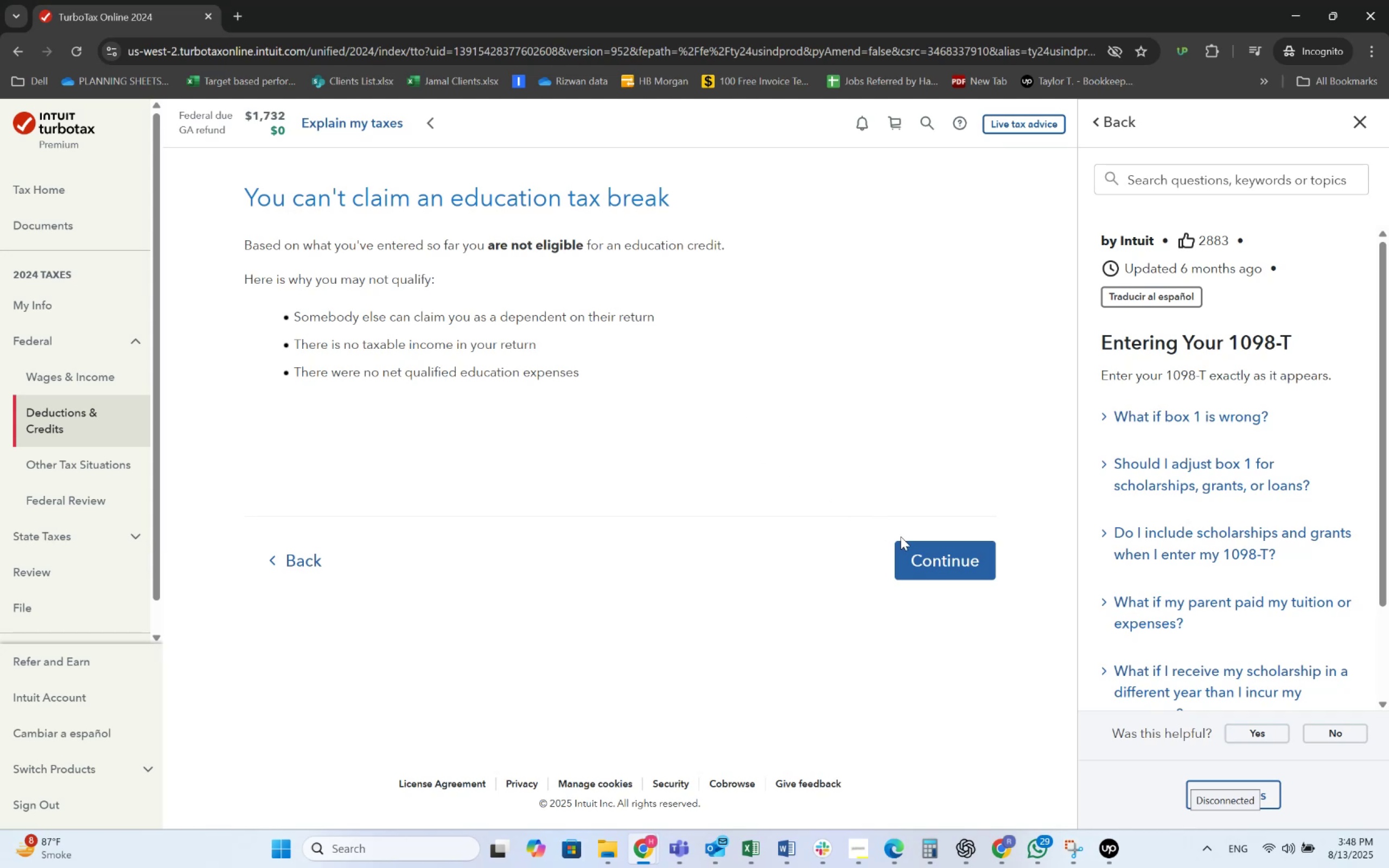 
wait(6.31)
 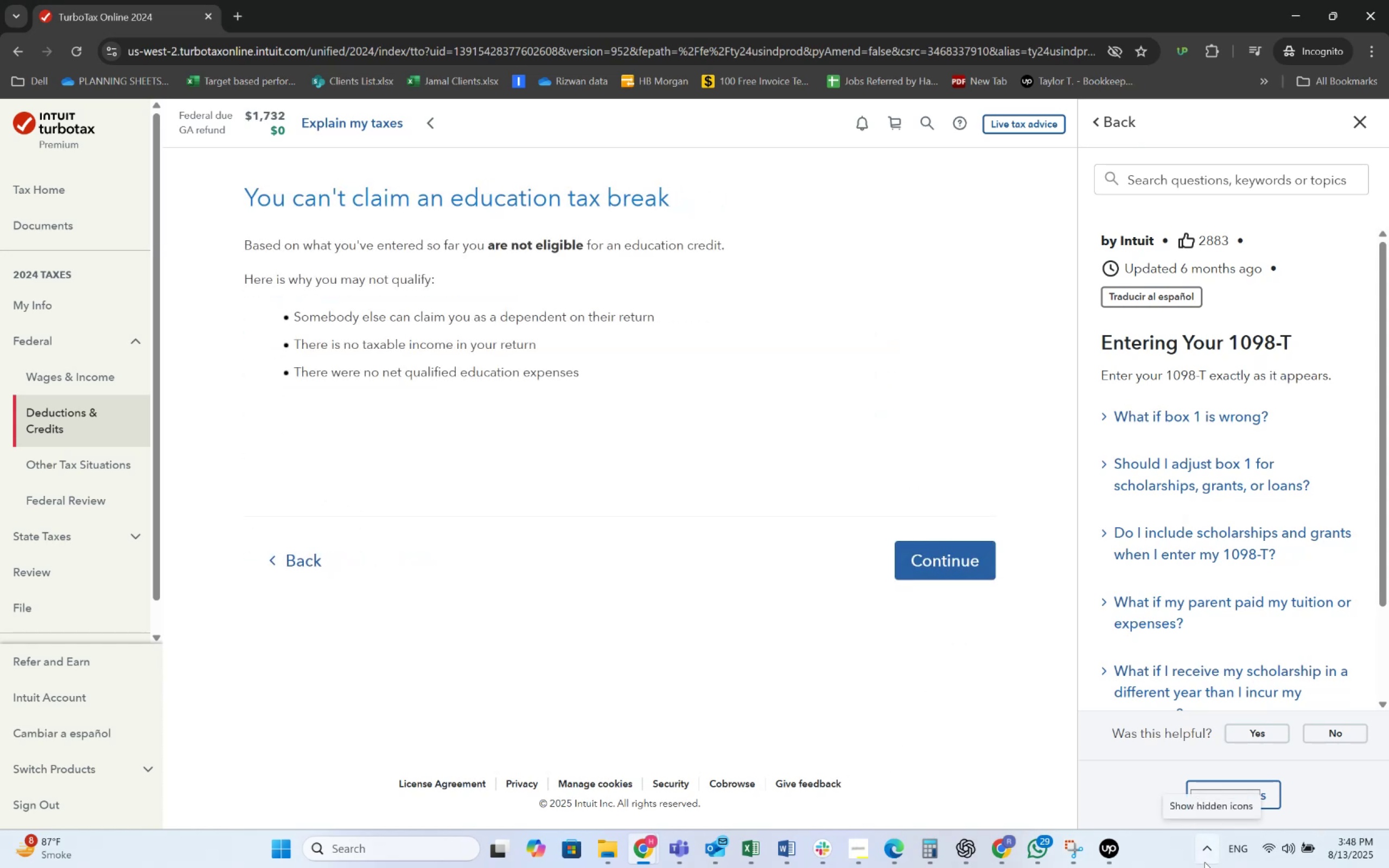 
left_click([918, 546])
 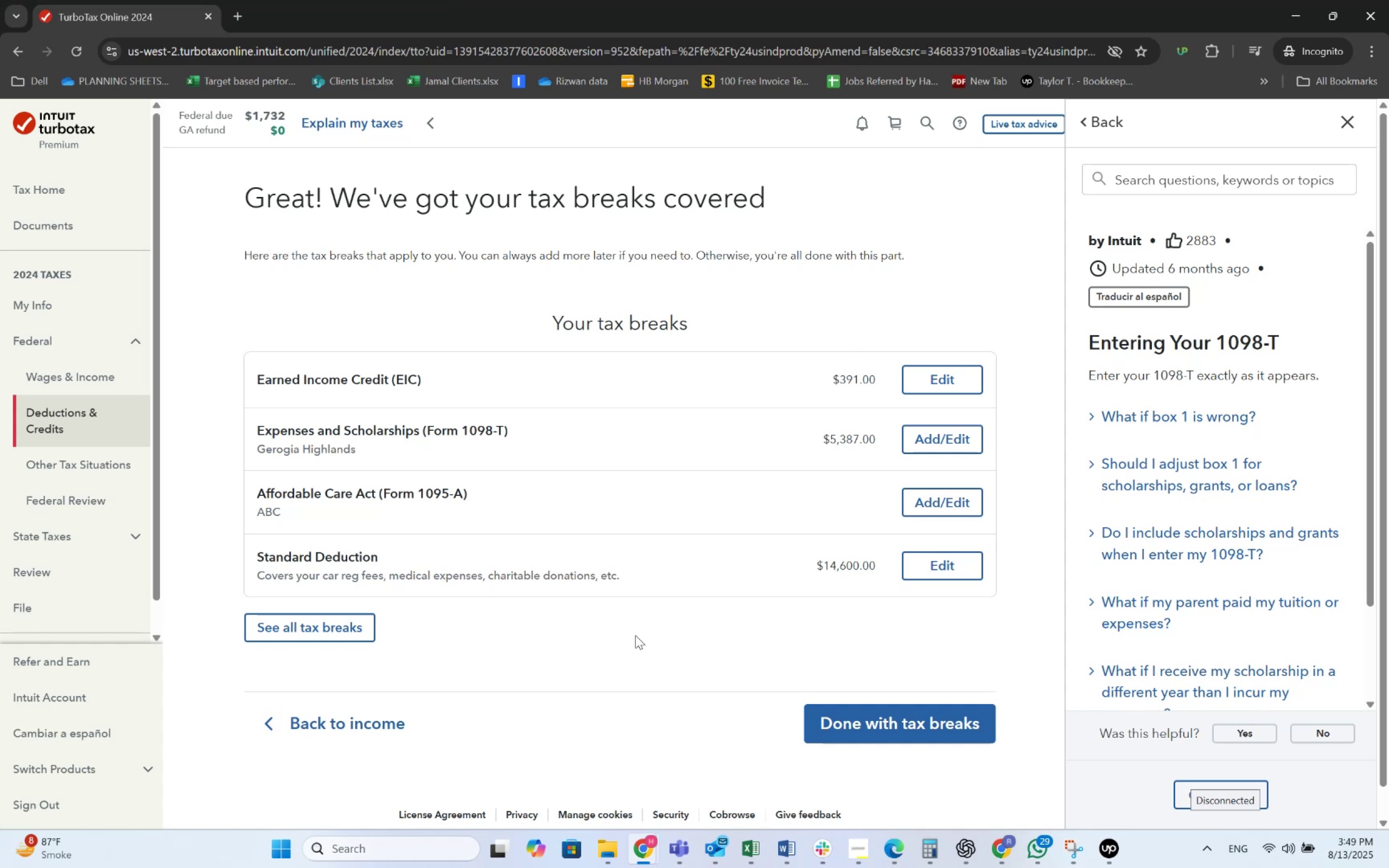 
wait(36.78)
 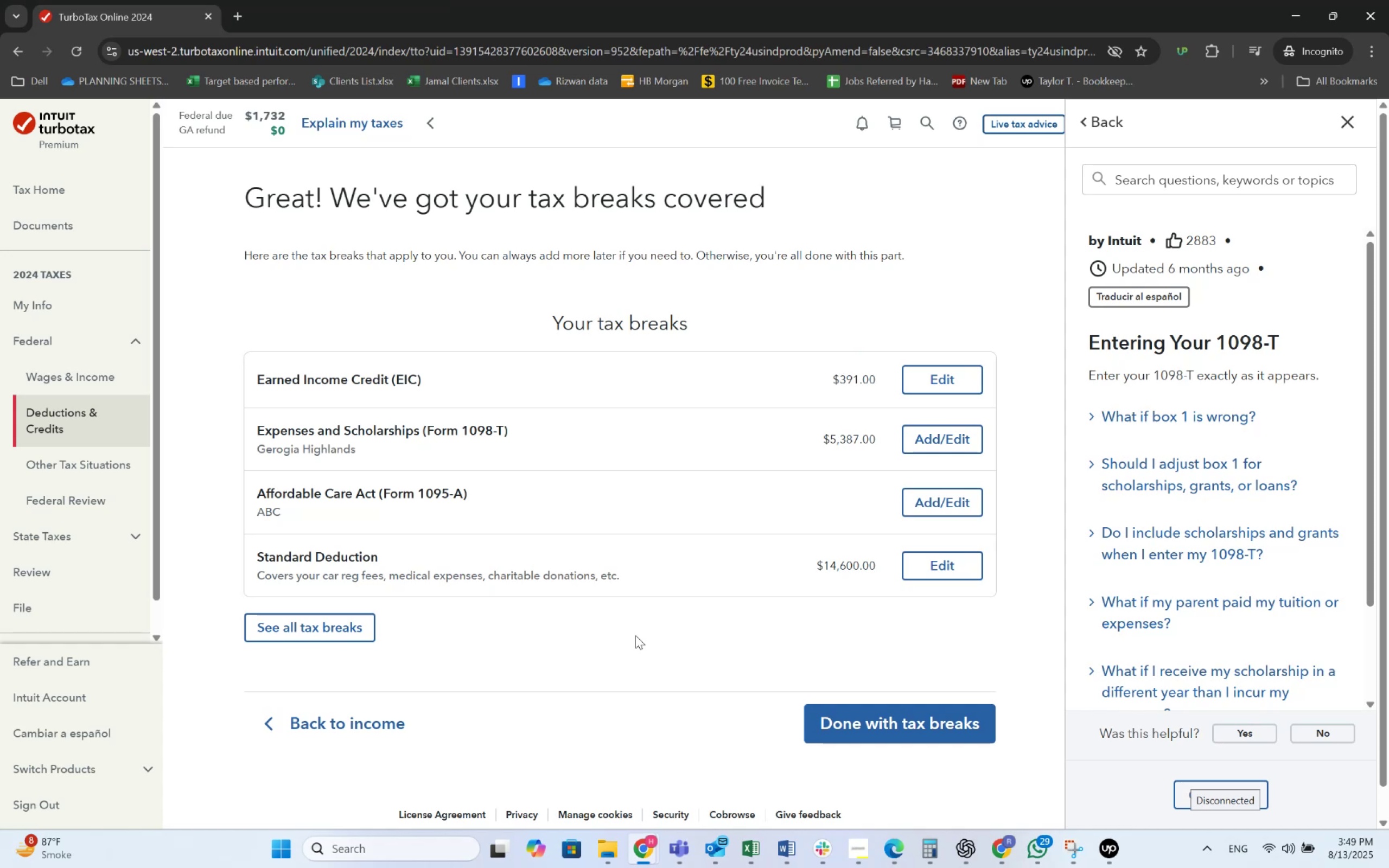 
left_click([954, 847])
 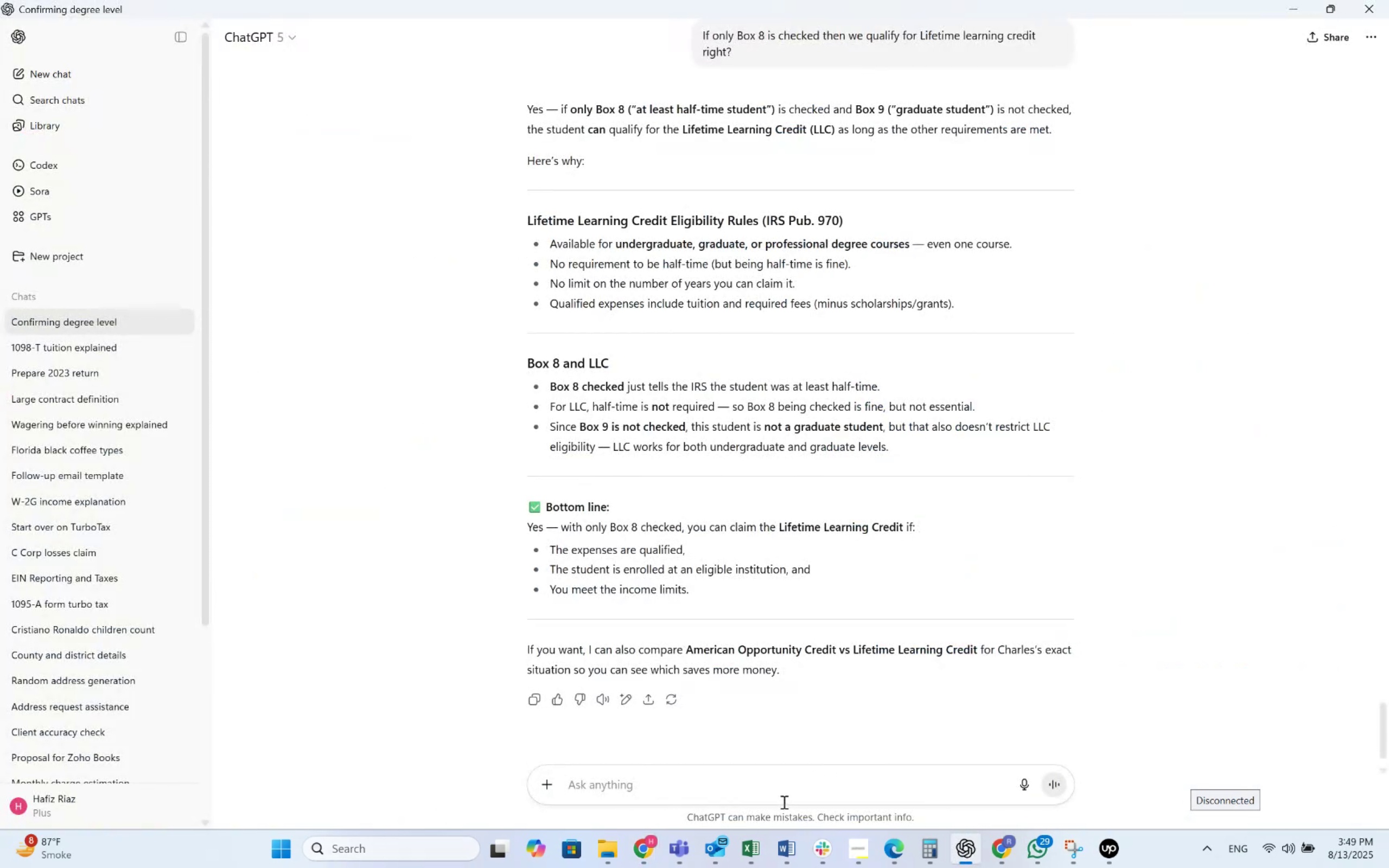 
left_click([775, 793])
 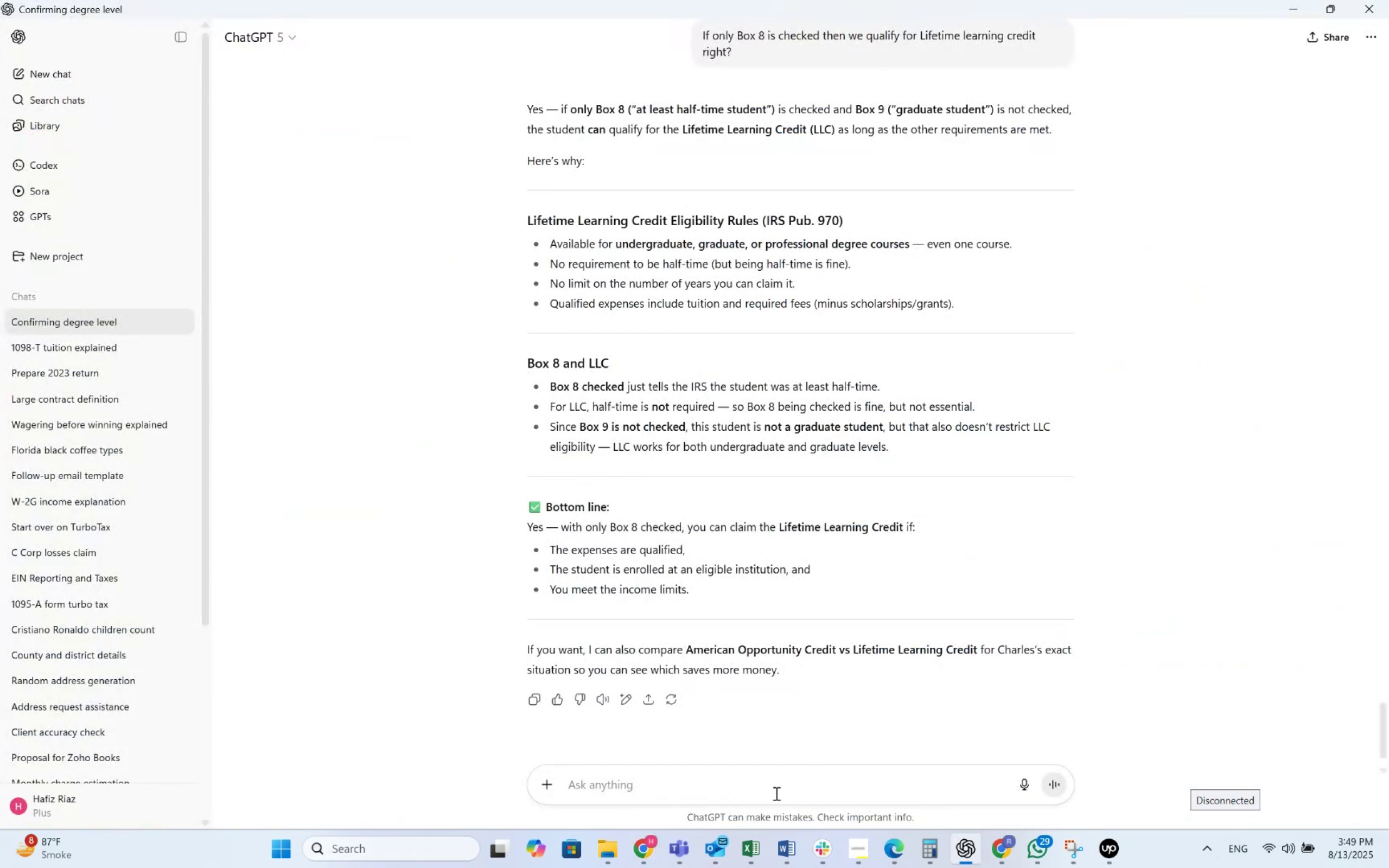 
type(How much should be the life time learning credit a)
key(Backspace)
type(on above 1098-T)
 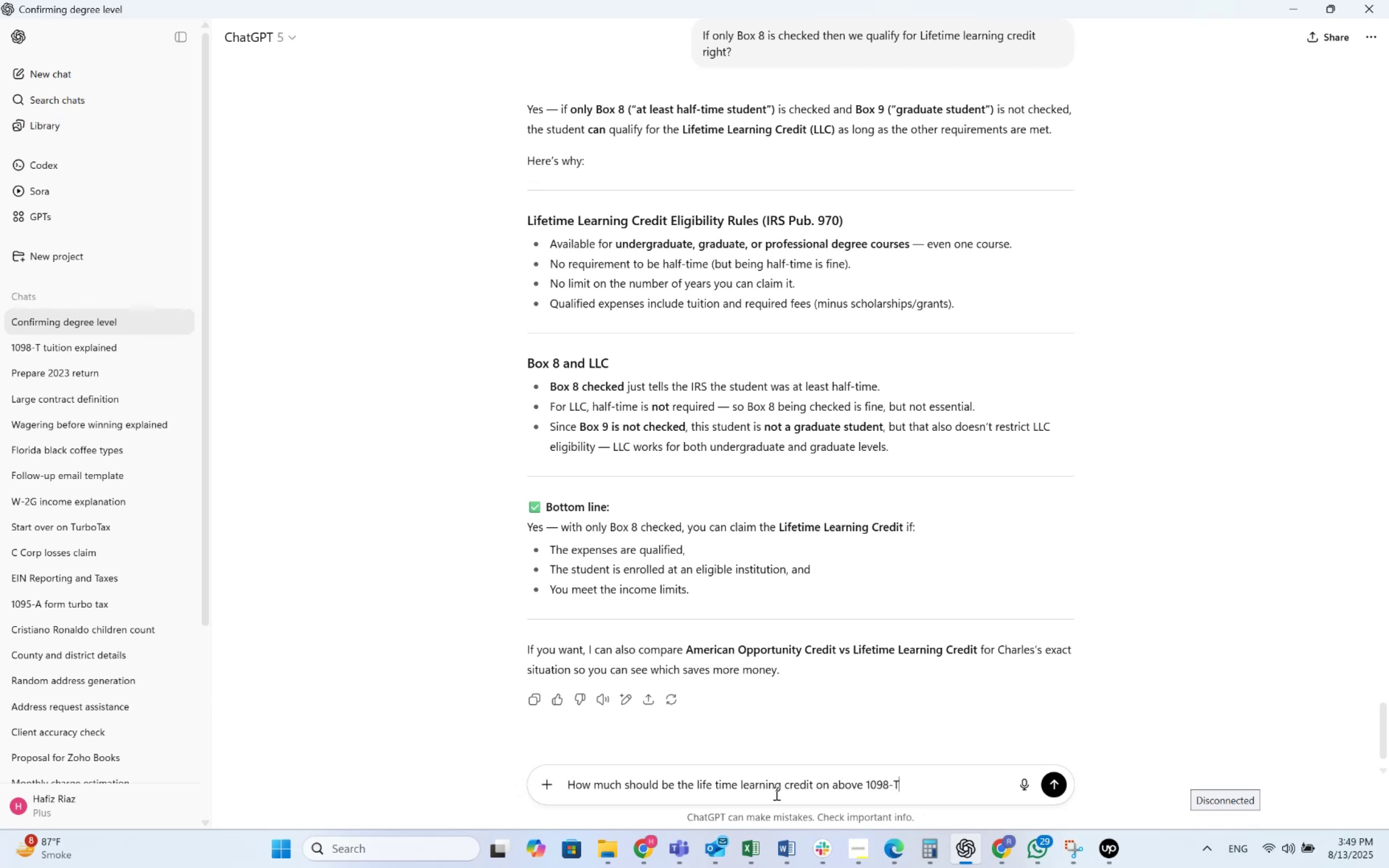 
 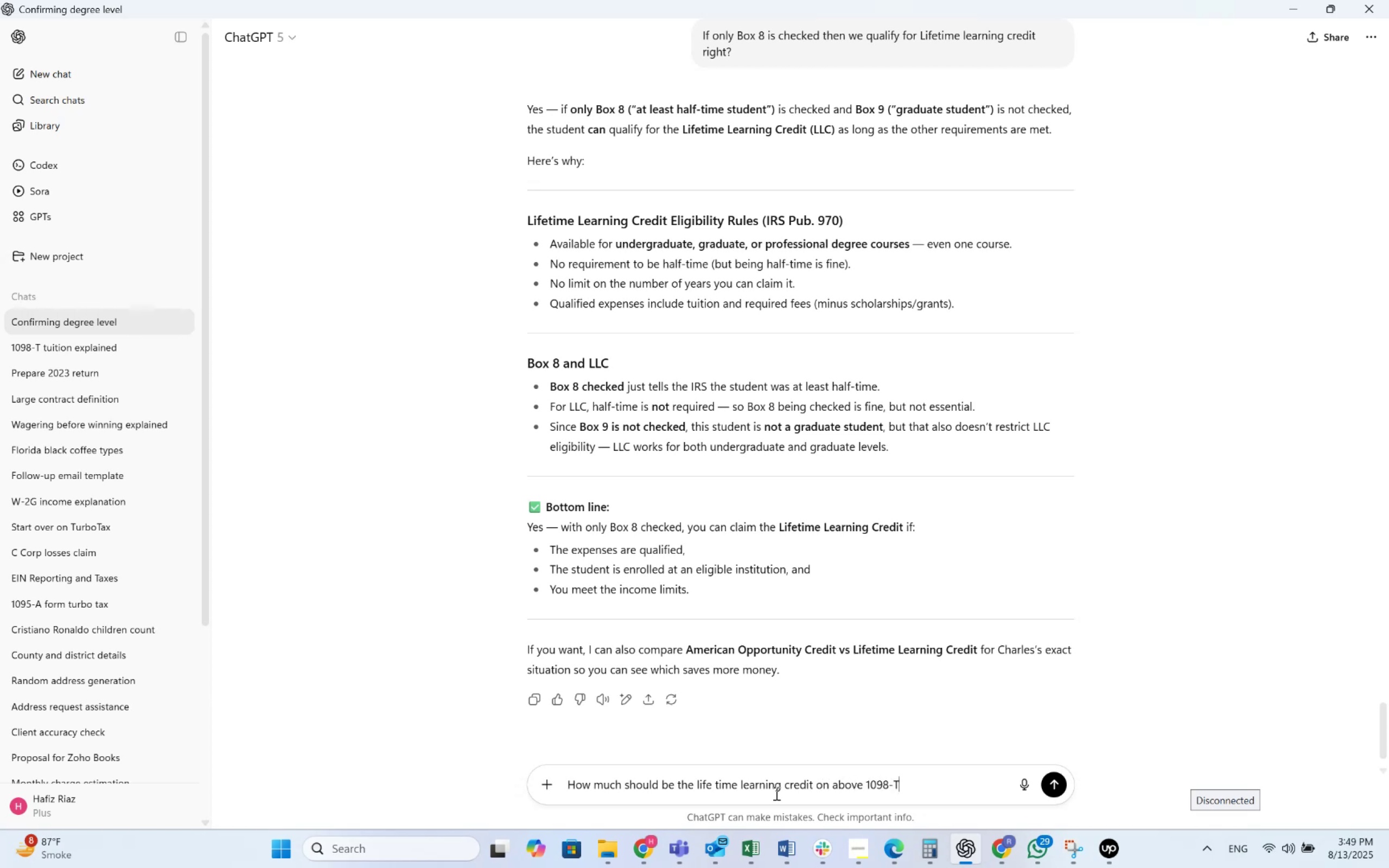 
key(Alt+AltLeft)
 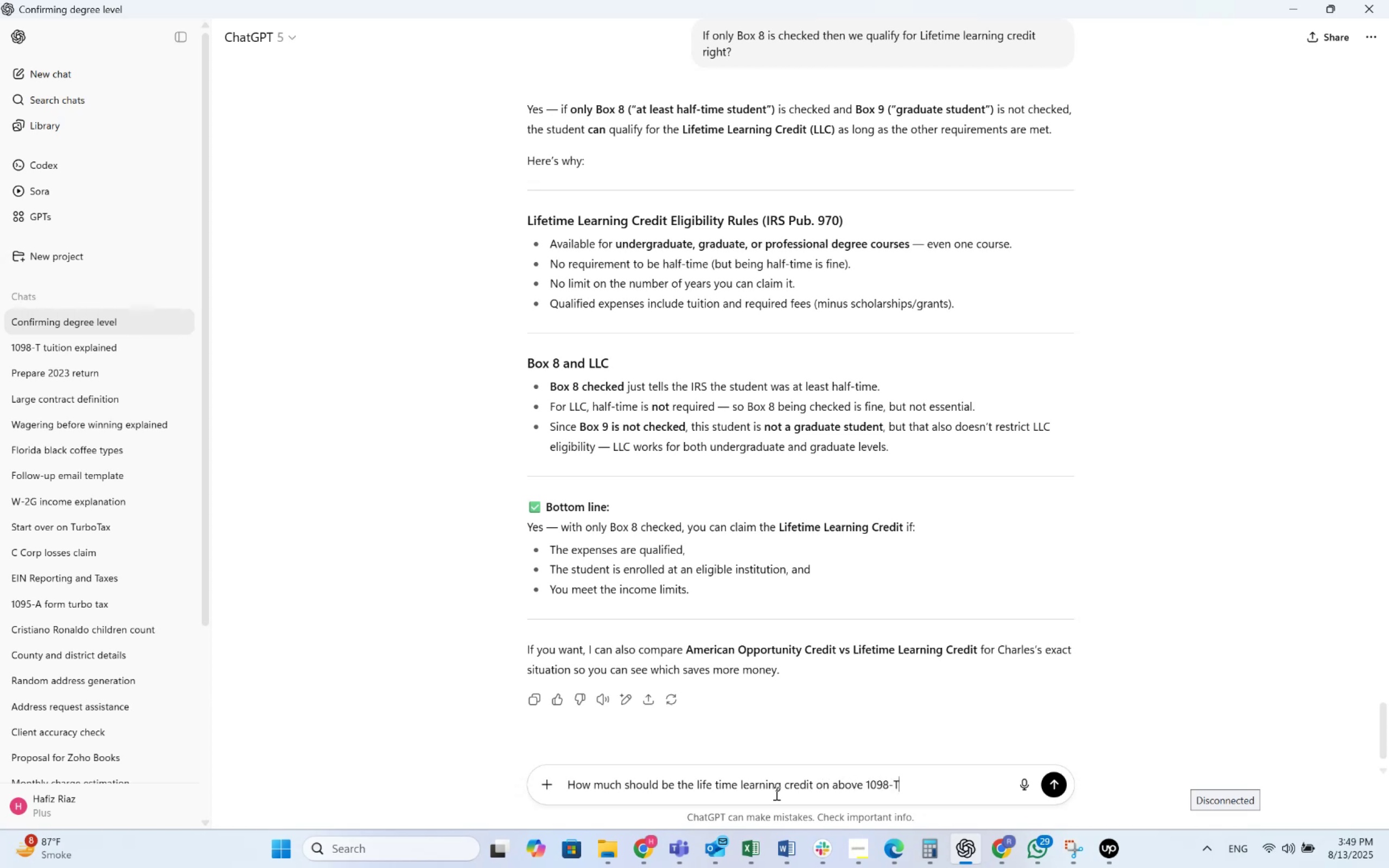 
key(Alt+Tab)
 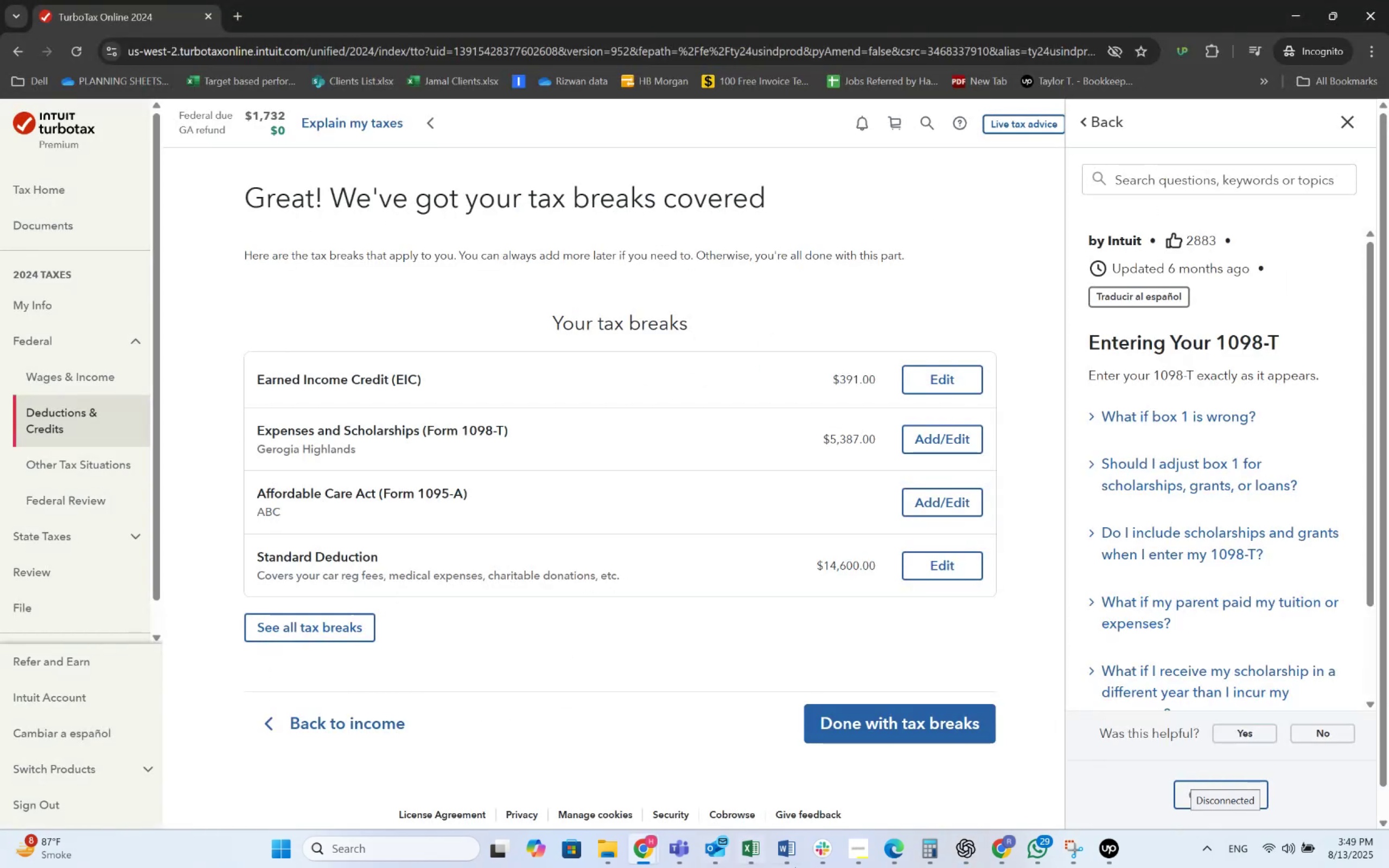 
left_click([797, 846])
 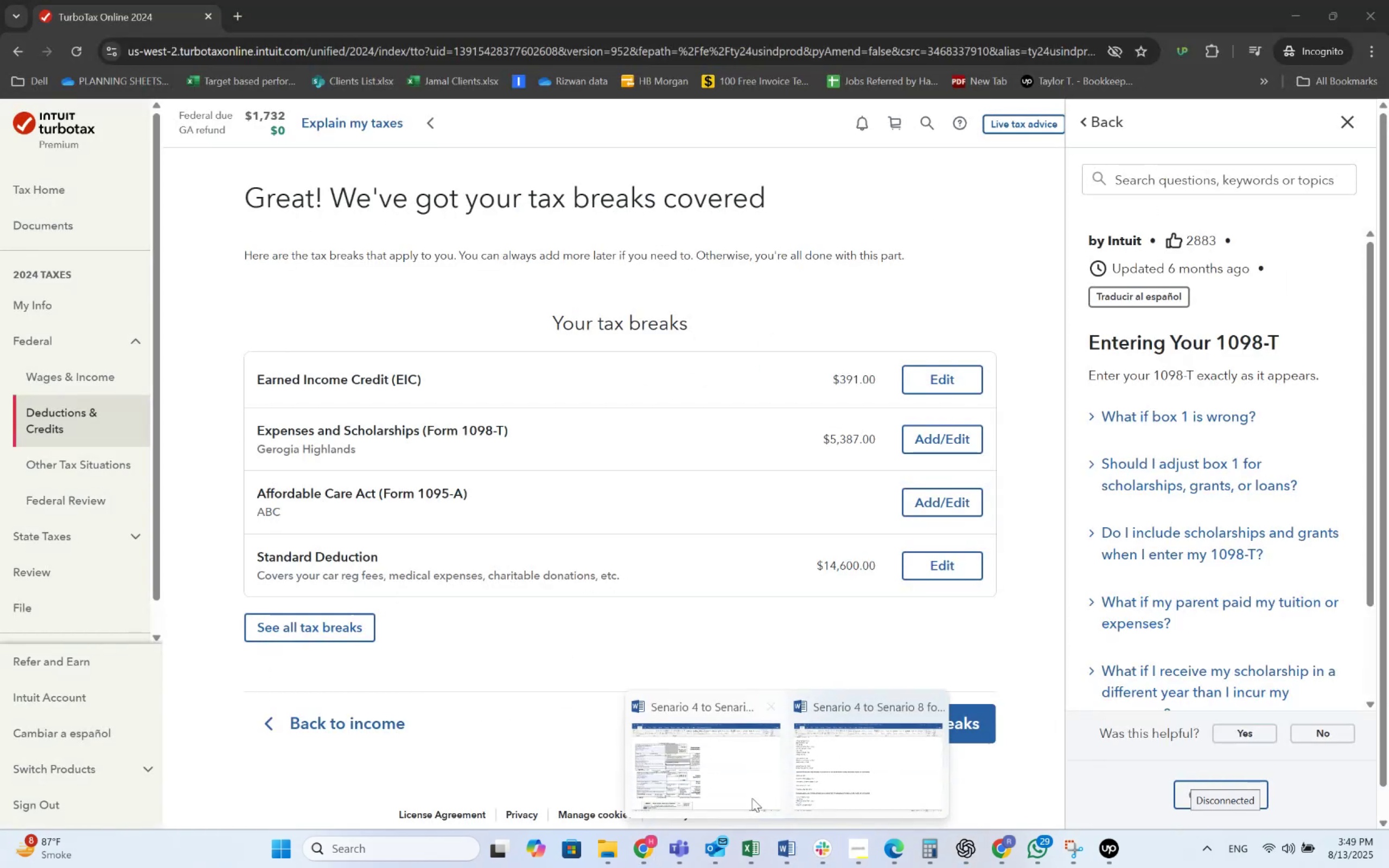 
left_click([712, 761])
 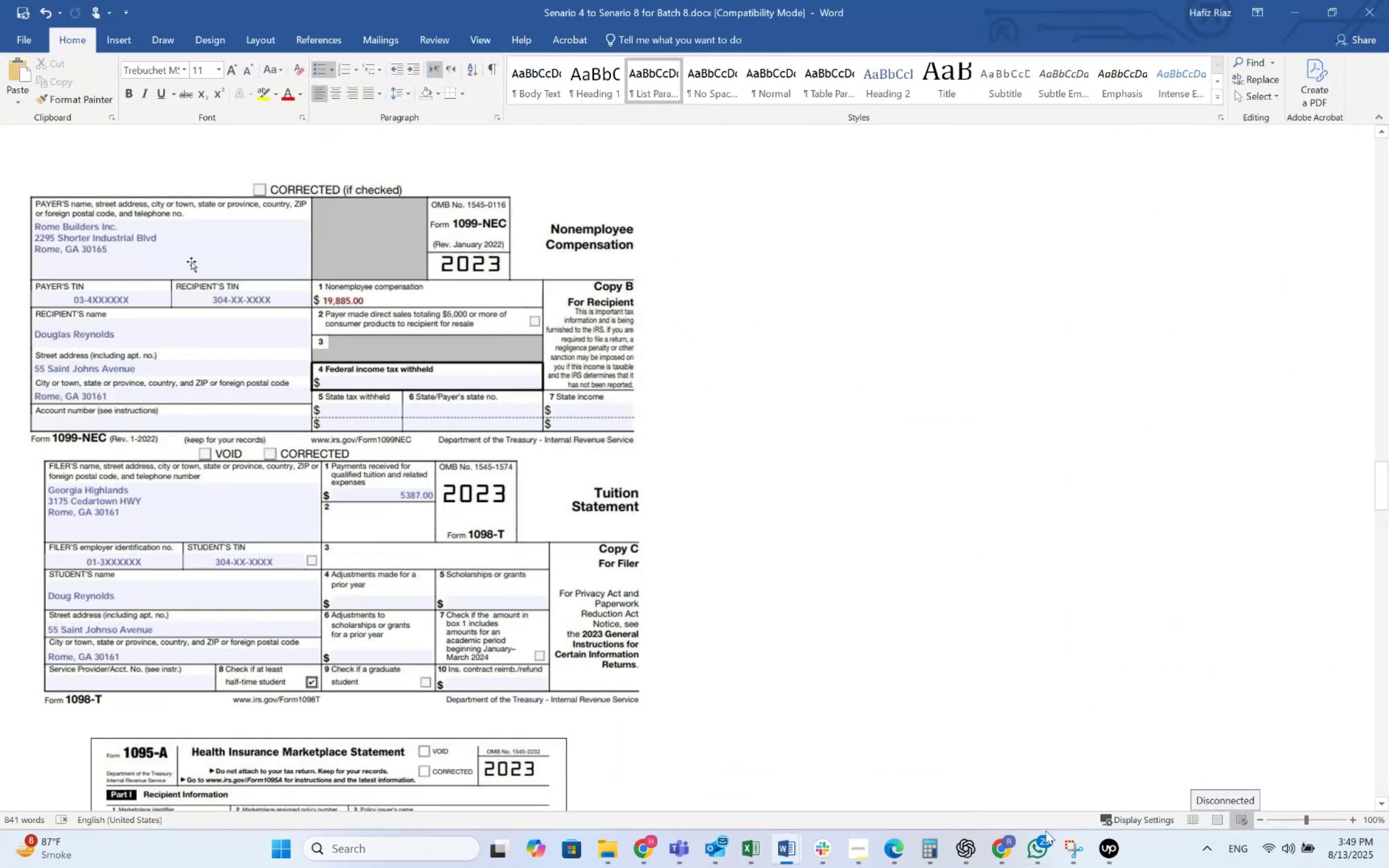 
left_click([1064, 843])
 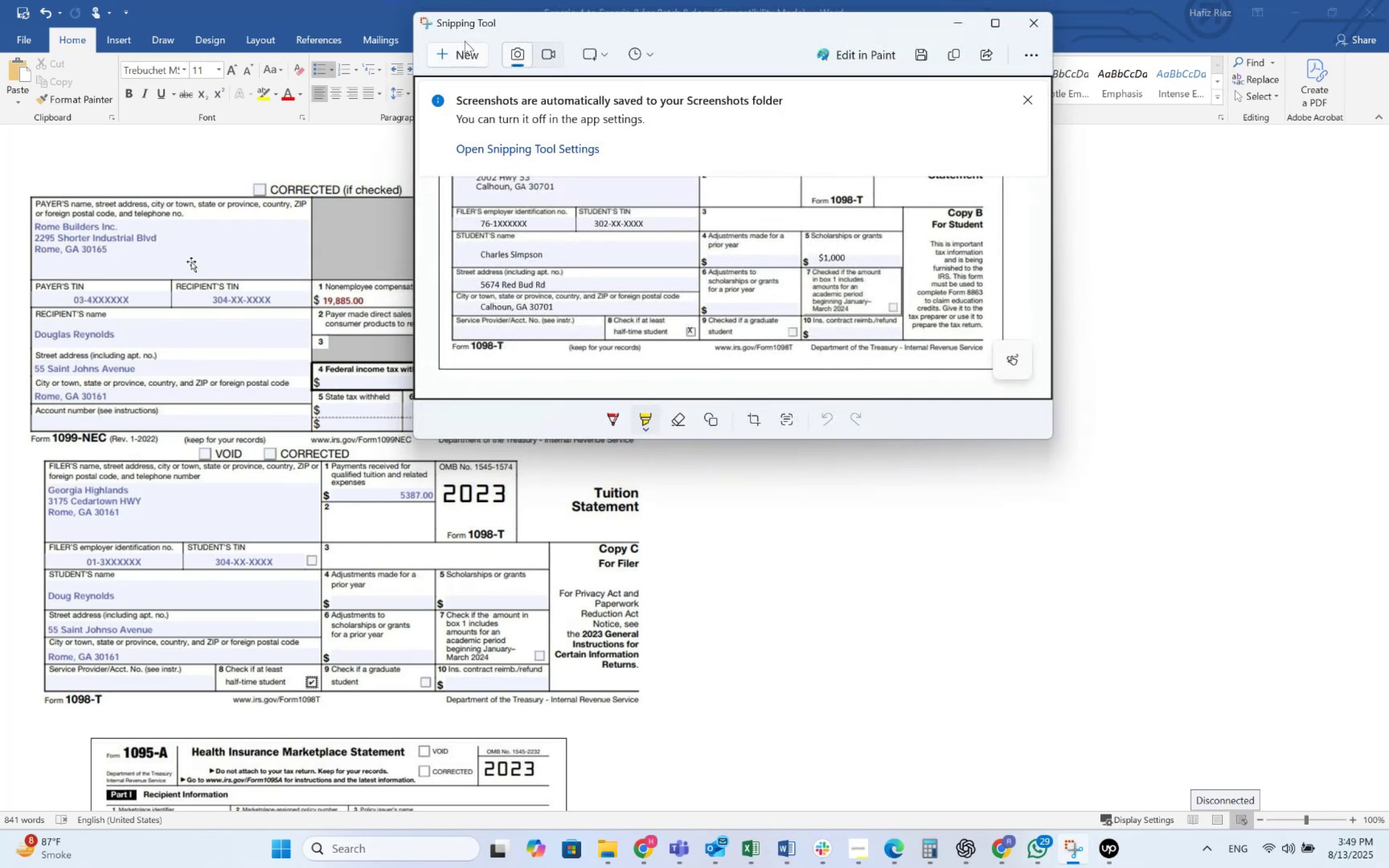 
left_click([462, 52])
 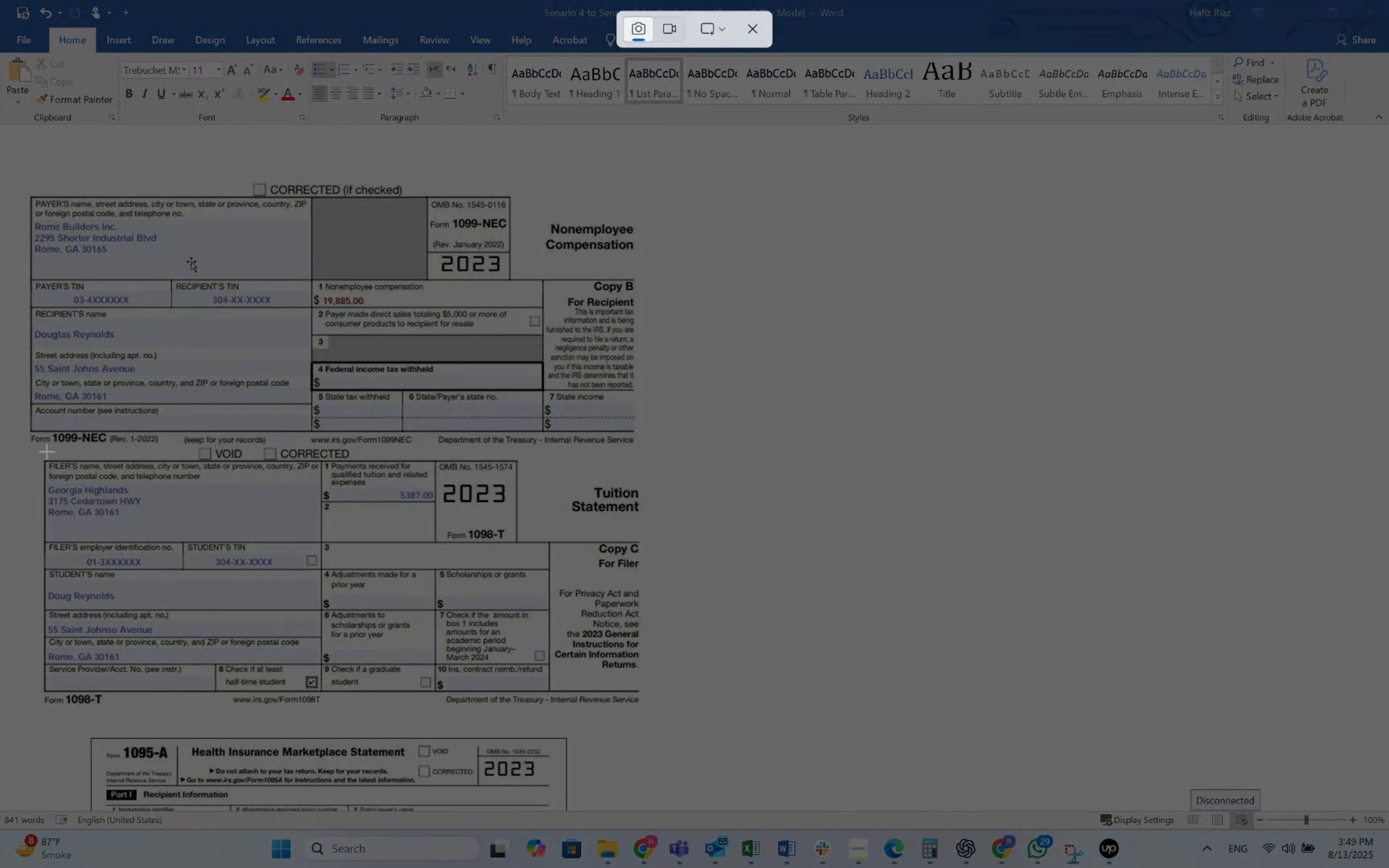 
left_click_drag(start_coordinate=[39, 452], to_coordinate=[664, 719])
 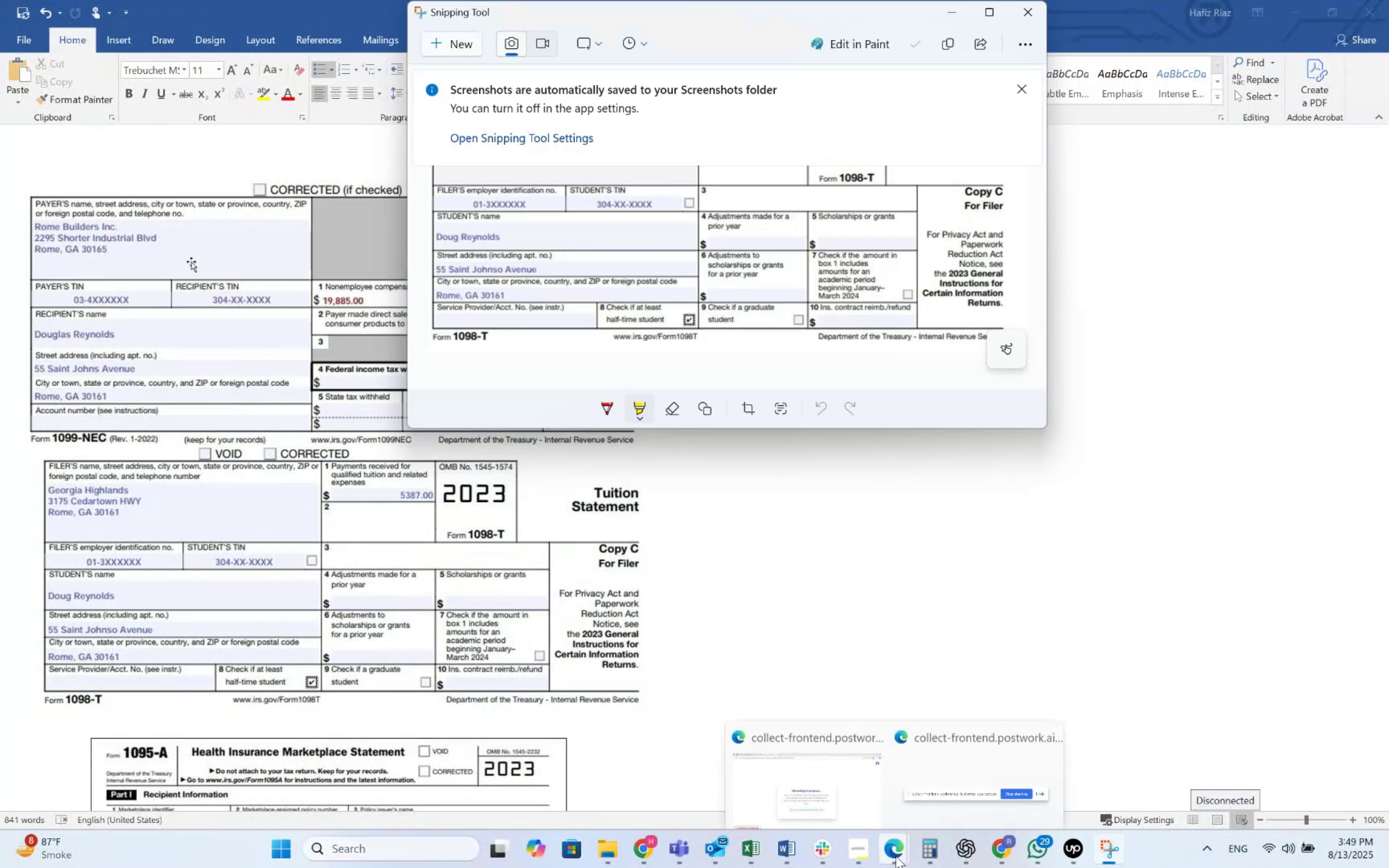 
left_click([952, 851])
 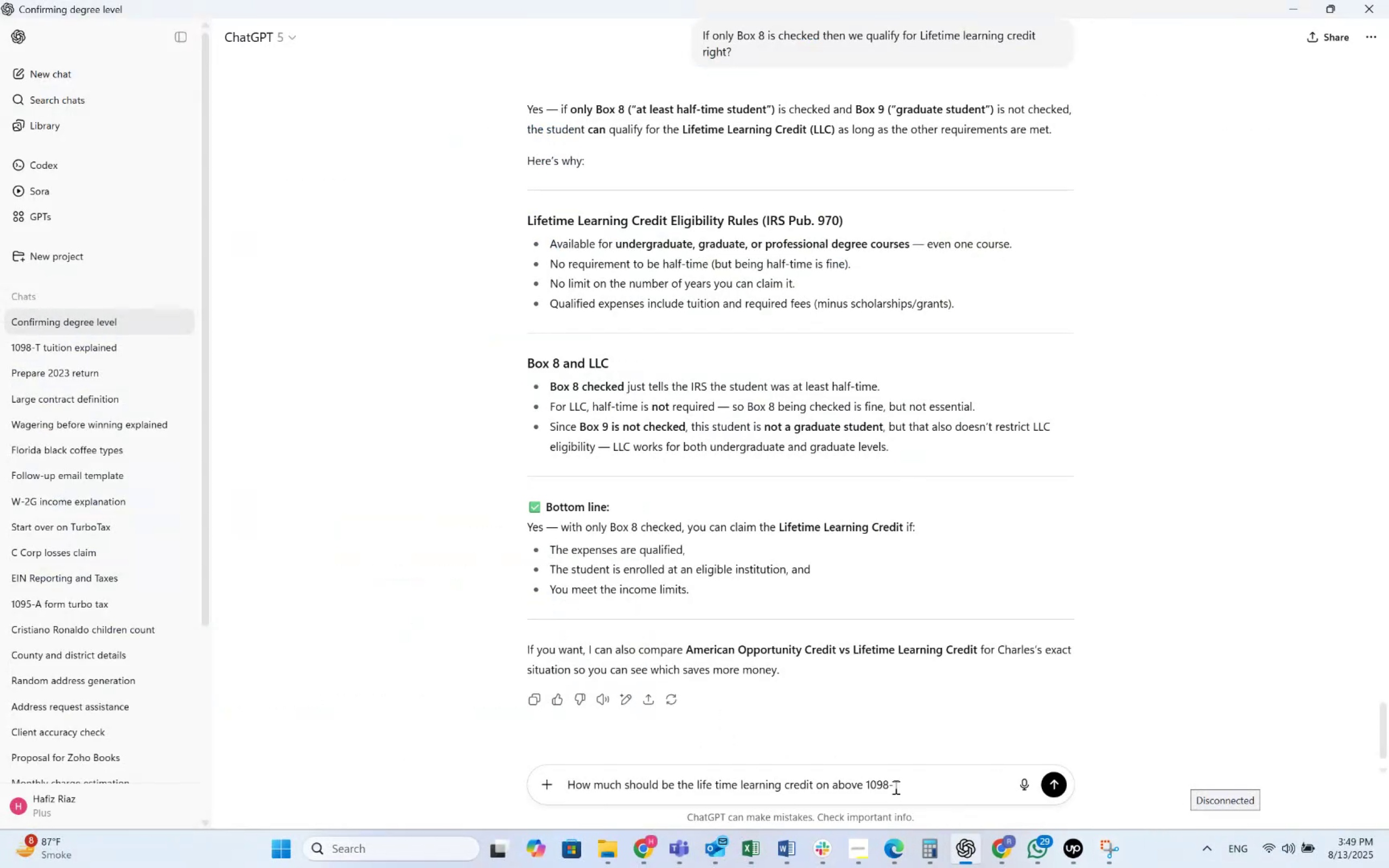 
left_click([906, 786])
 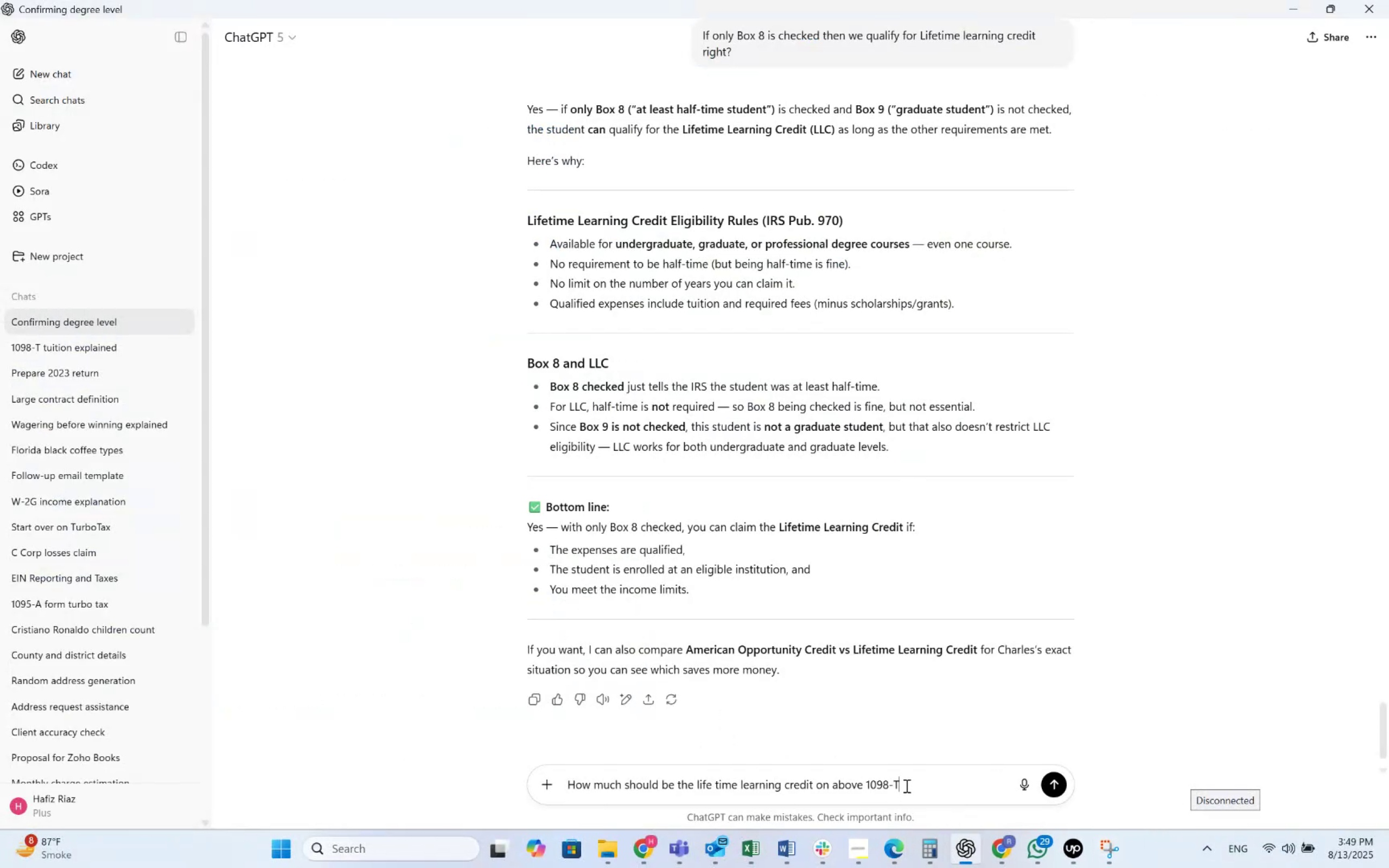 
key(Control+V)
 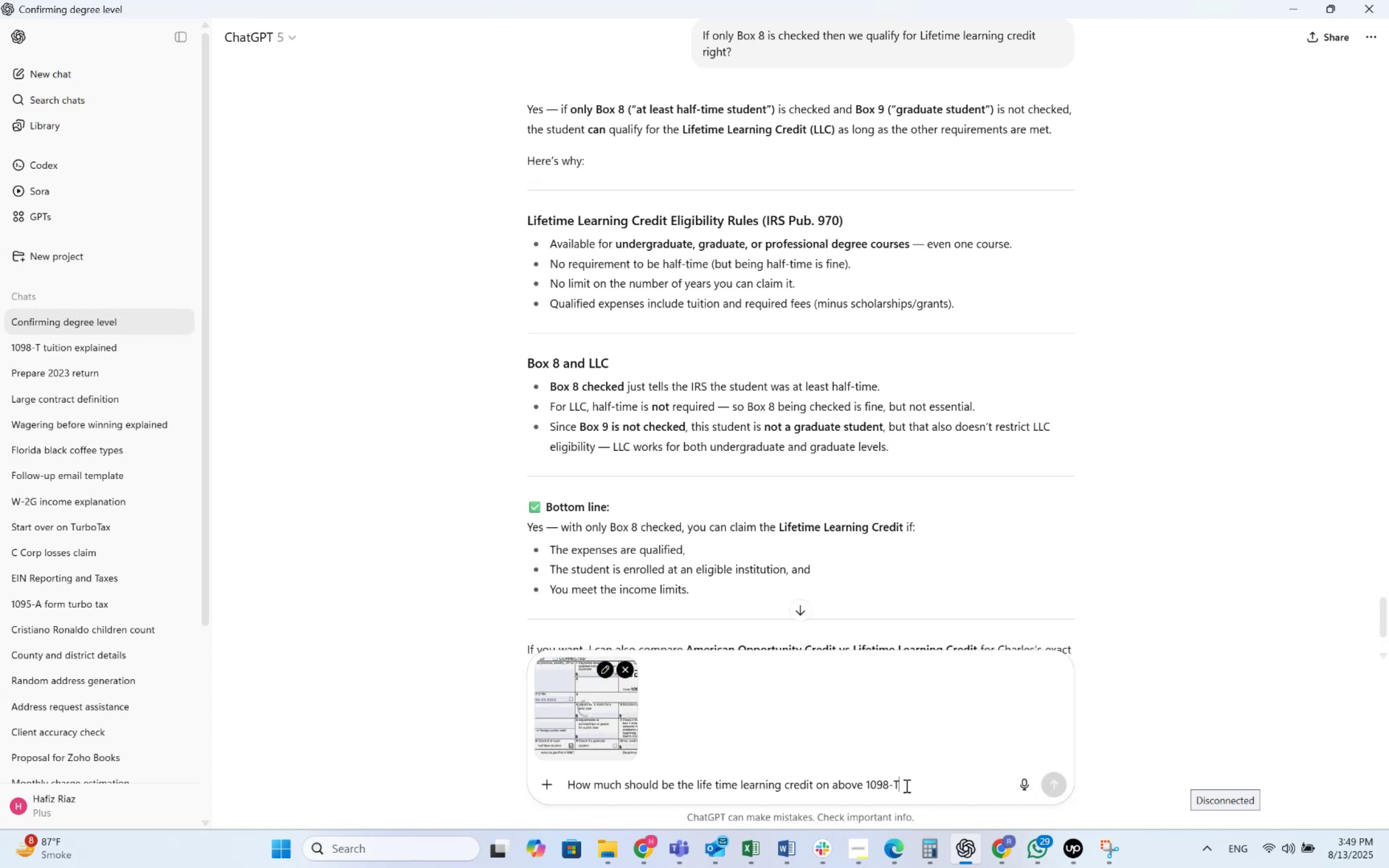 
left_click([942, 782])
 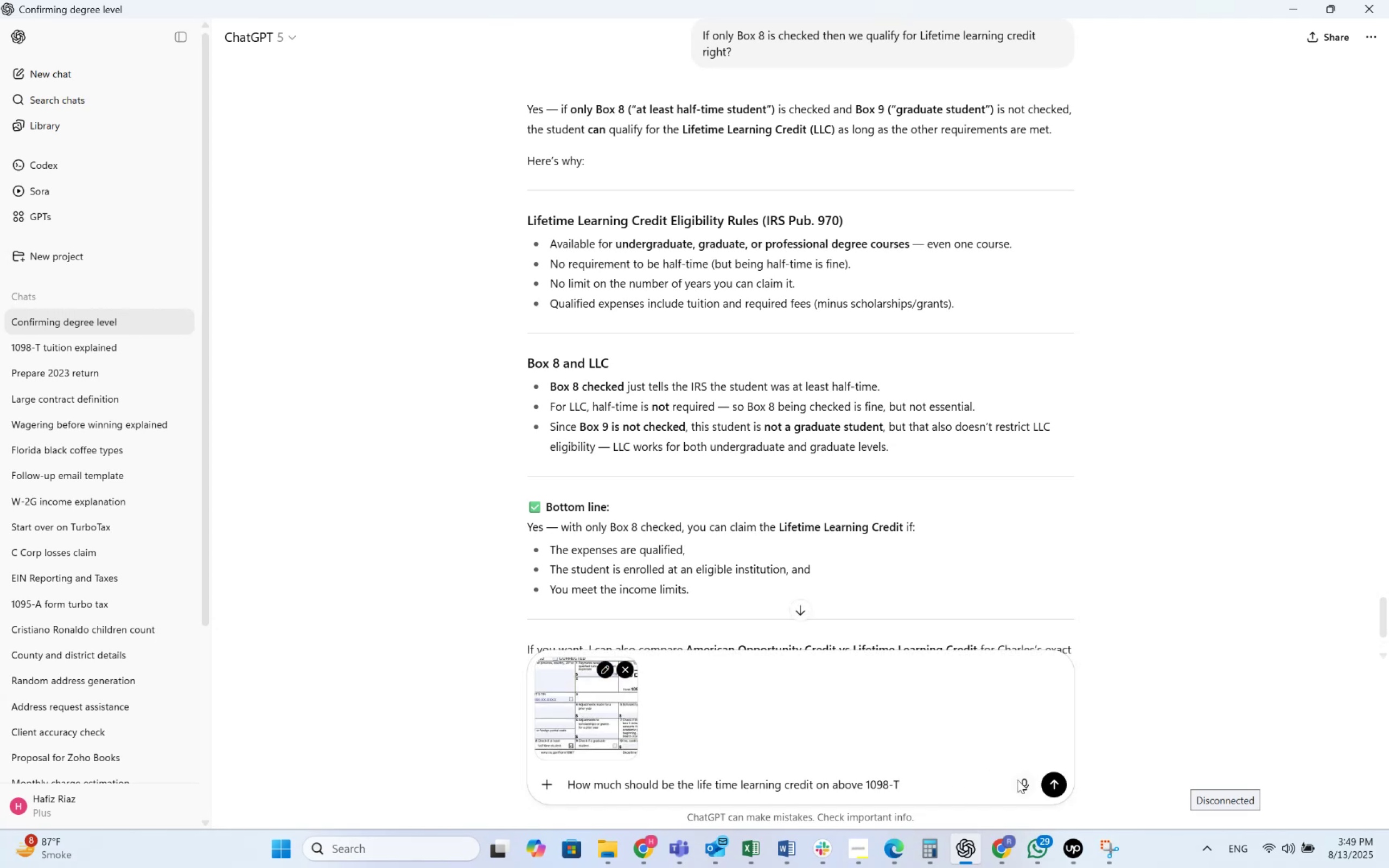 
left_click([1052, 778])
 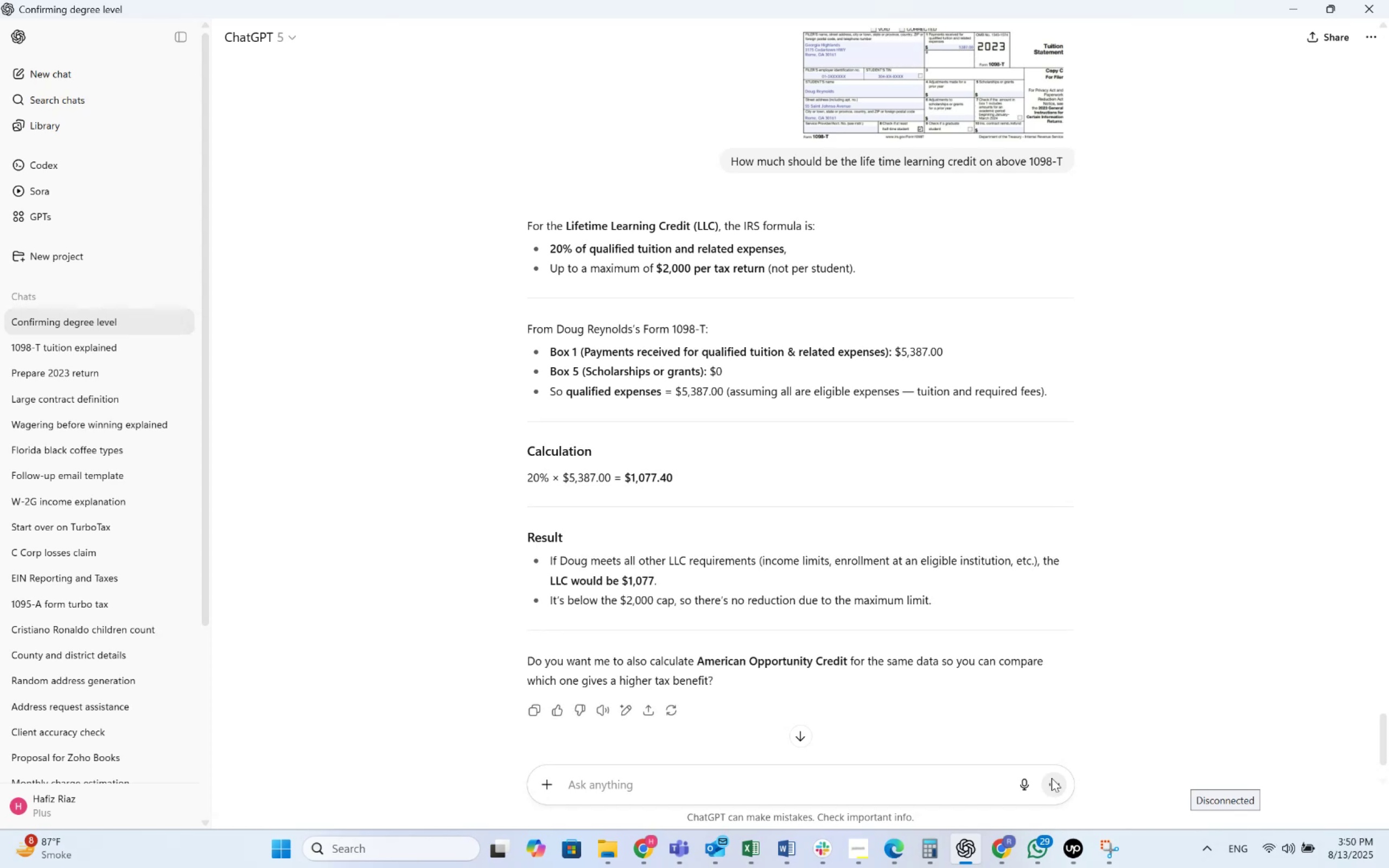 
wait(18.56)
 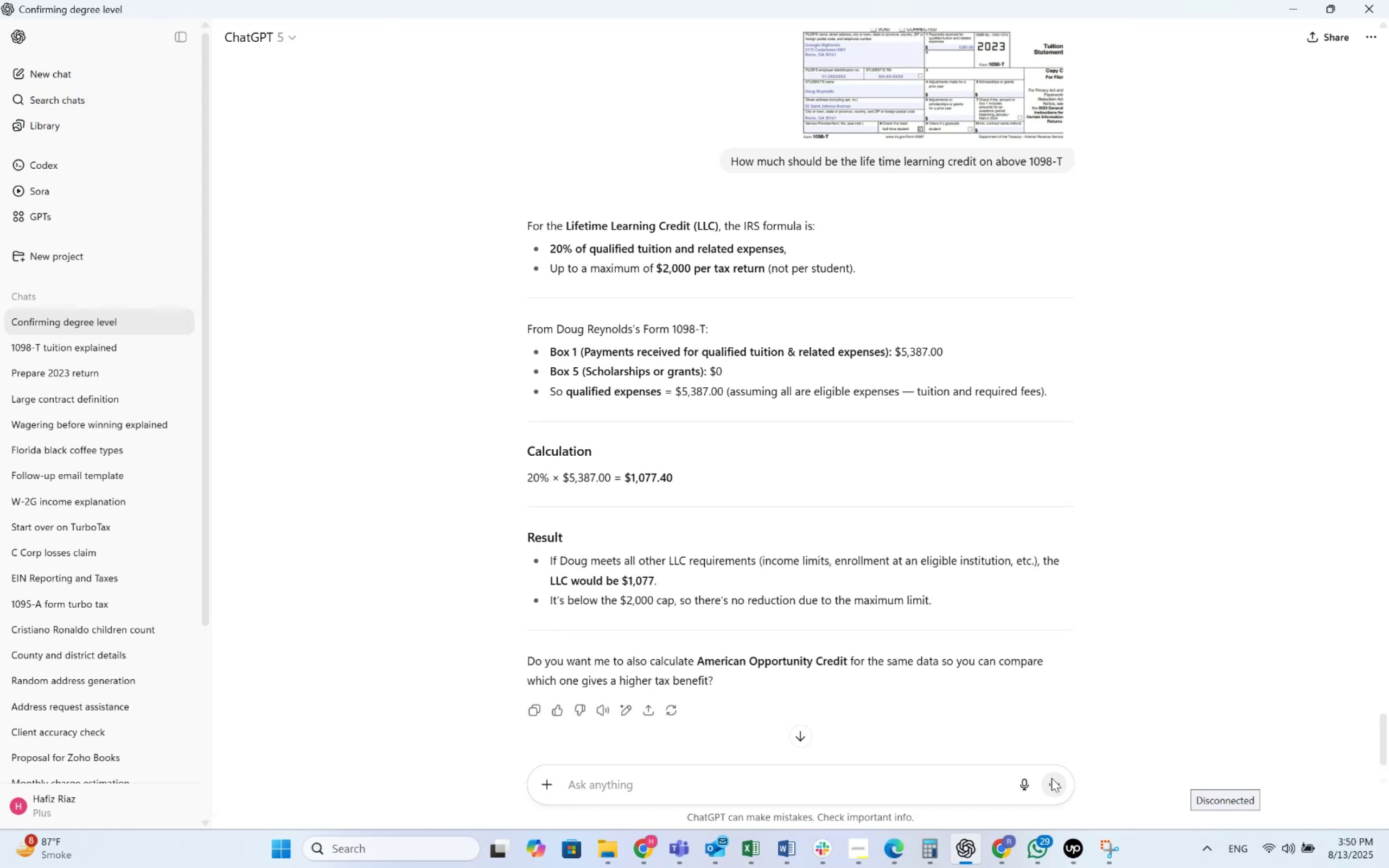 
key(Alt+AltLeft)
 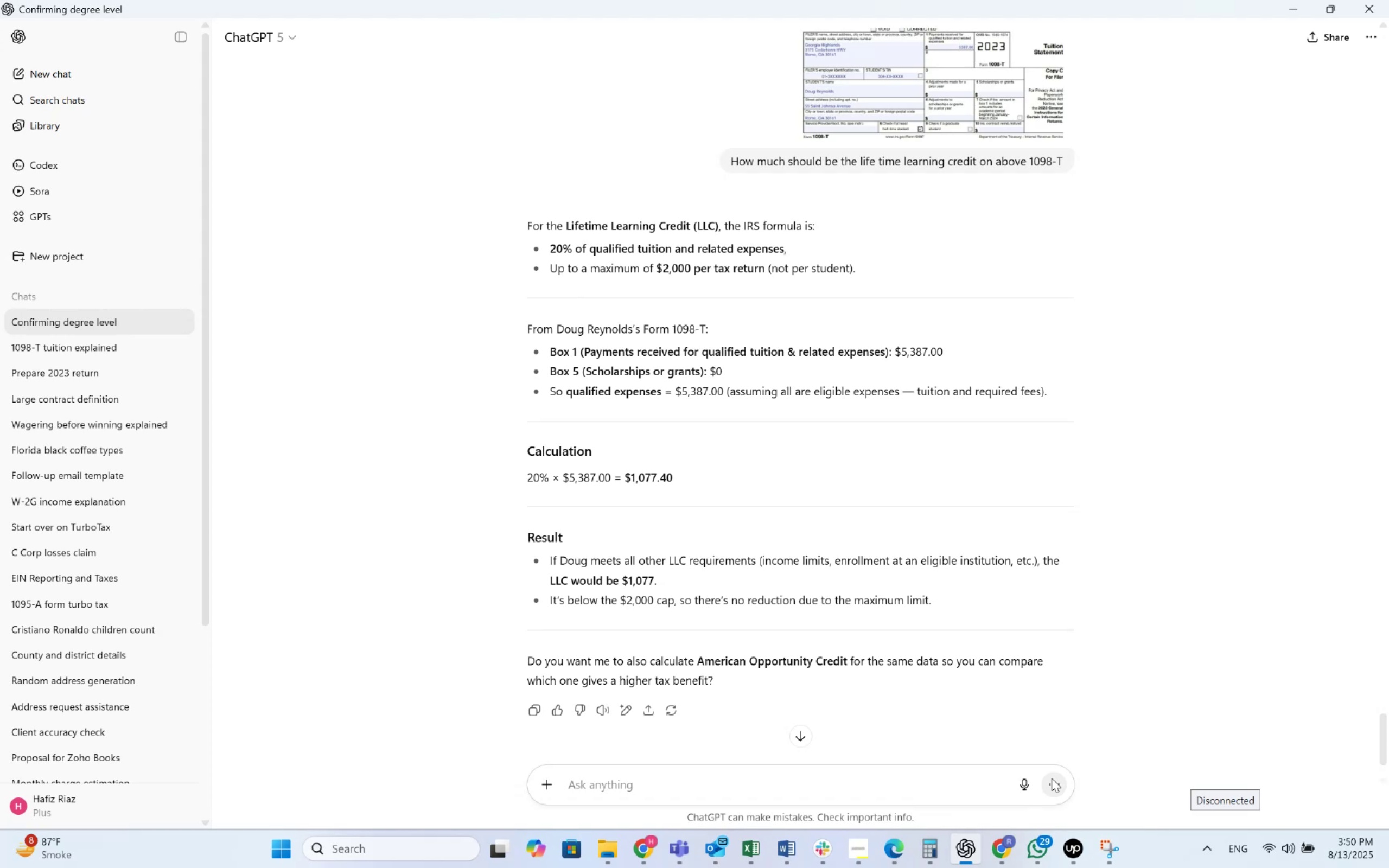 
key(Alt+Tab)
 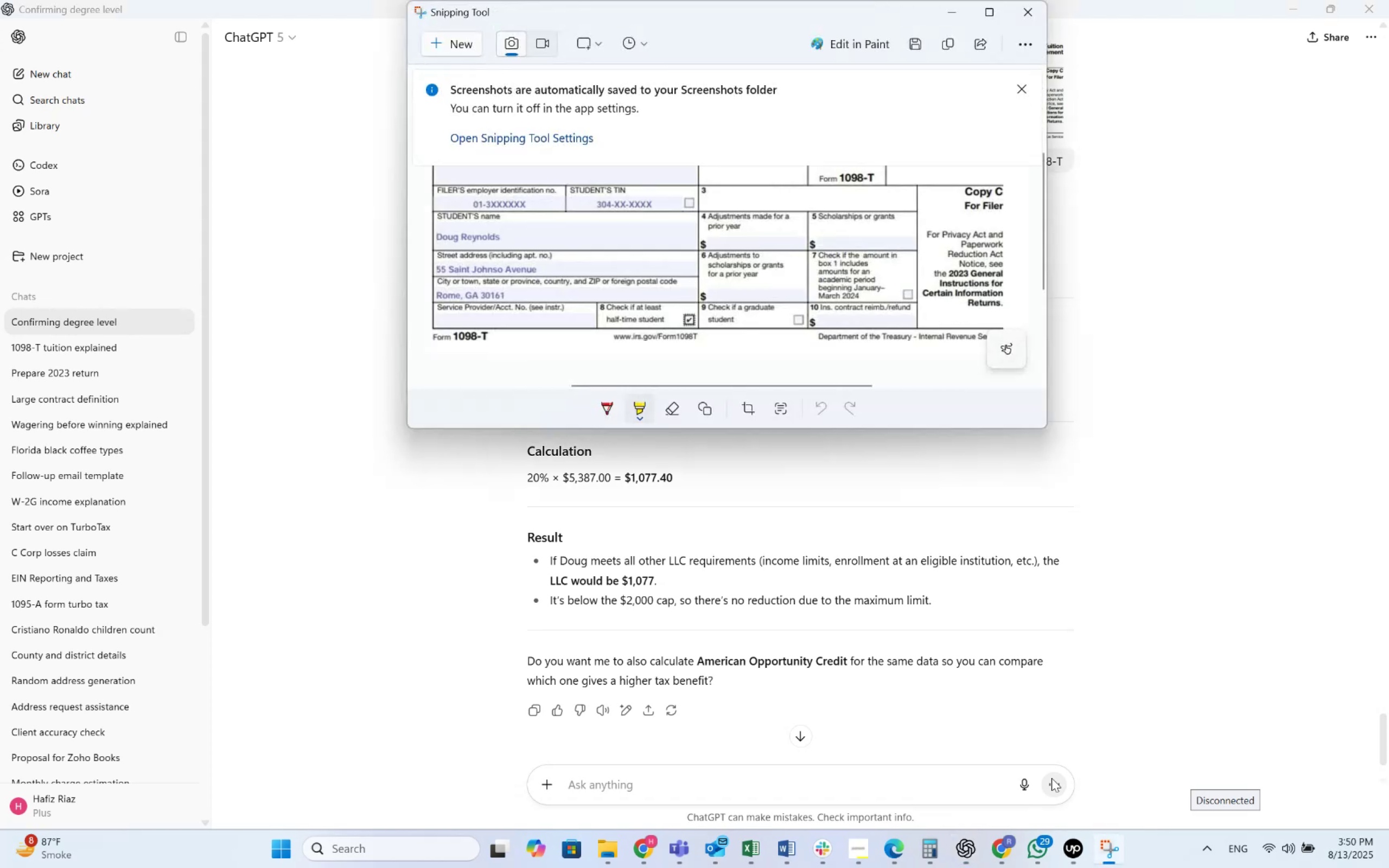 
key(Alt+AltLeft)
 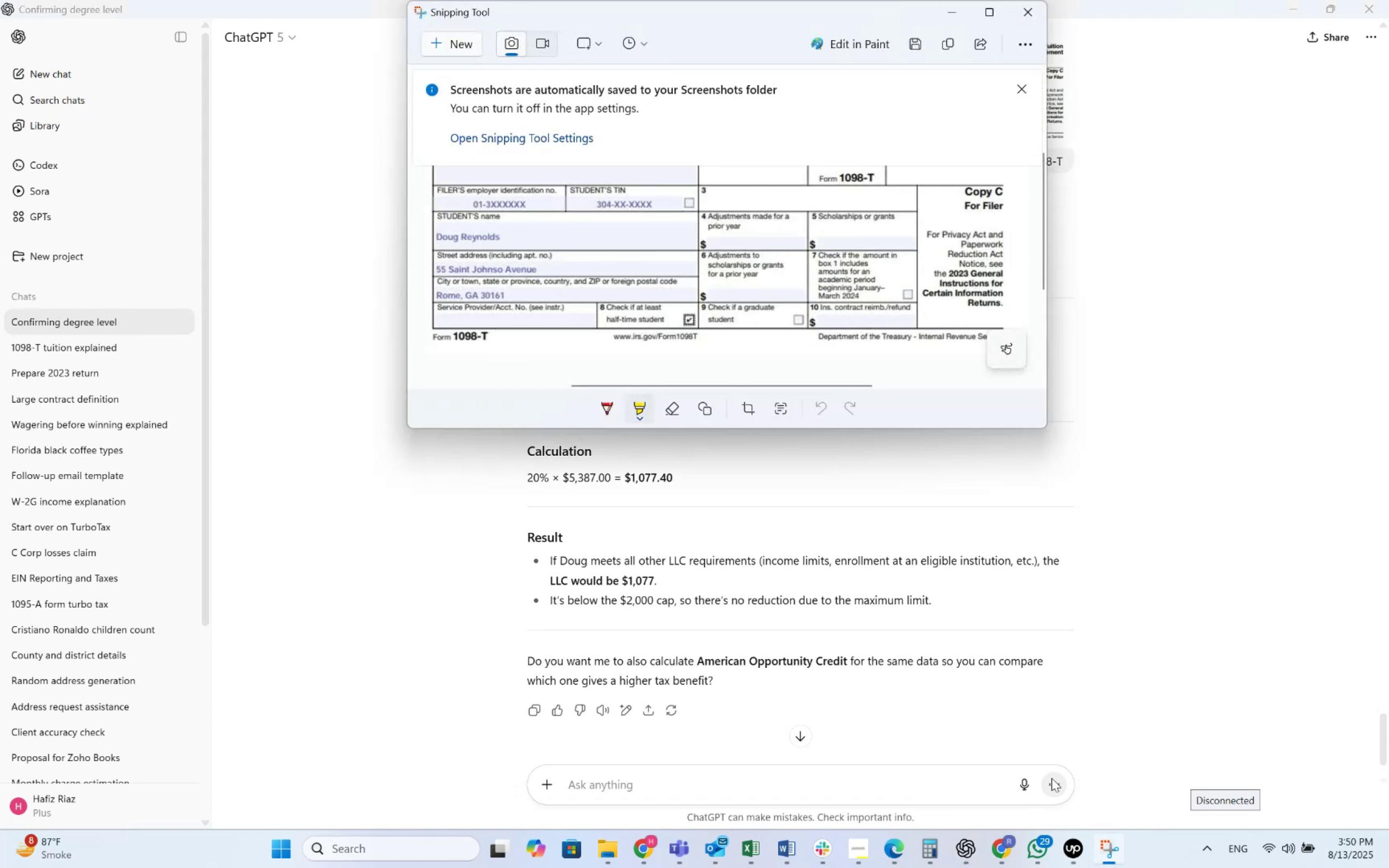 
key(Alt+Tab)
 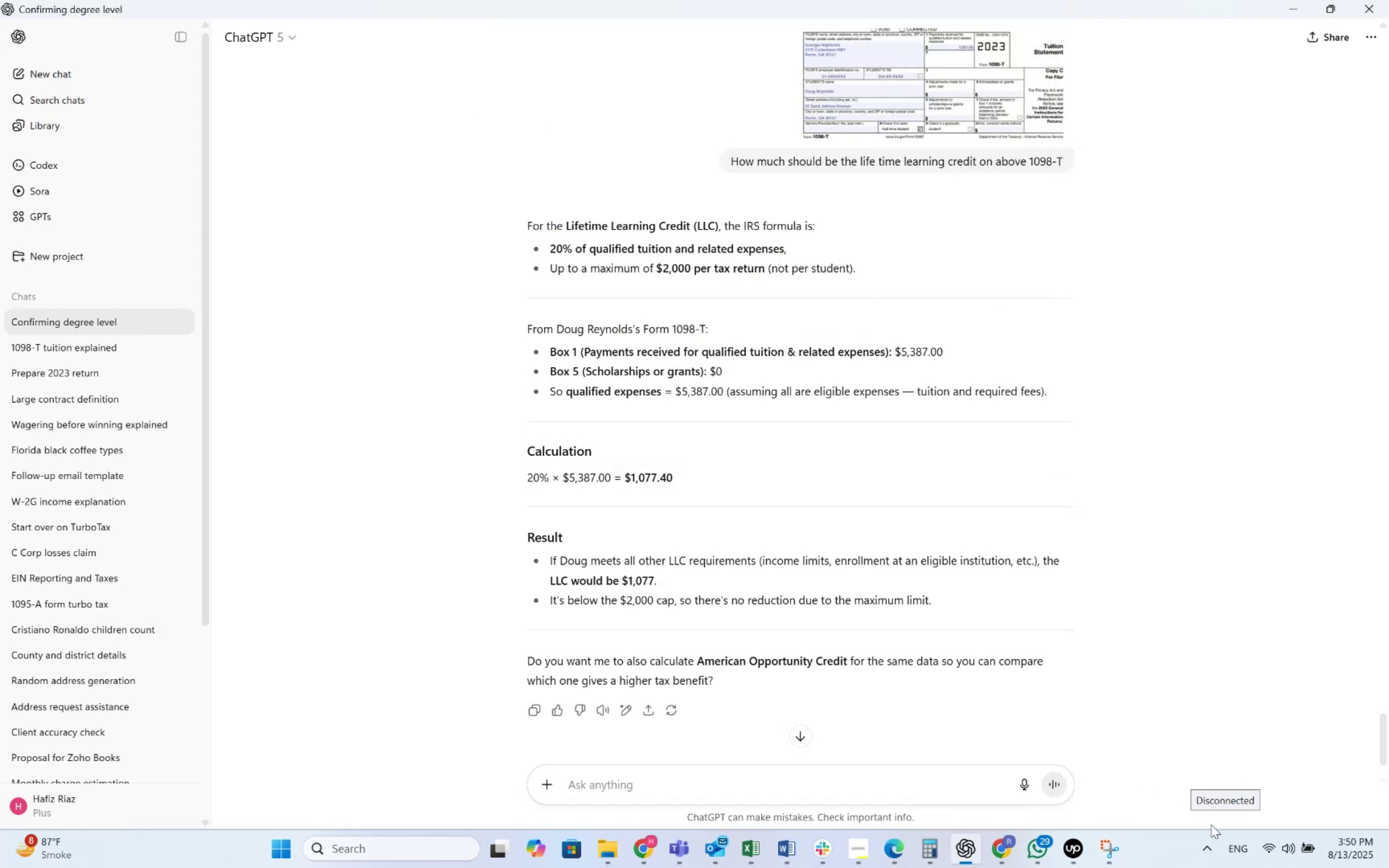 
mouse_move([945, 840])
 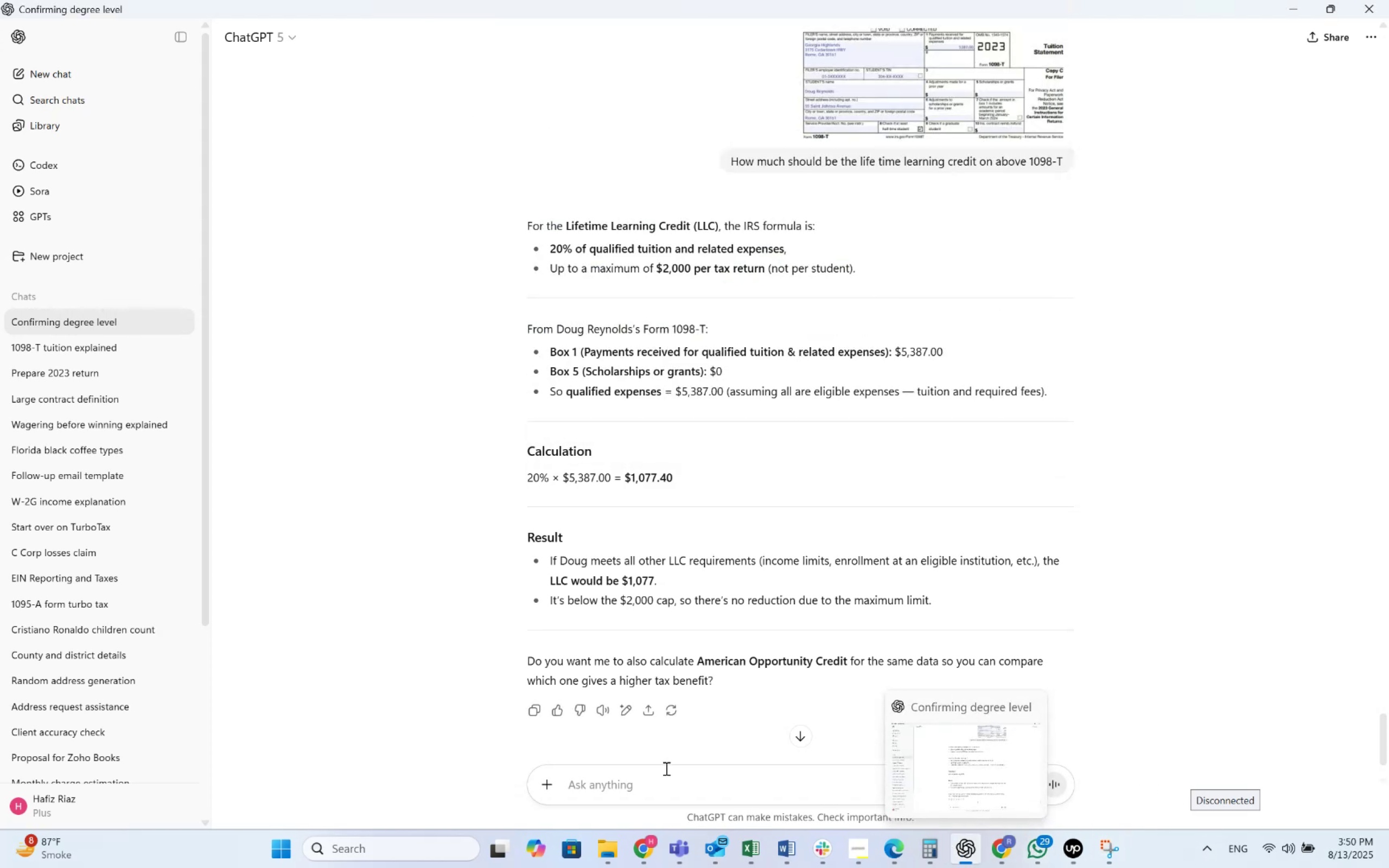 
left_click([665, 768])
 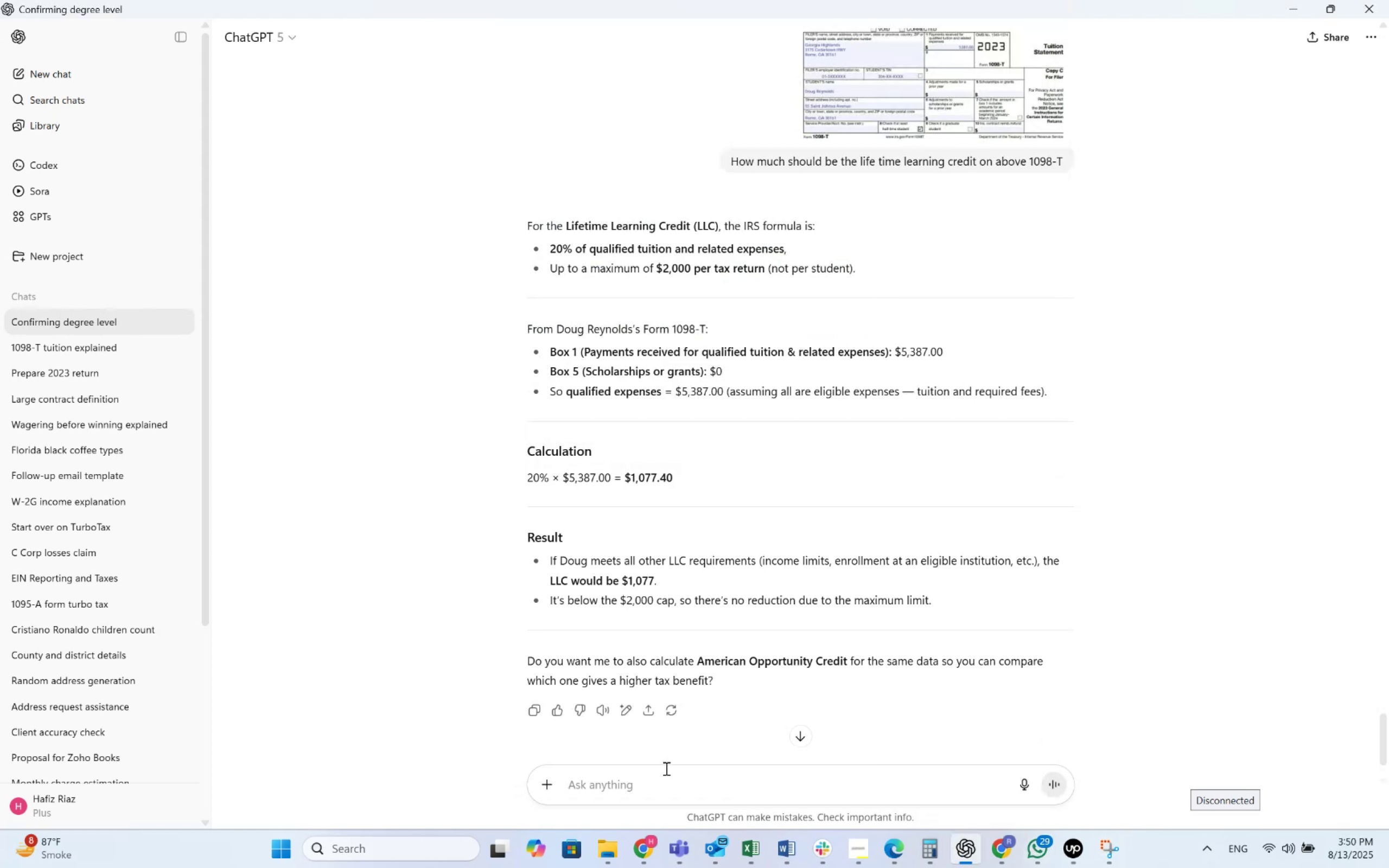 
type(Tax due is xe)
key(Backspace)
key(Backspace)
type(zer)
key(Tab)
key(Tab)
key(Tab)
key(Tab)
key(Tab)
key(Tab)
key(Tab)
 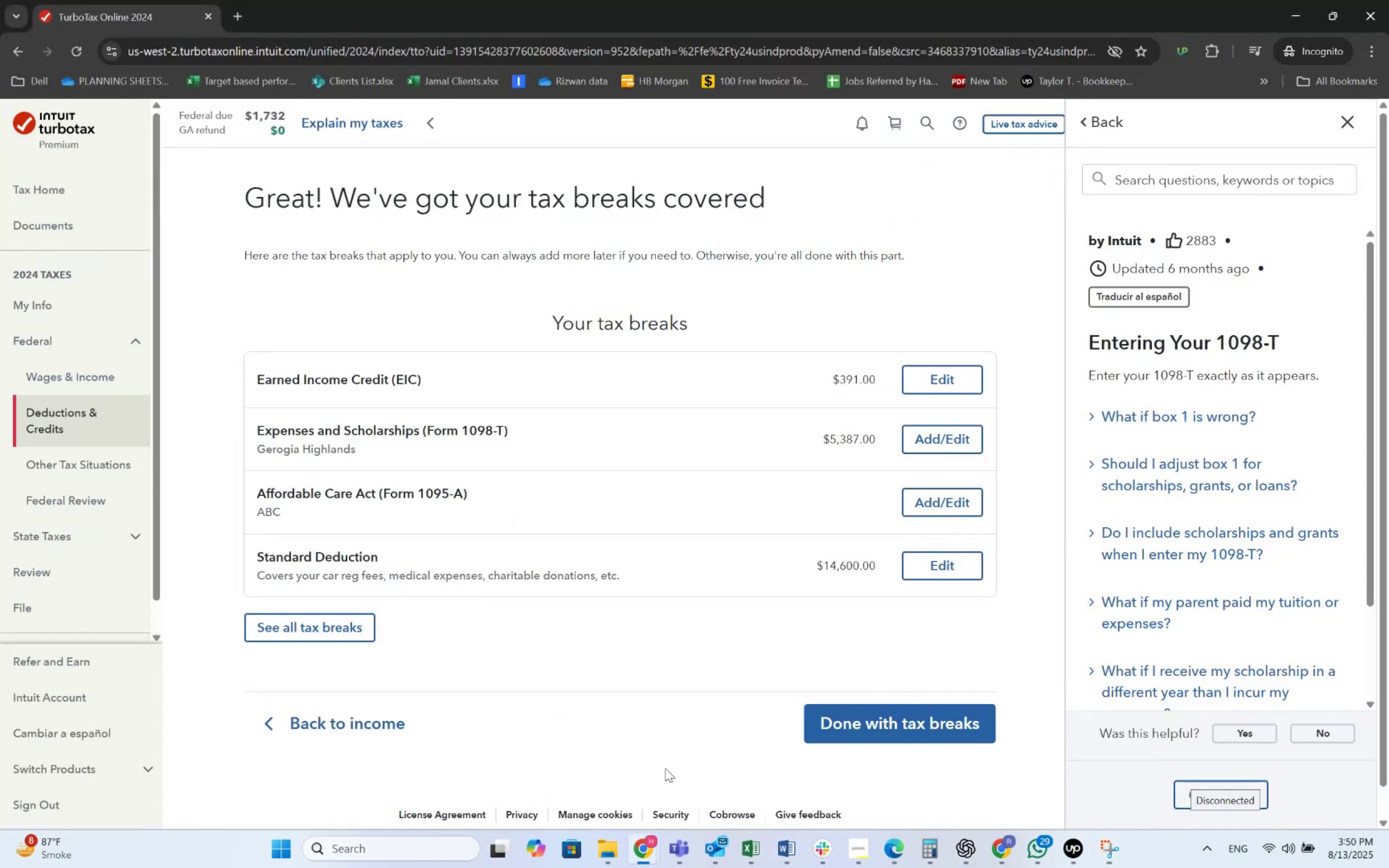 
hold_key(key=AltLeft, duration=1.03)
 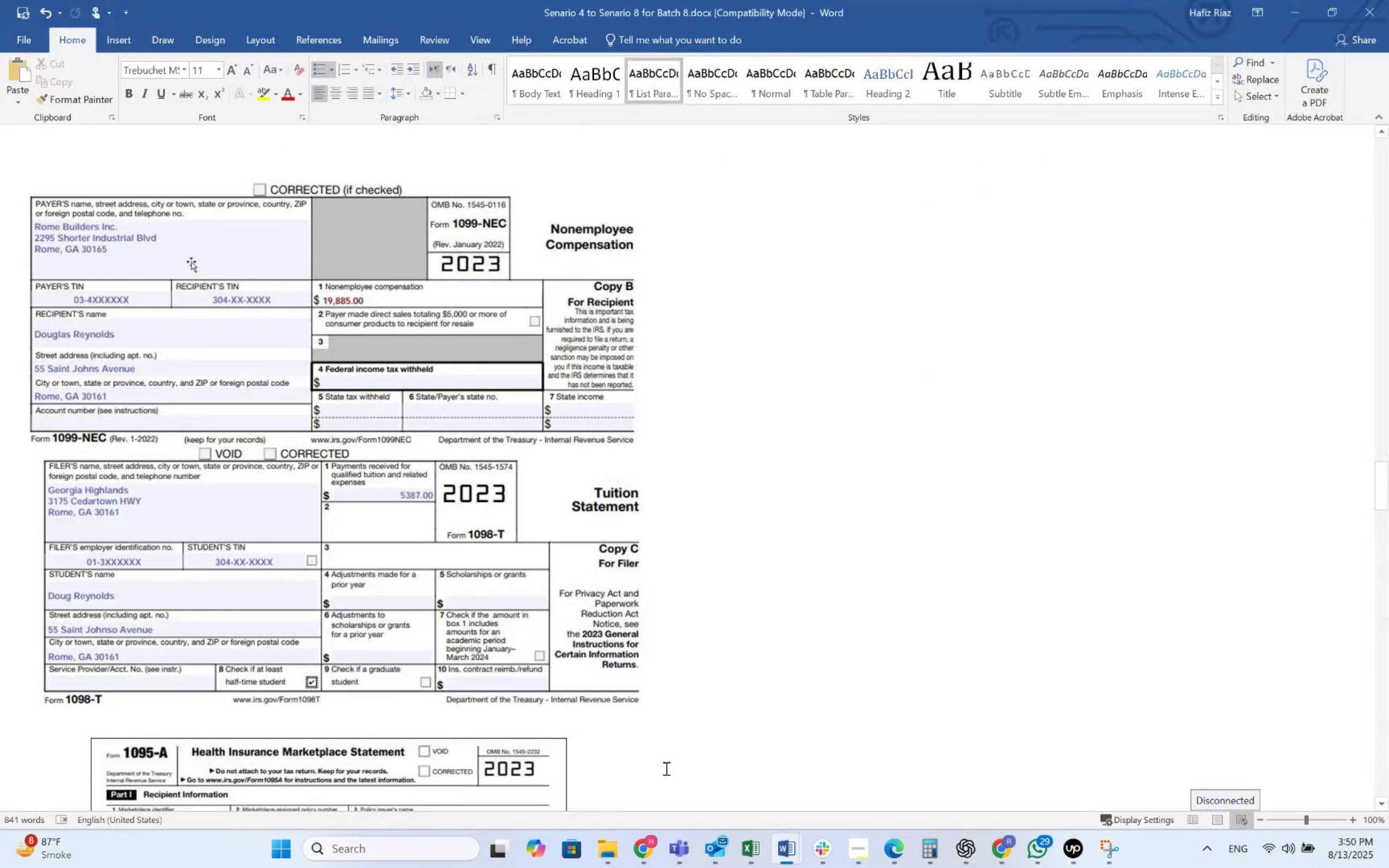 
hold_key(key=AltLeft, duration=0.65)
 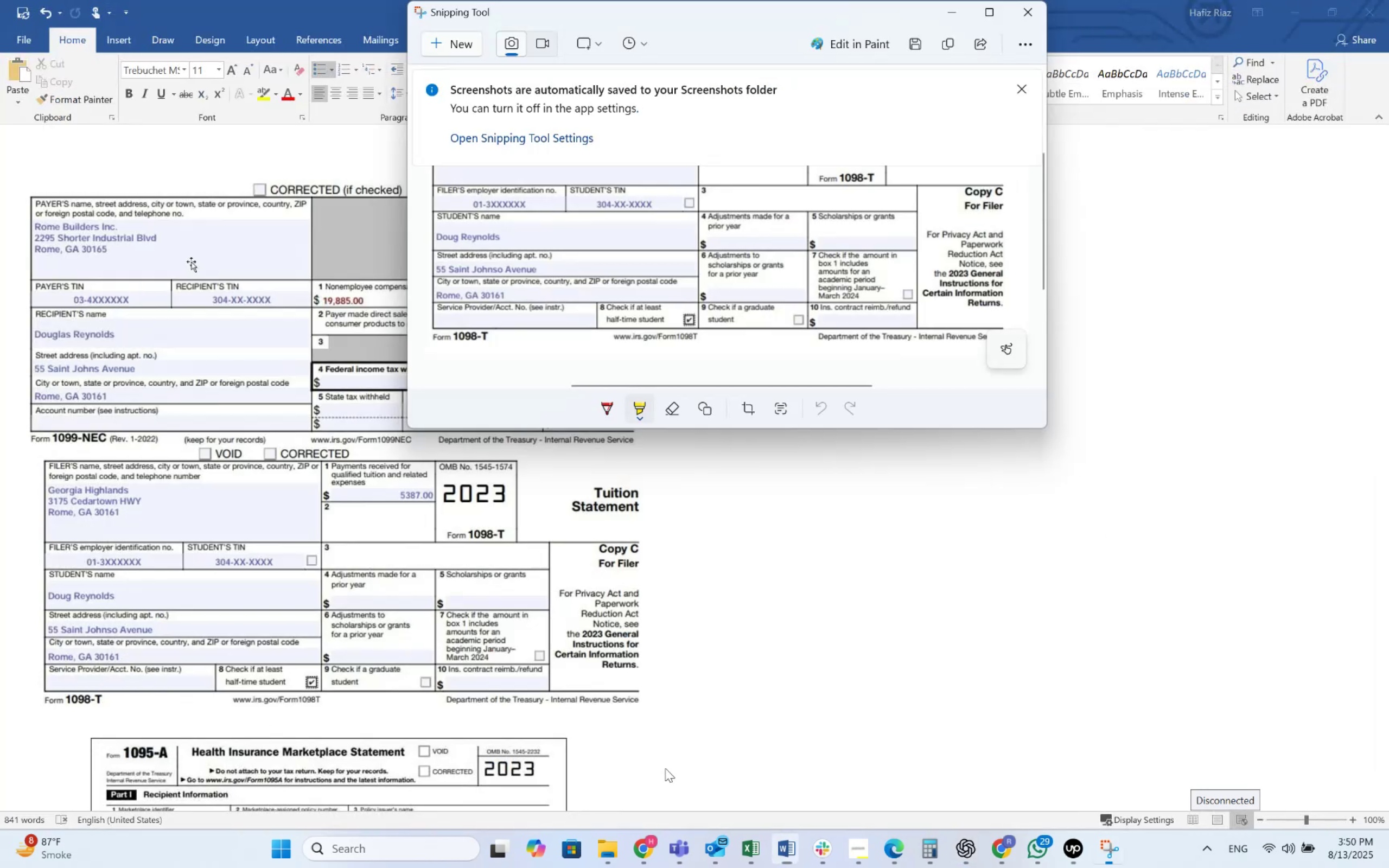 
hold_key(key=AltLeft, duration=1.03)
 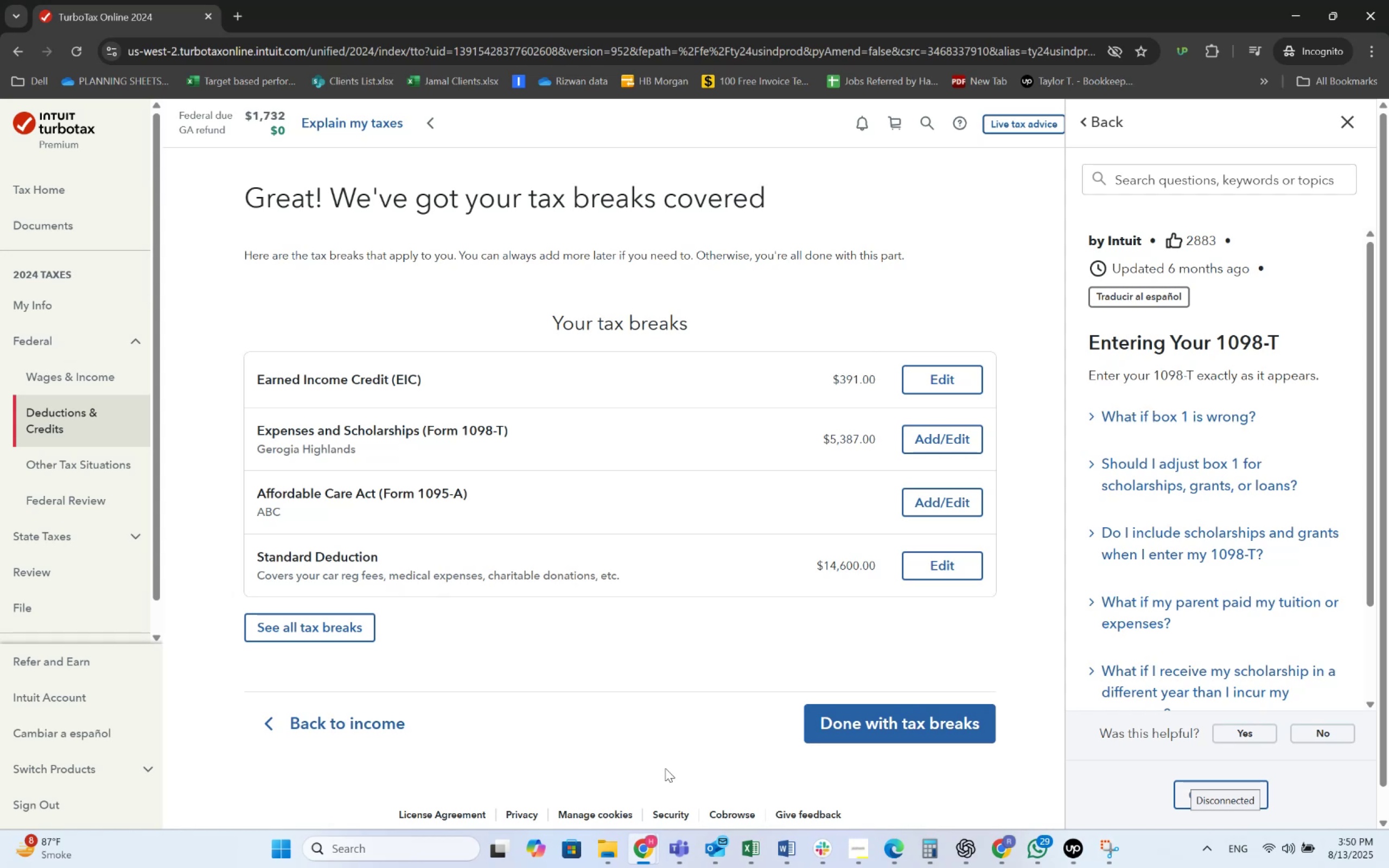 
wait(19.39)
 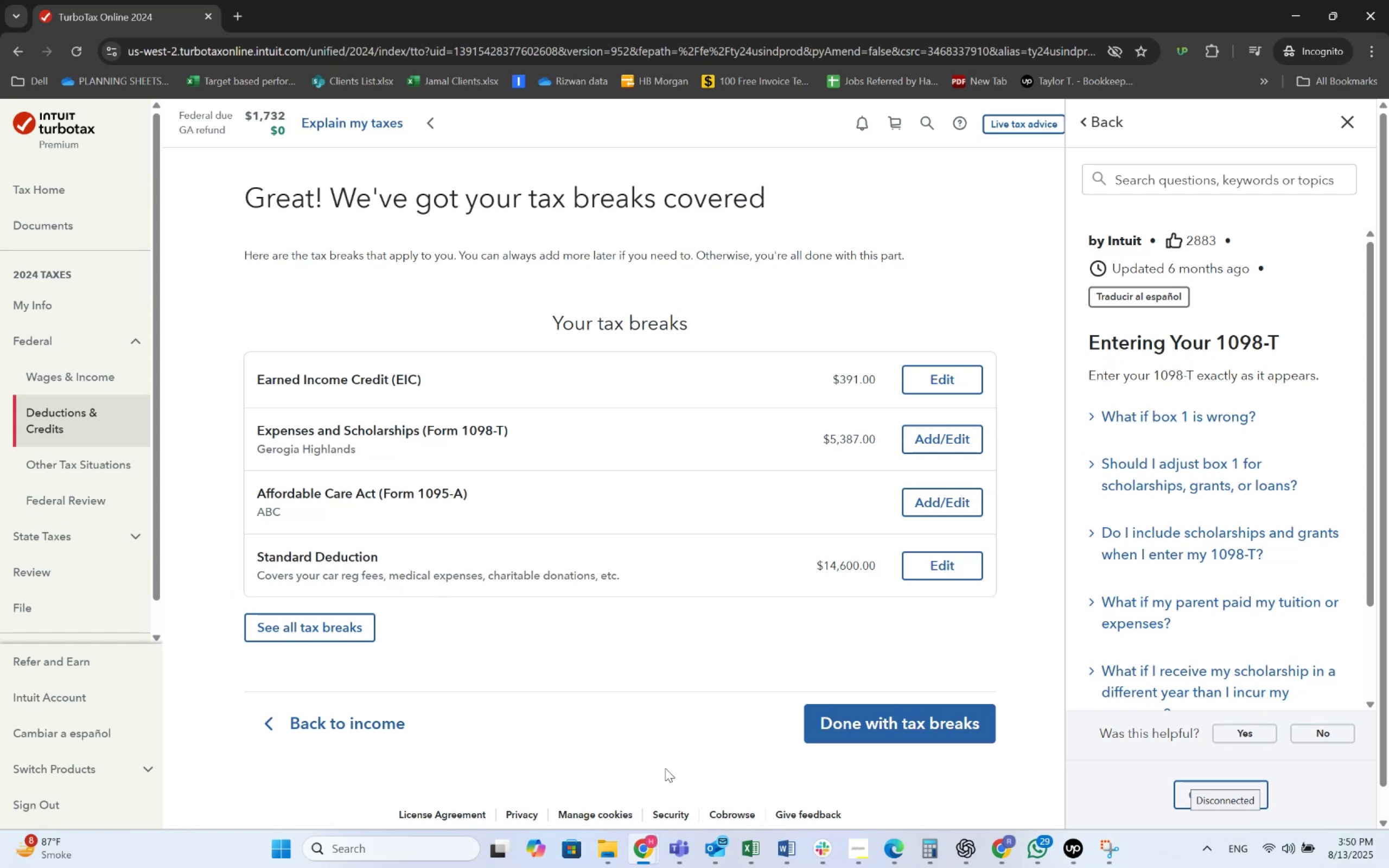 
left_click([803, 843])
 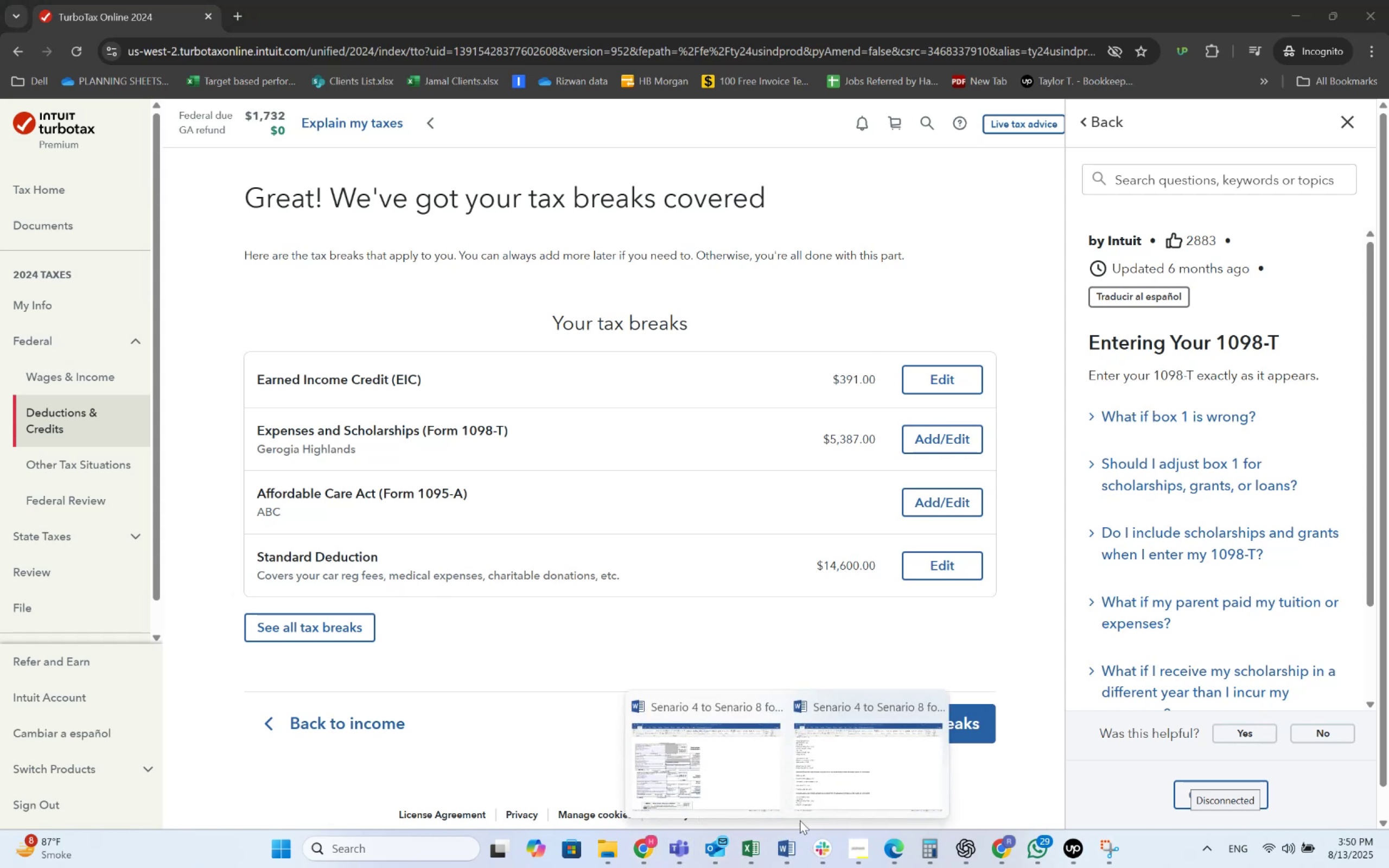 
left_click([794, 800])
 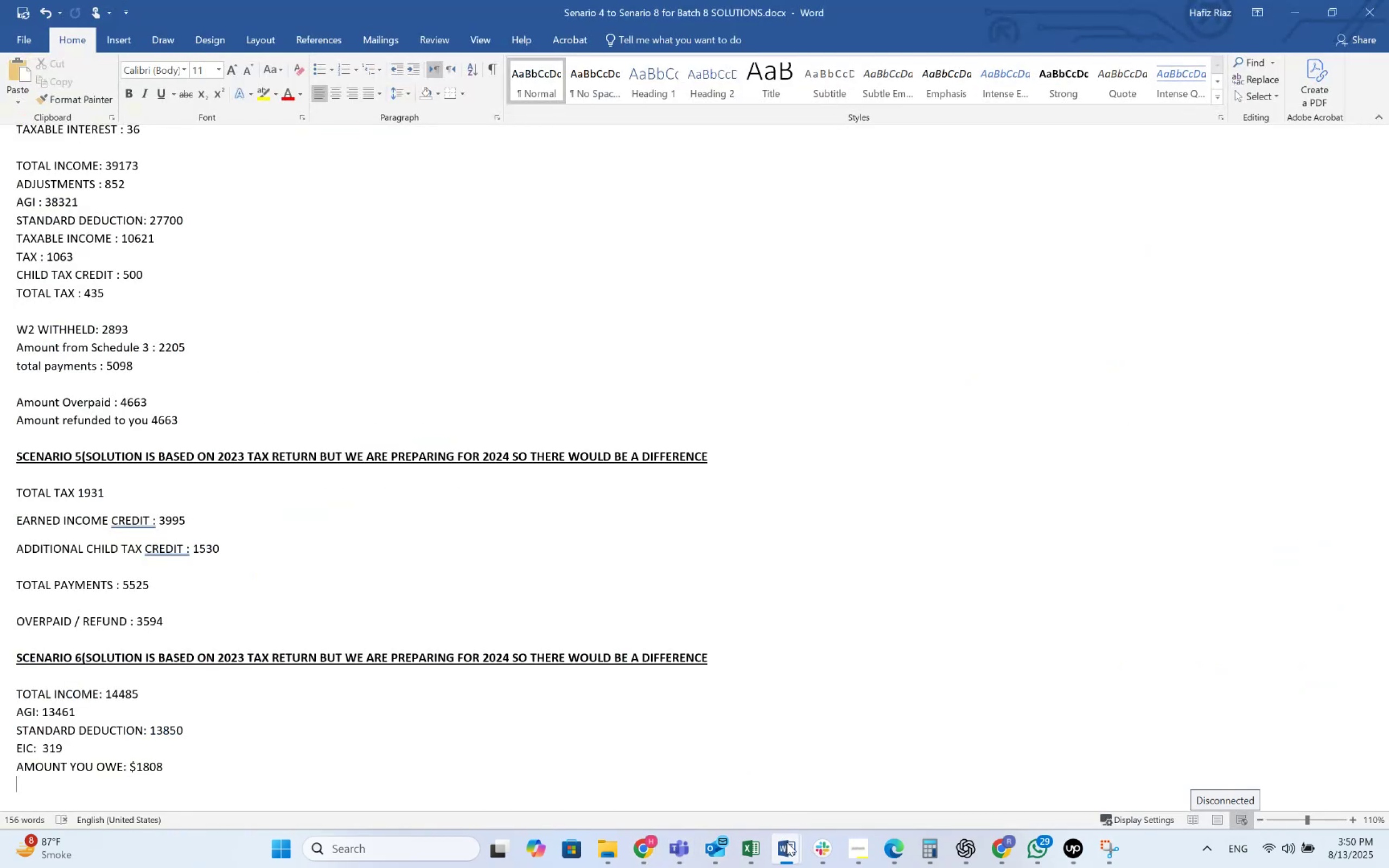 
double_click([719, 781])
 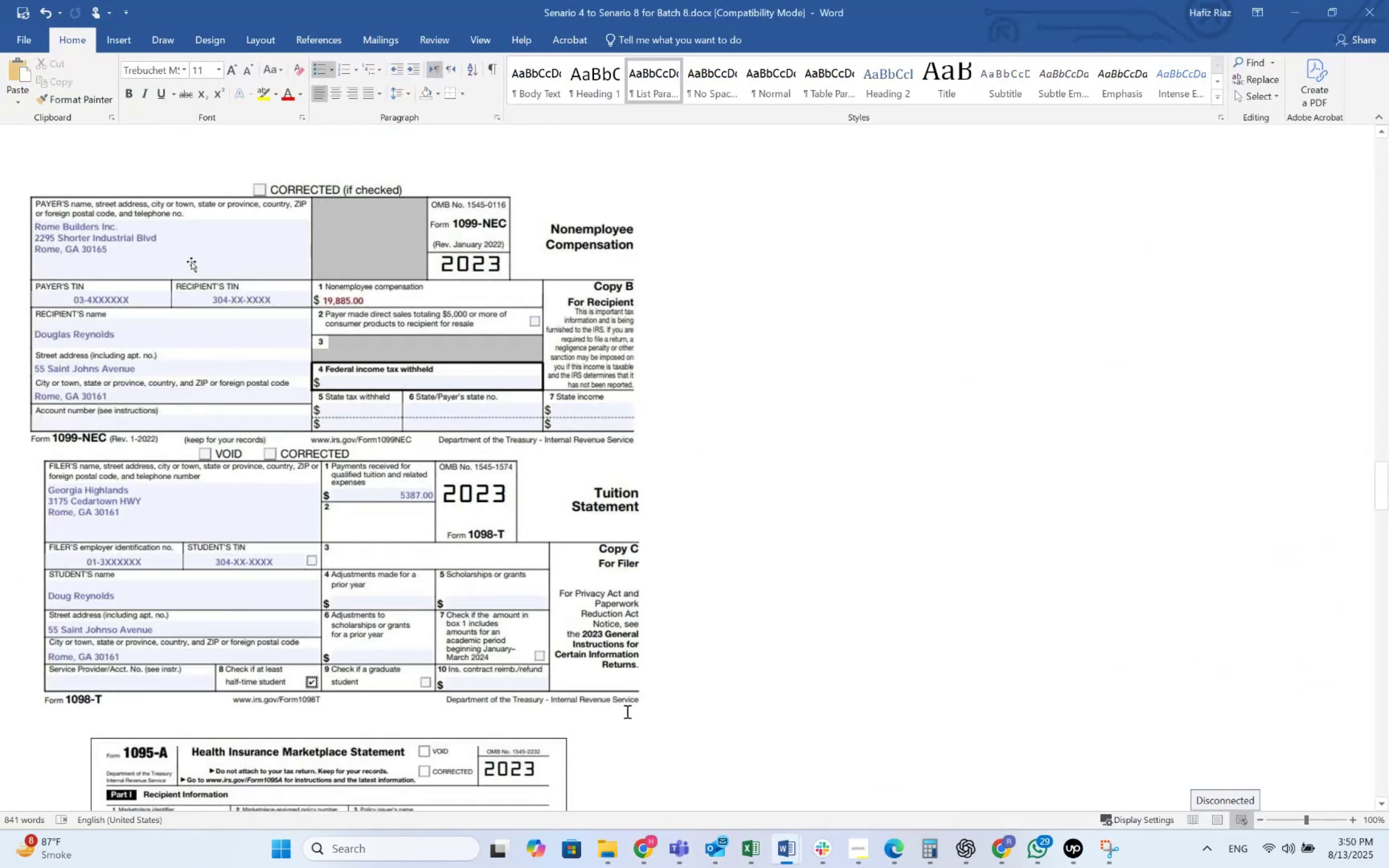 
scroll: coordinate [416, 578], scroll_direction: down, amount: 6.0
 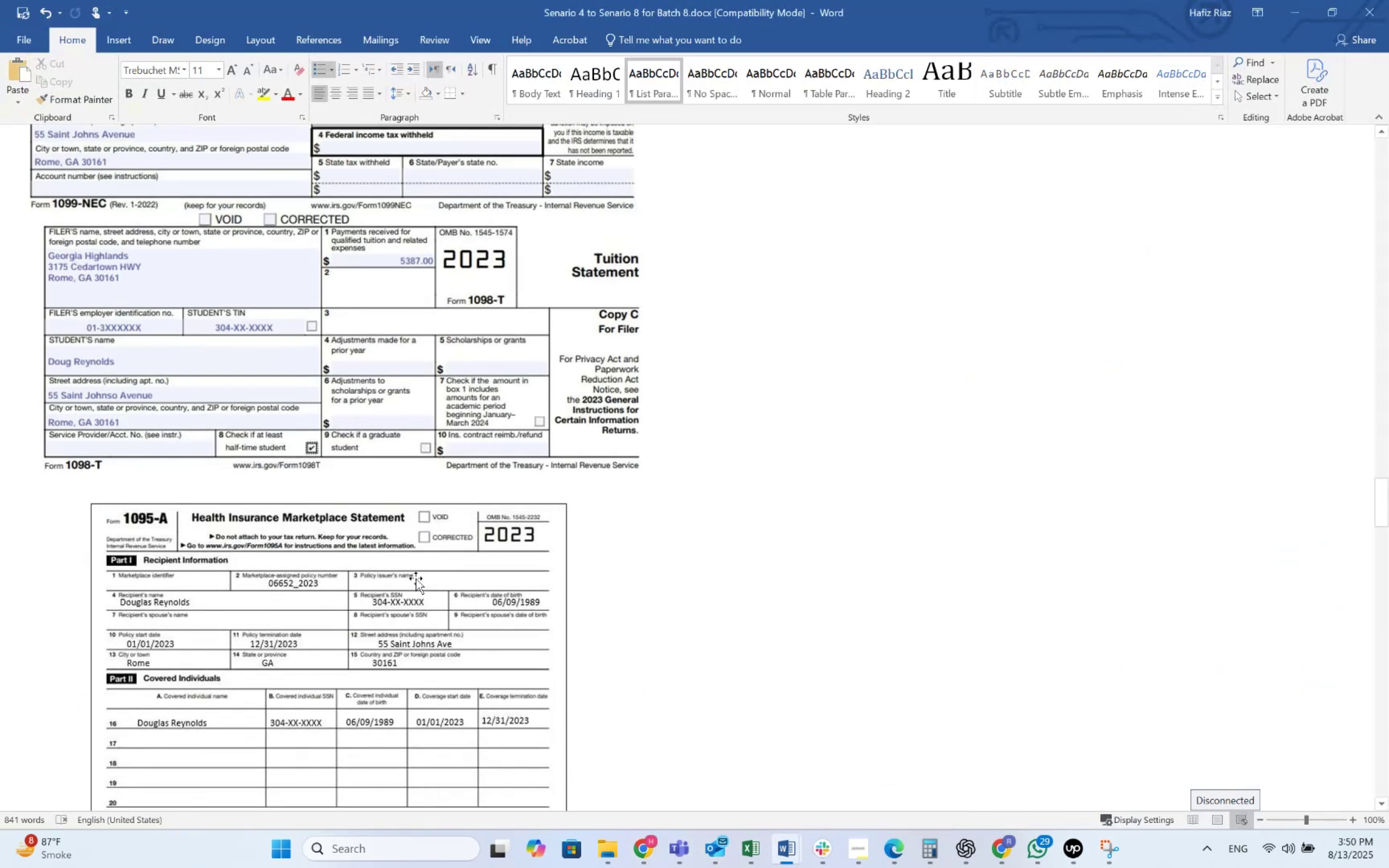 
scroll: coordinate [416, 578], scroll_direction: up, amount: 3.0
 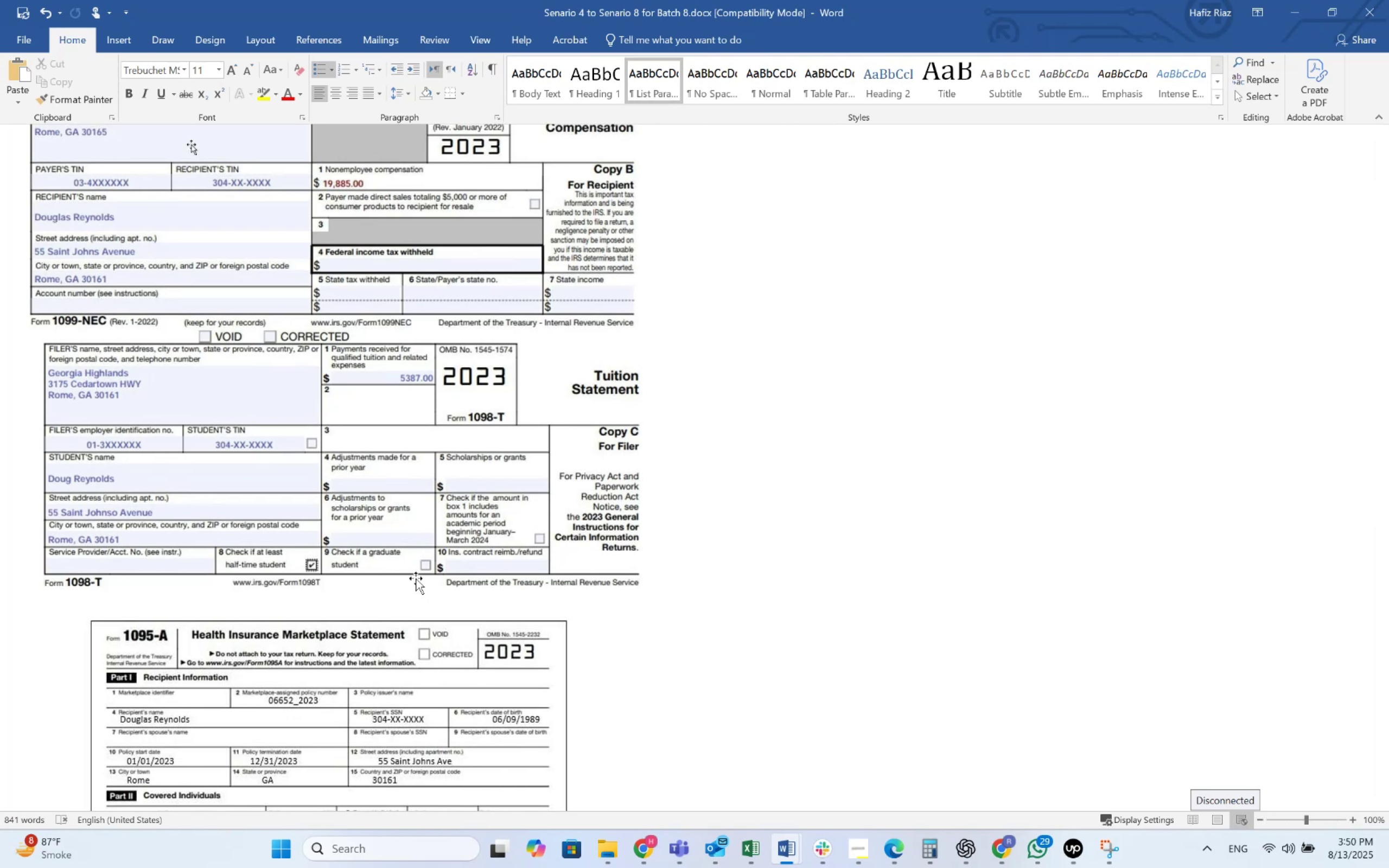 
wait(14.89)
 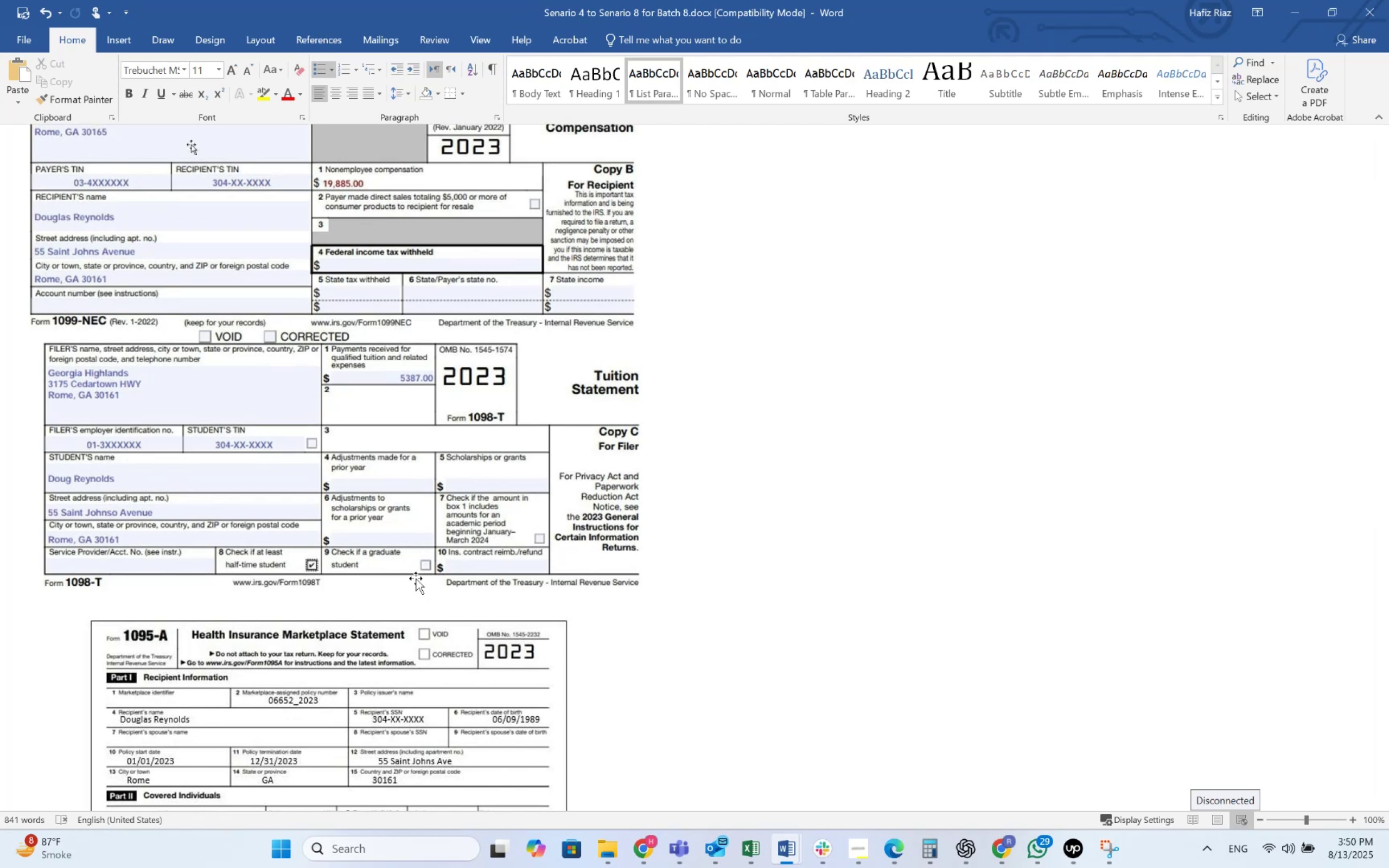 
left_click_drag(start_coordinate=[691, 779], to_coordinate=[445, 786])
 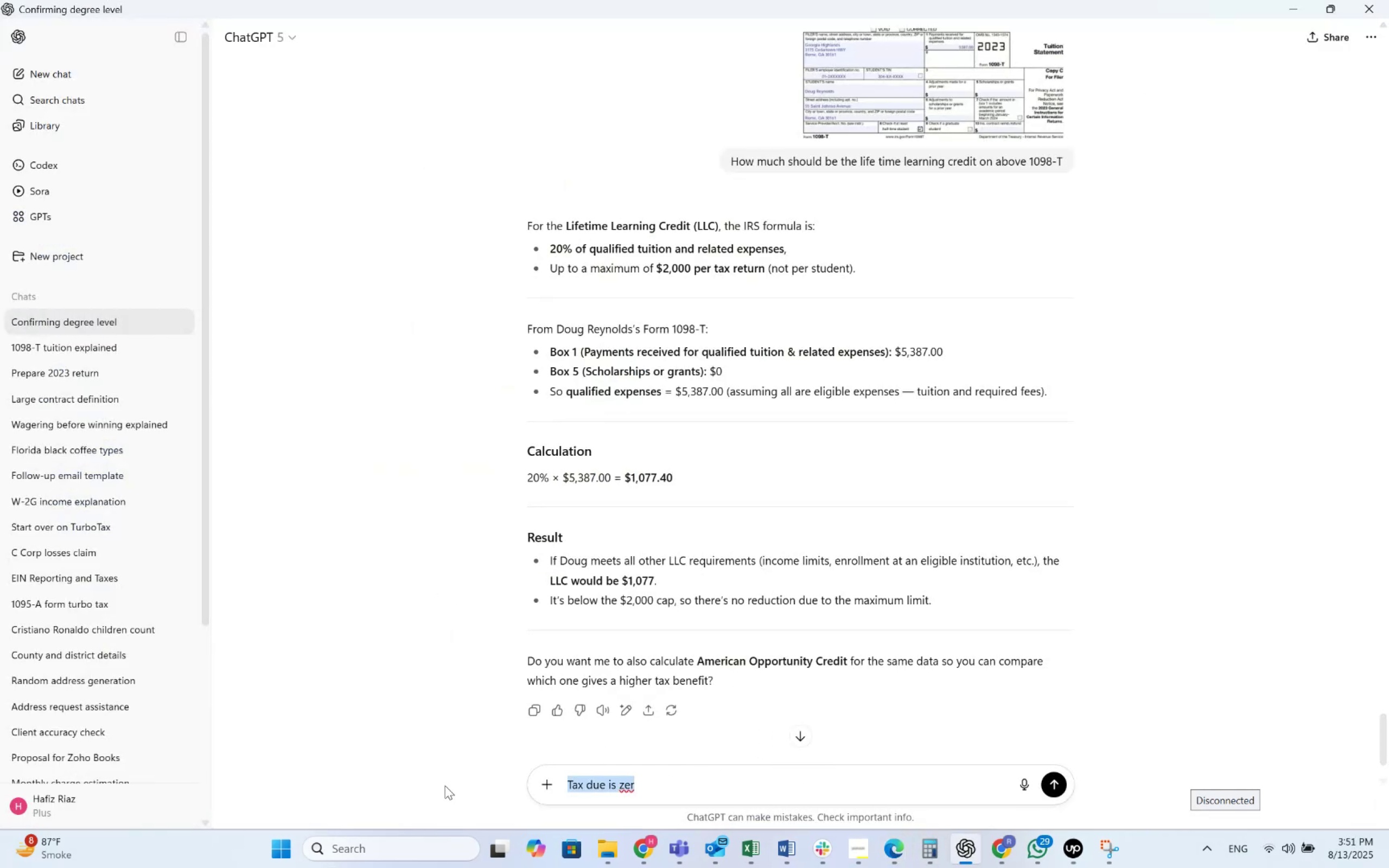 
type(Remind me the rules for Lifetime learning credit agsin)
key(Backspace)
key(Backspace)
key(Backspace)
type(aing)
key(Backspace)
type(?)
 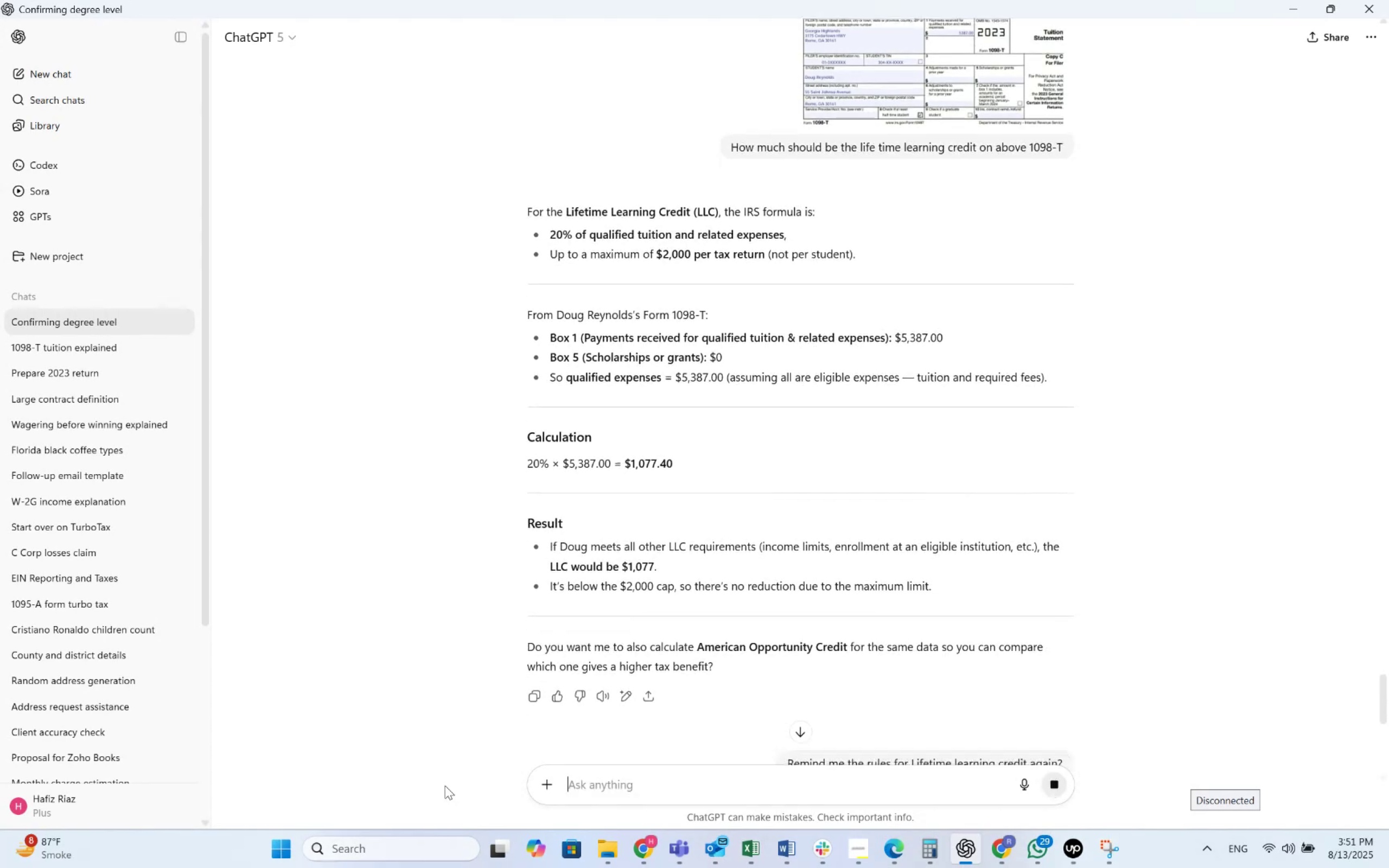 
 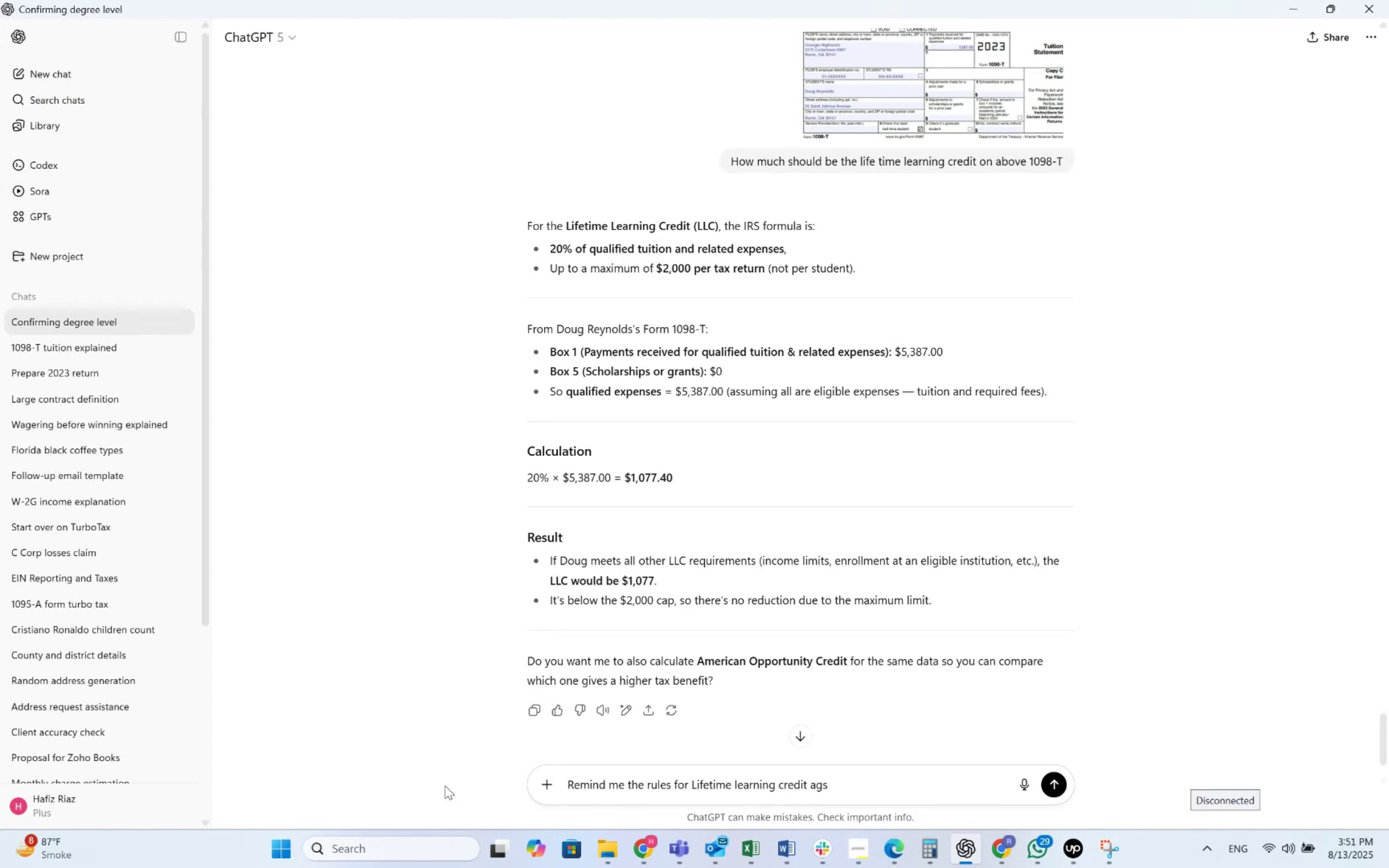 
key(Enter)
 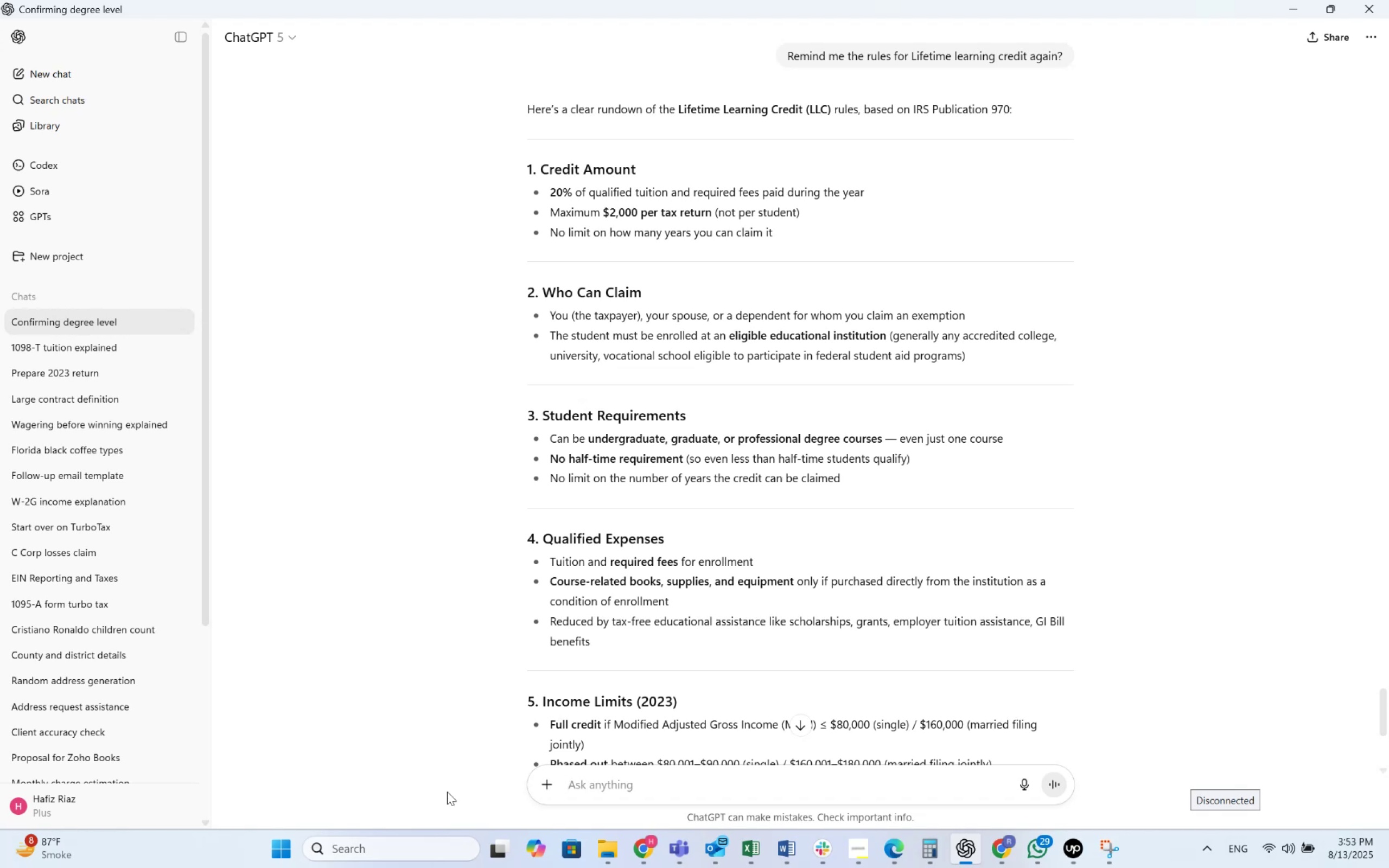 
wait(131.3)
 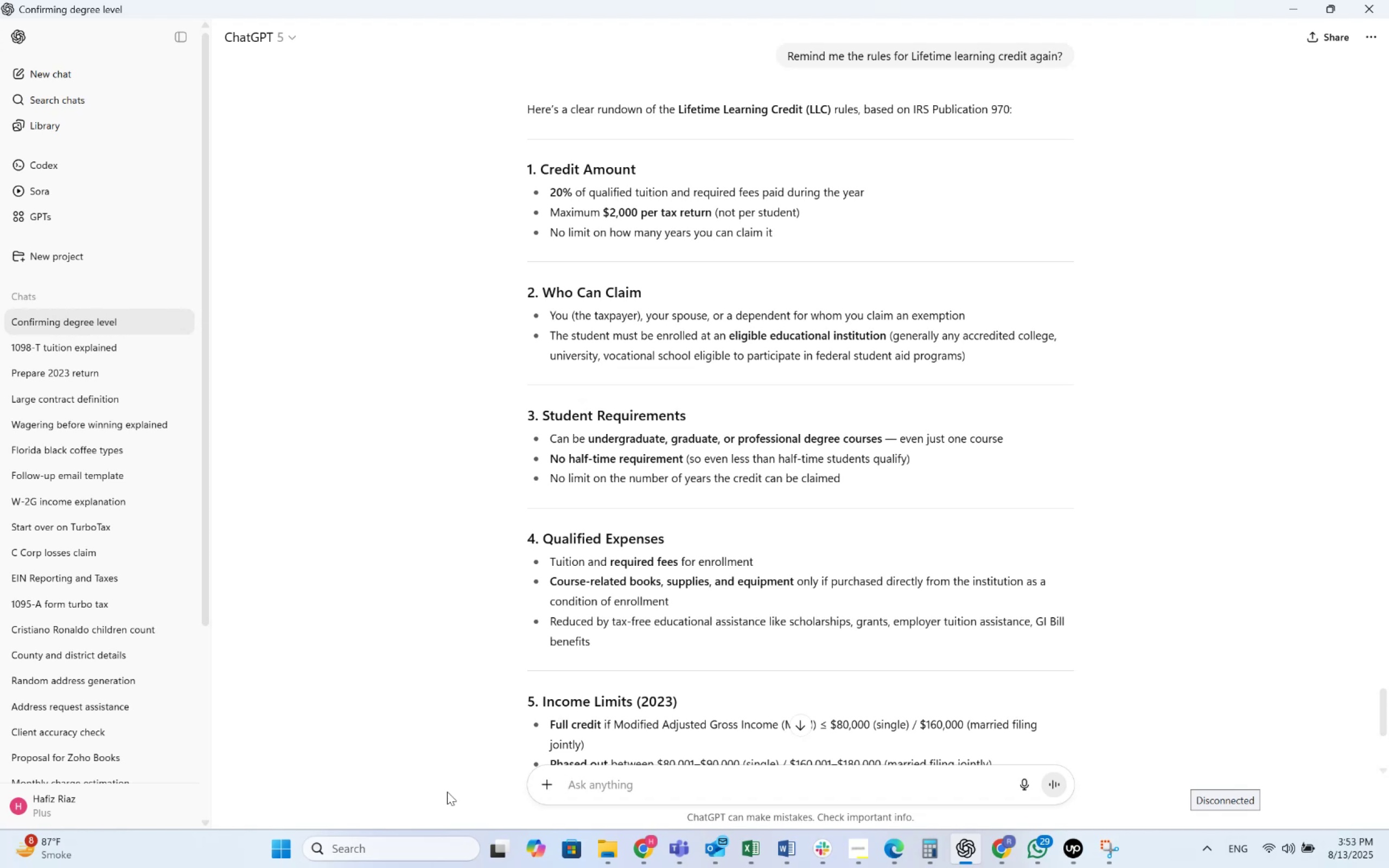 
scroll: coordinate [673, 594], scroll_direction: down, amount: 6.0
 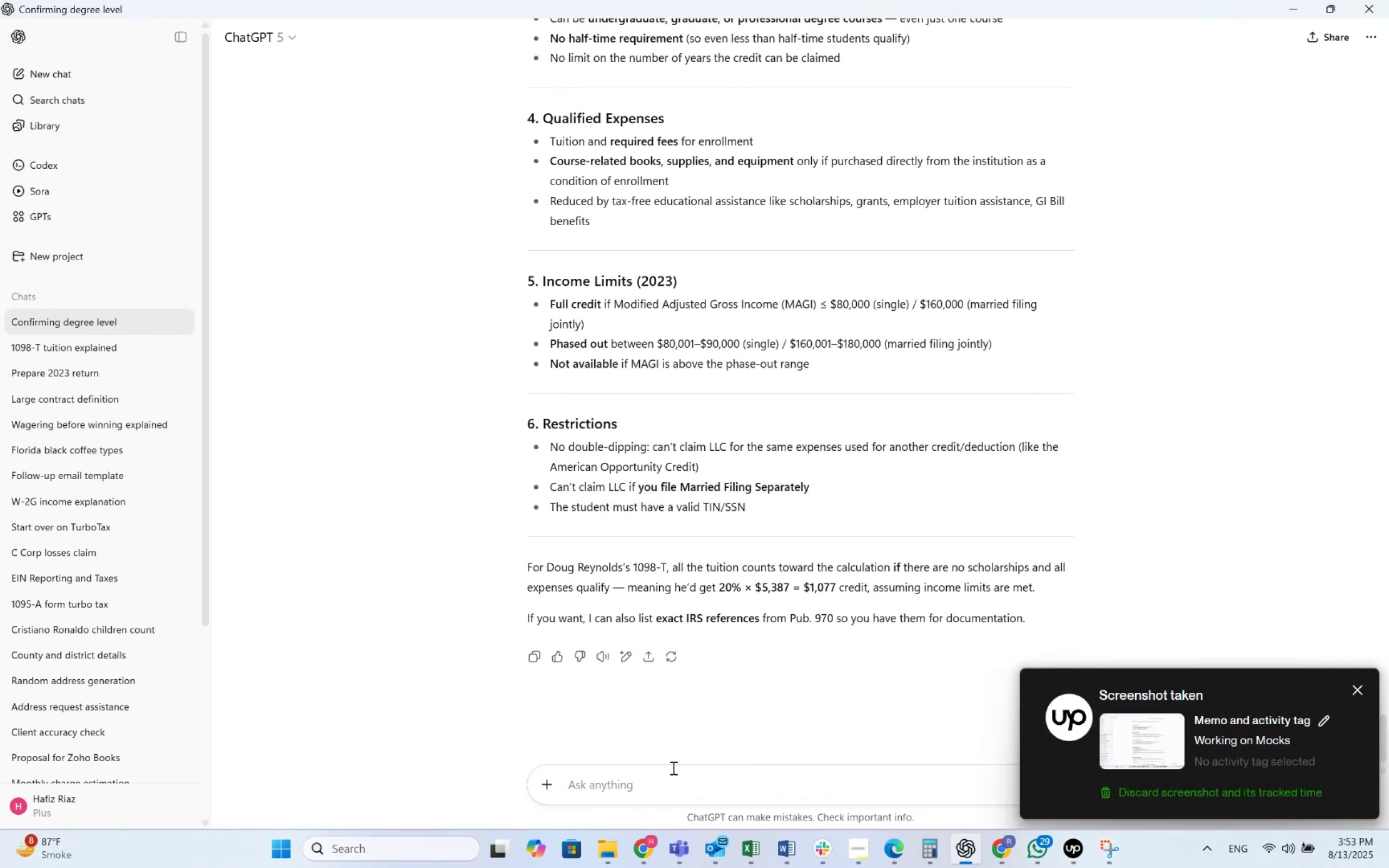 
left_click([674, 770])
 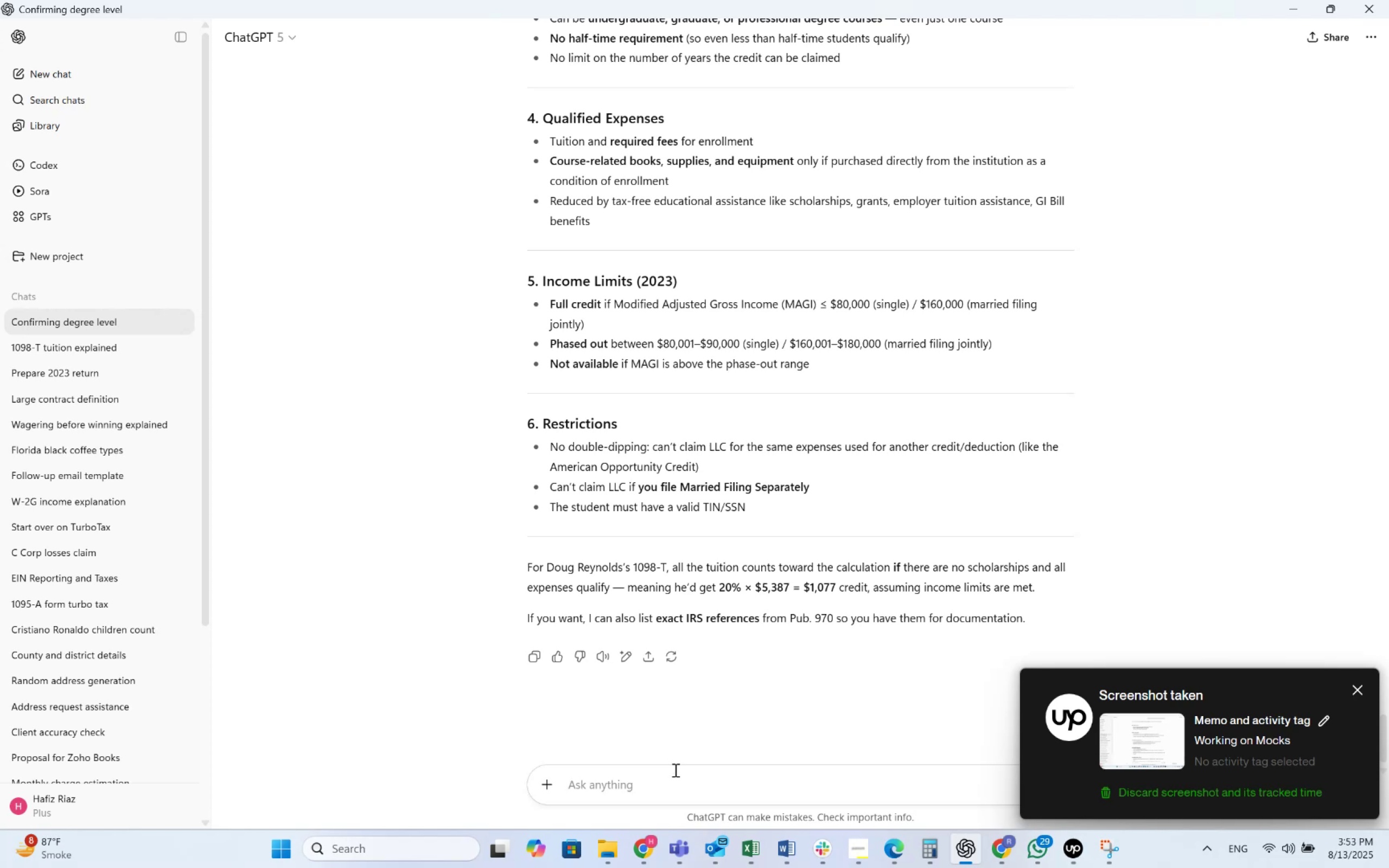 
type(phase out period)
key(Backspace)
key(Backspace)
key(Backspace)
key(Backspace)
key(Backspace)
key(Backspace)
type(limit for this credit)
 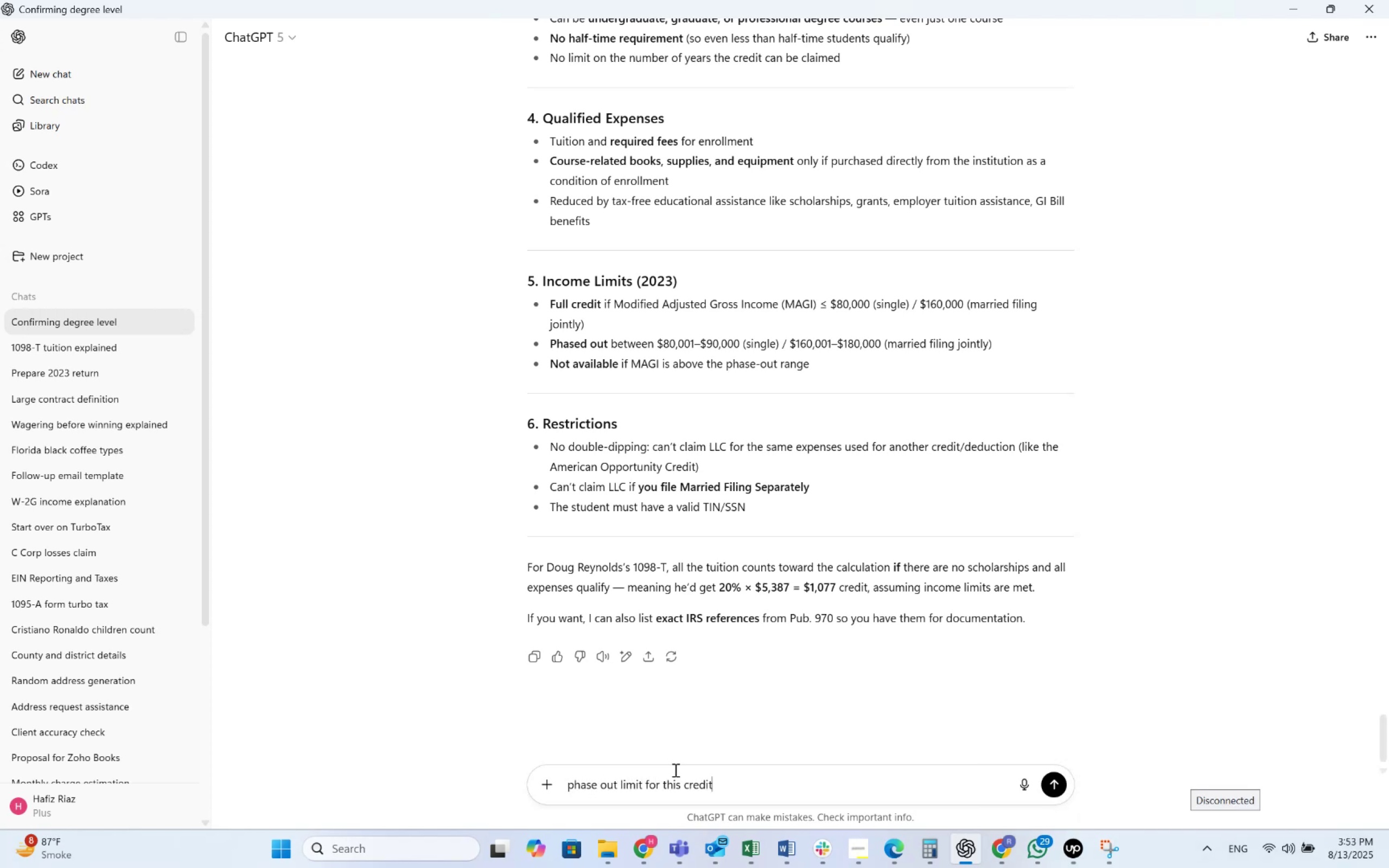 
key(Enter)
 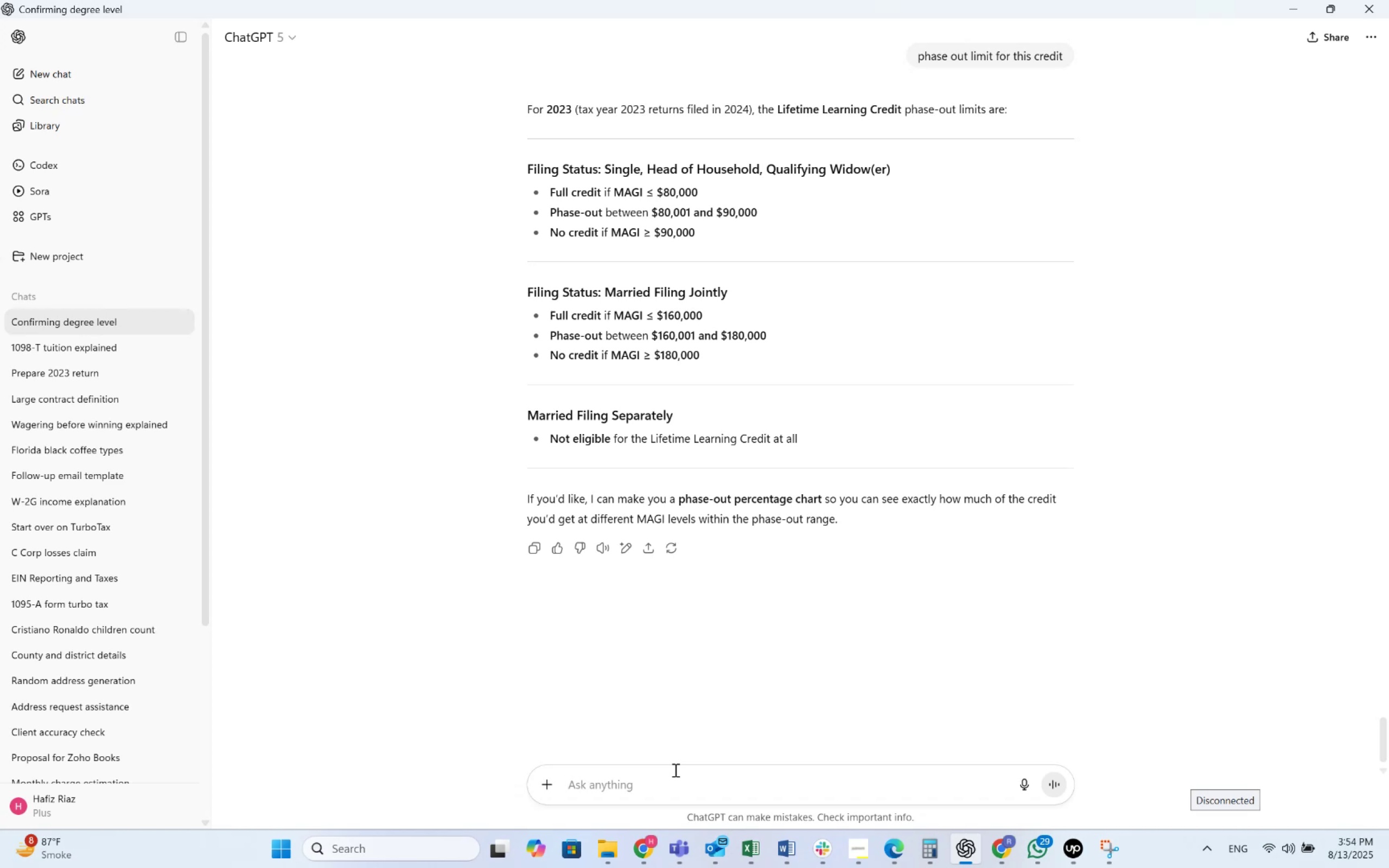 
wait(28.02)
 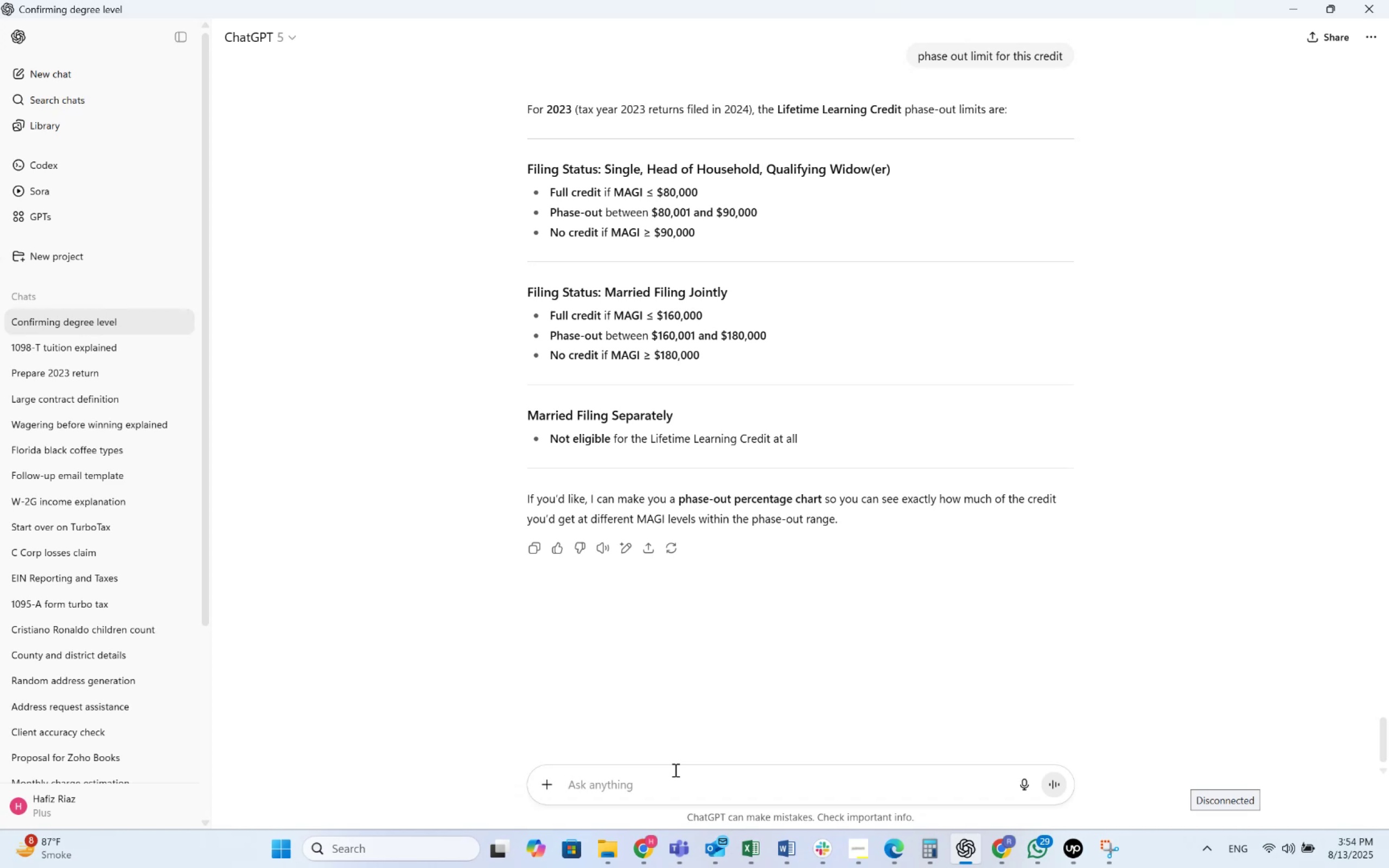 
key(Alt+AltLeft)
 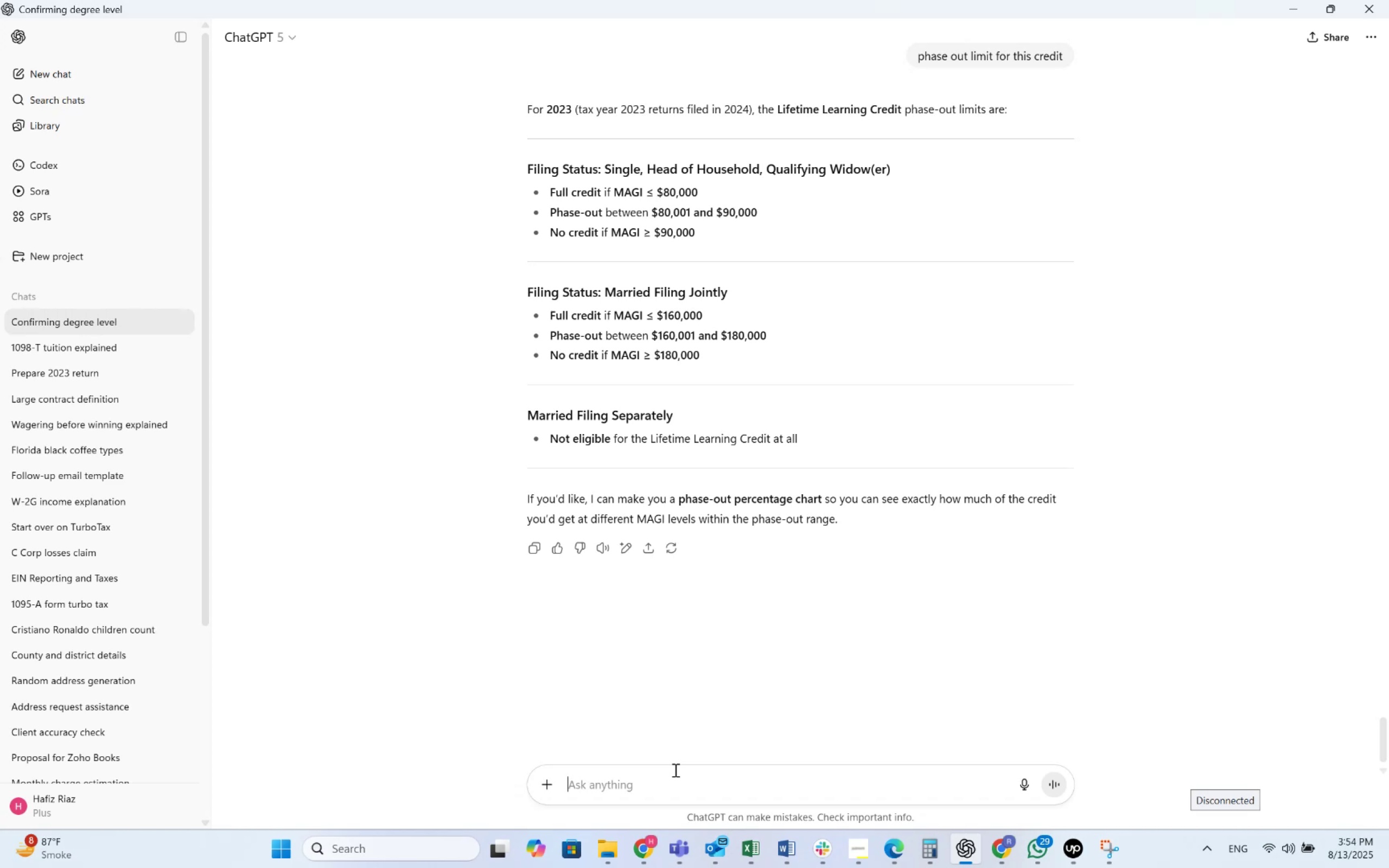 
key(Alt+Tab)
 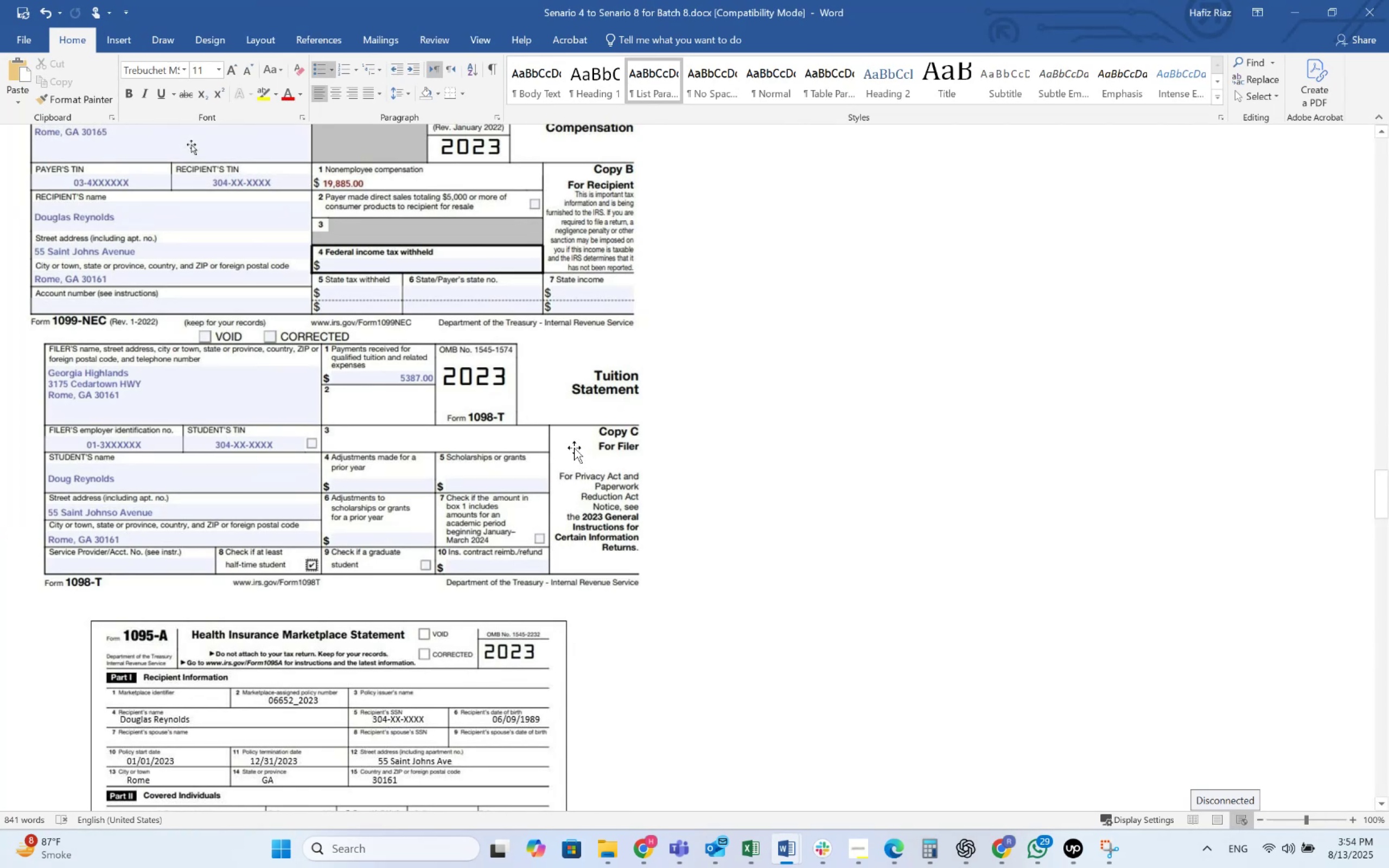 
wait(11.67)
 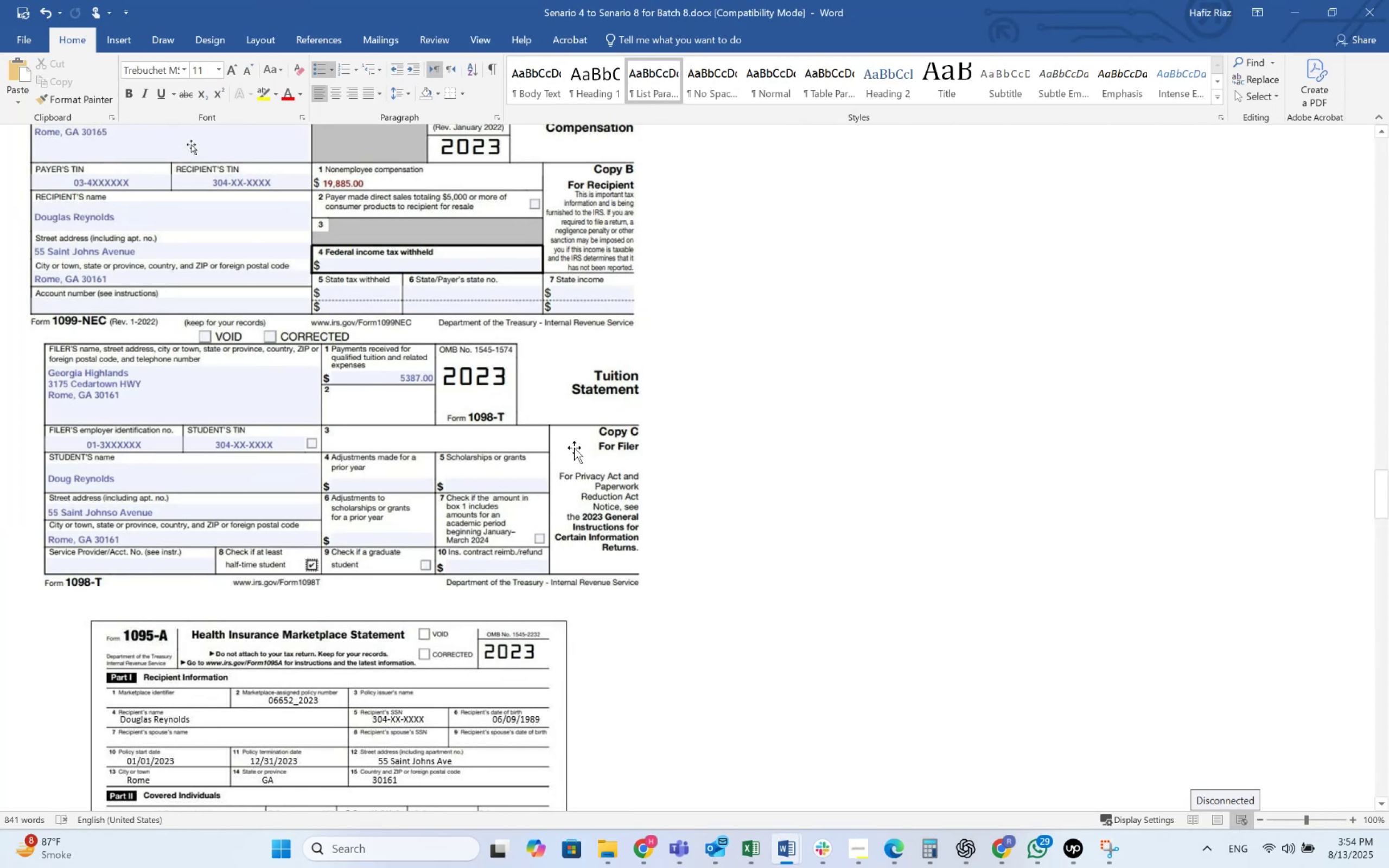 
left_click([643, 854])
 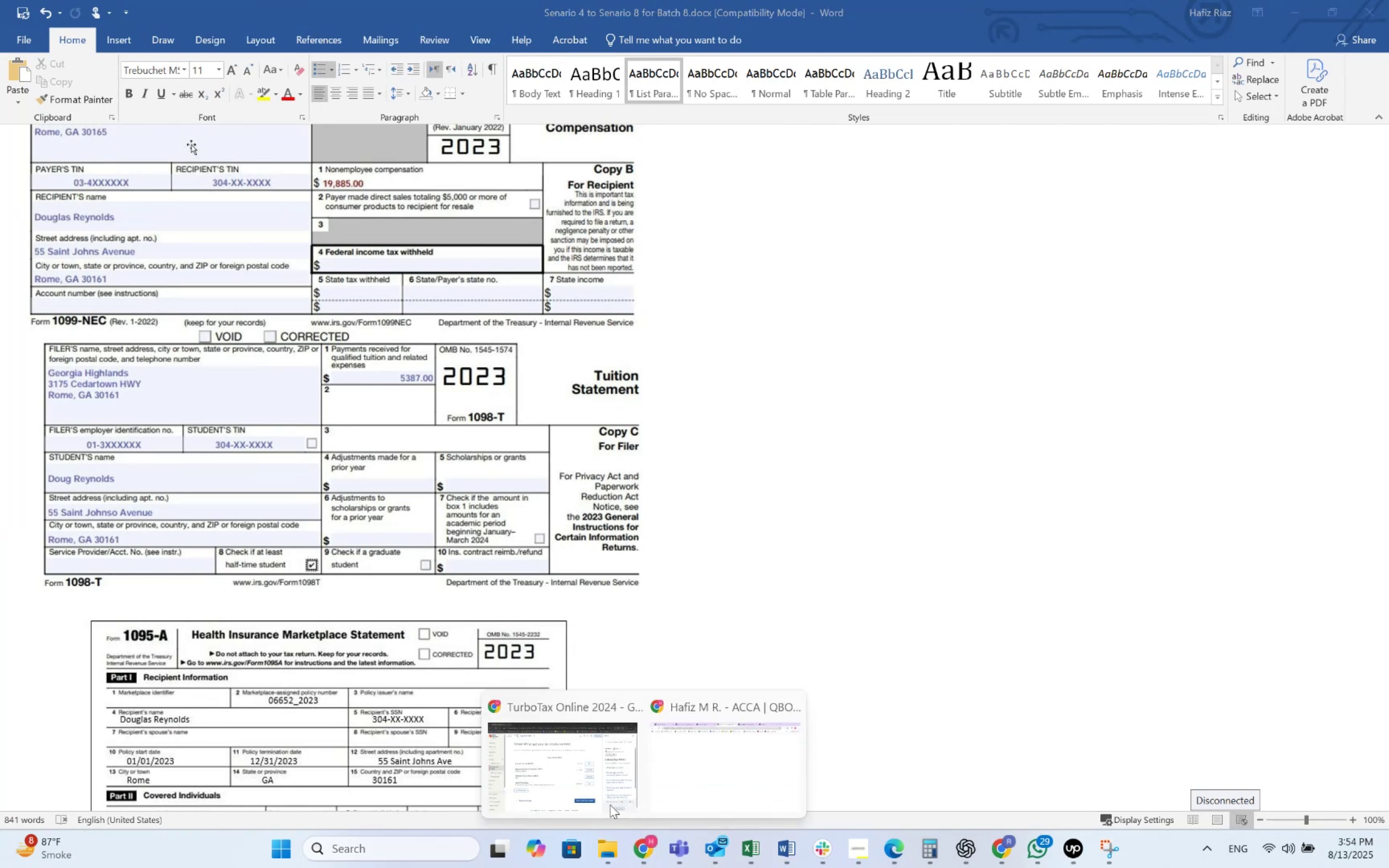 
left_click([586, 762])
 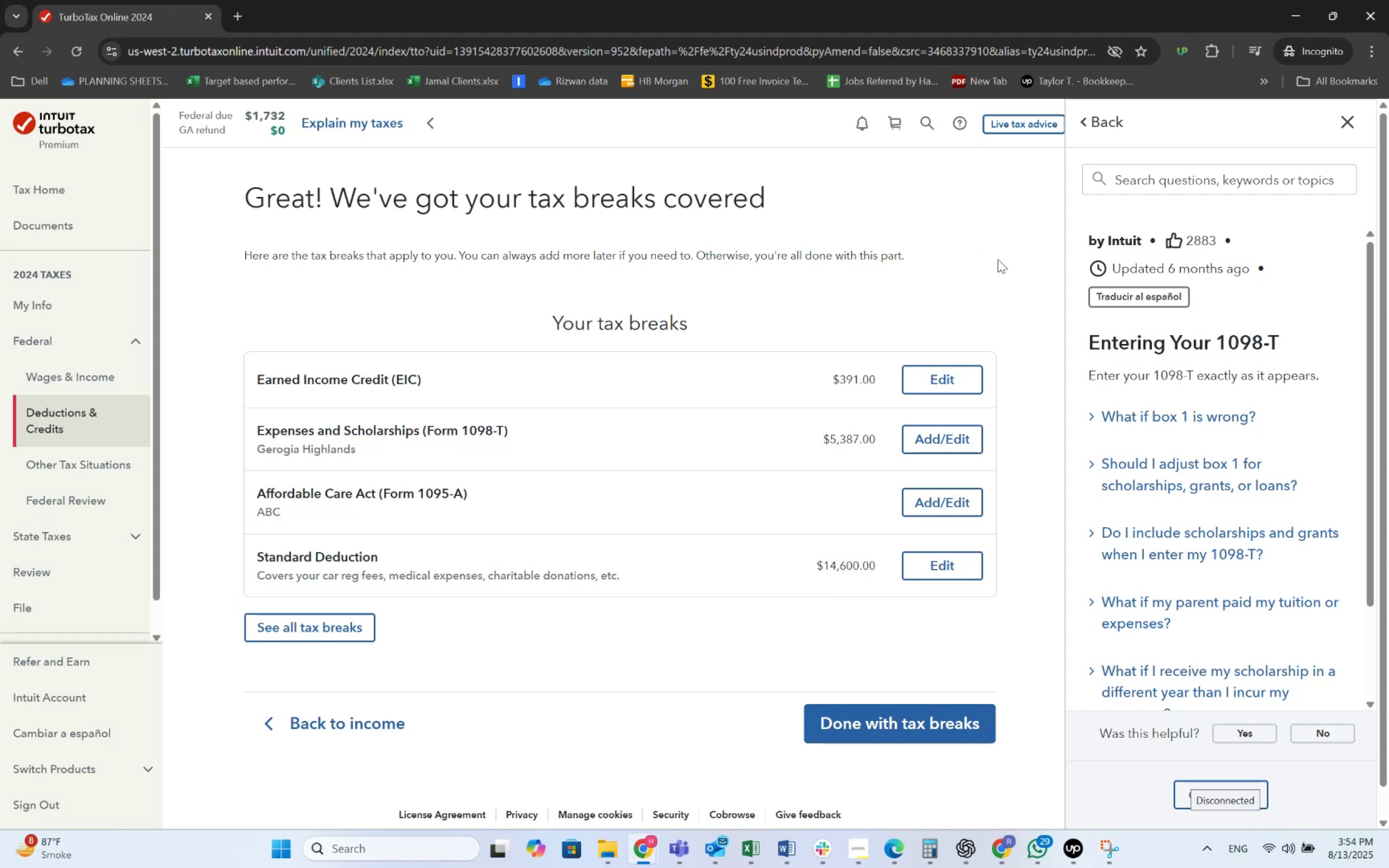 
wait(23.56)
 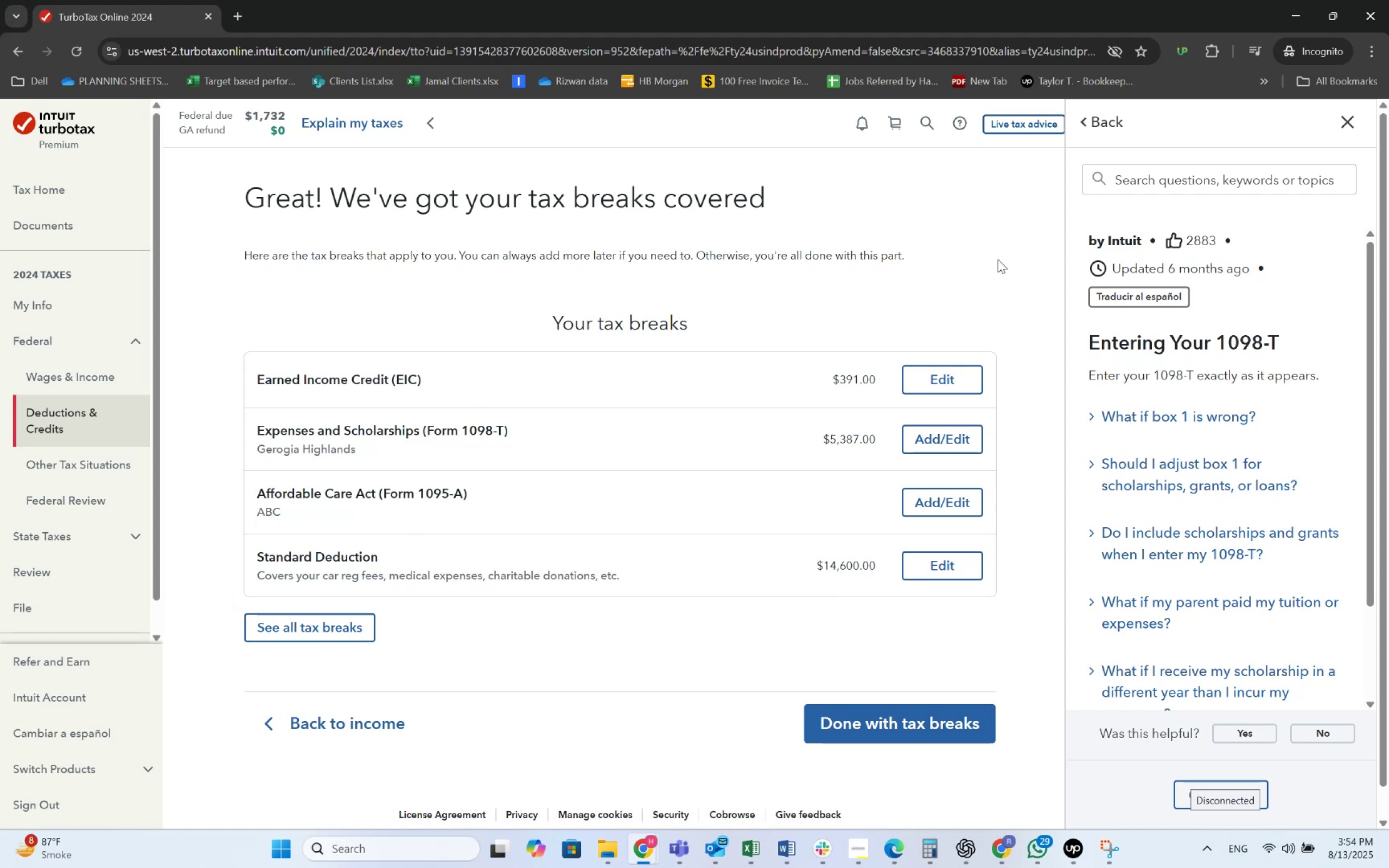 
left_click([970, 844])
 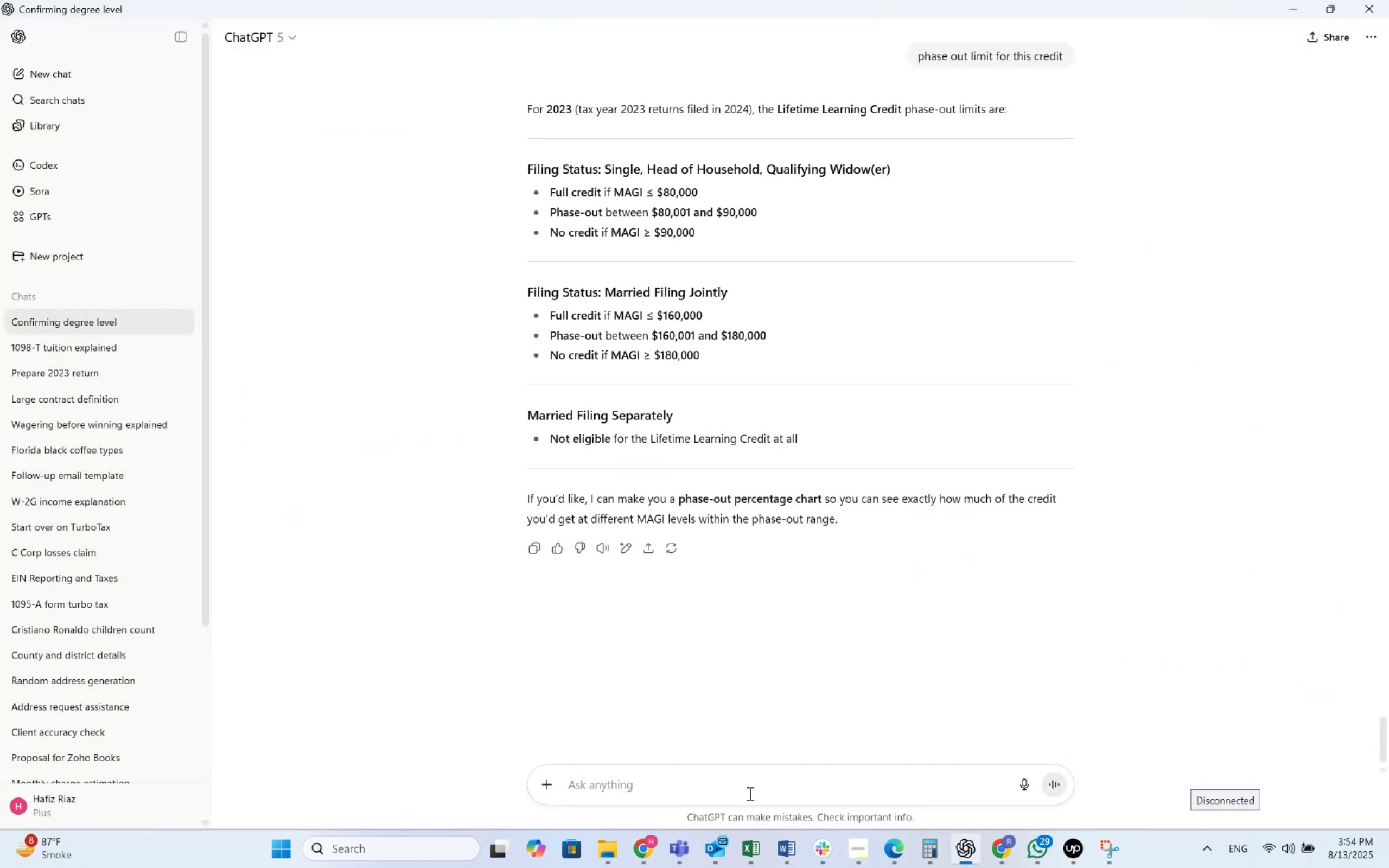 
left_click([749, 793])
 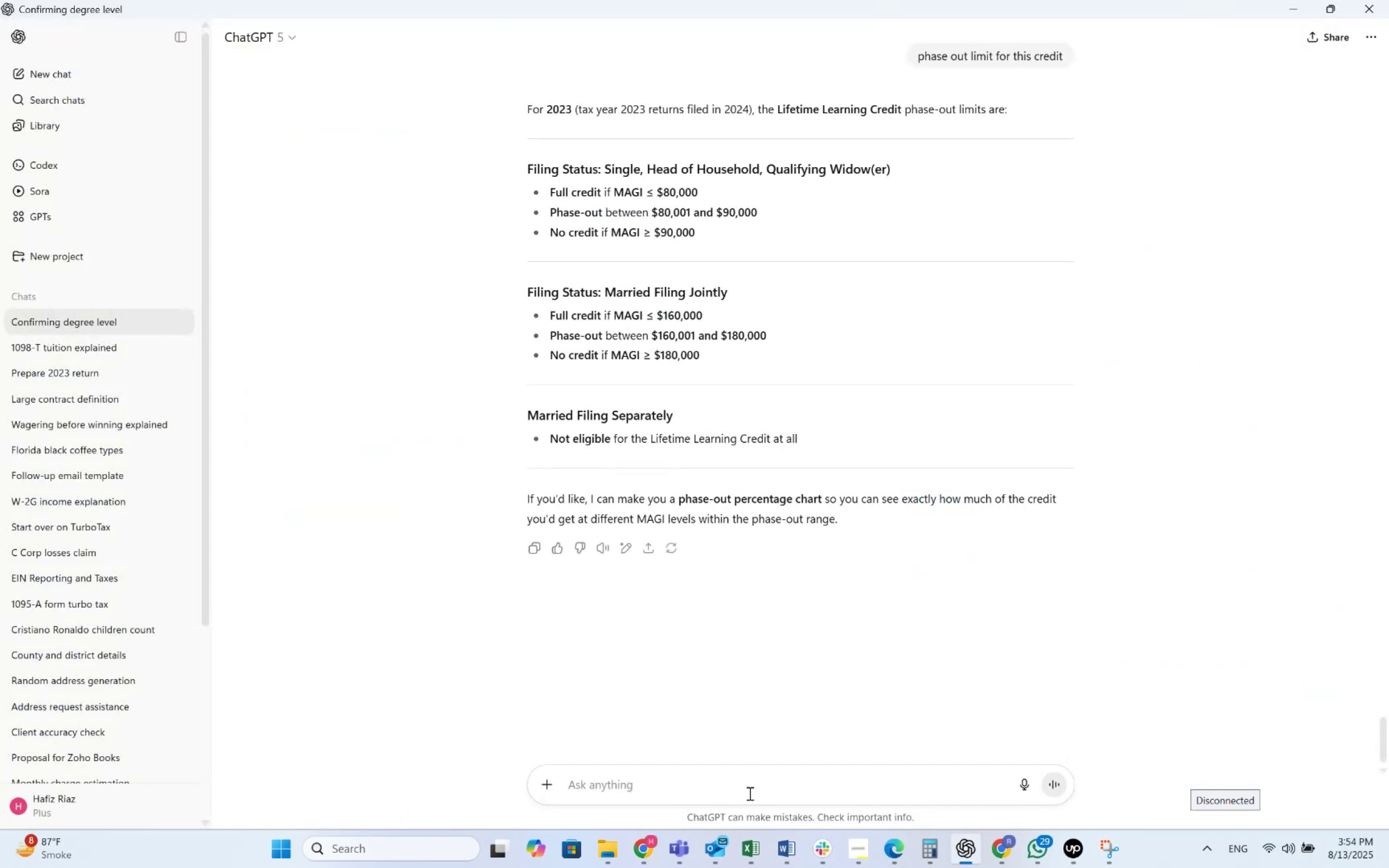 
key(Alt+AltLeft)
 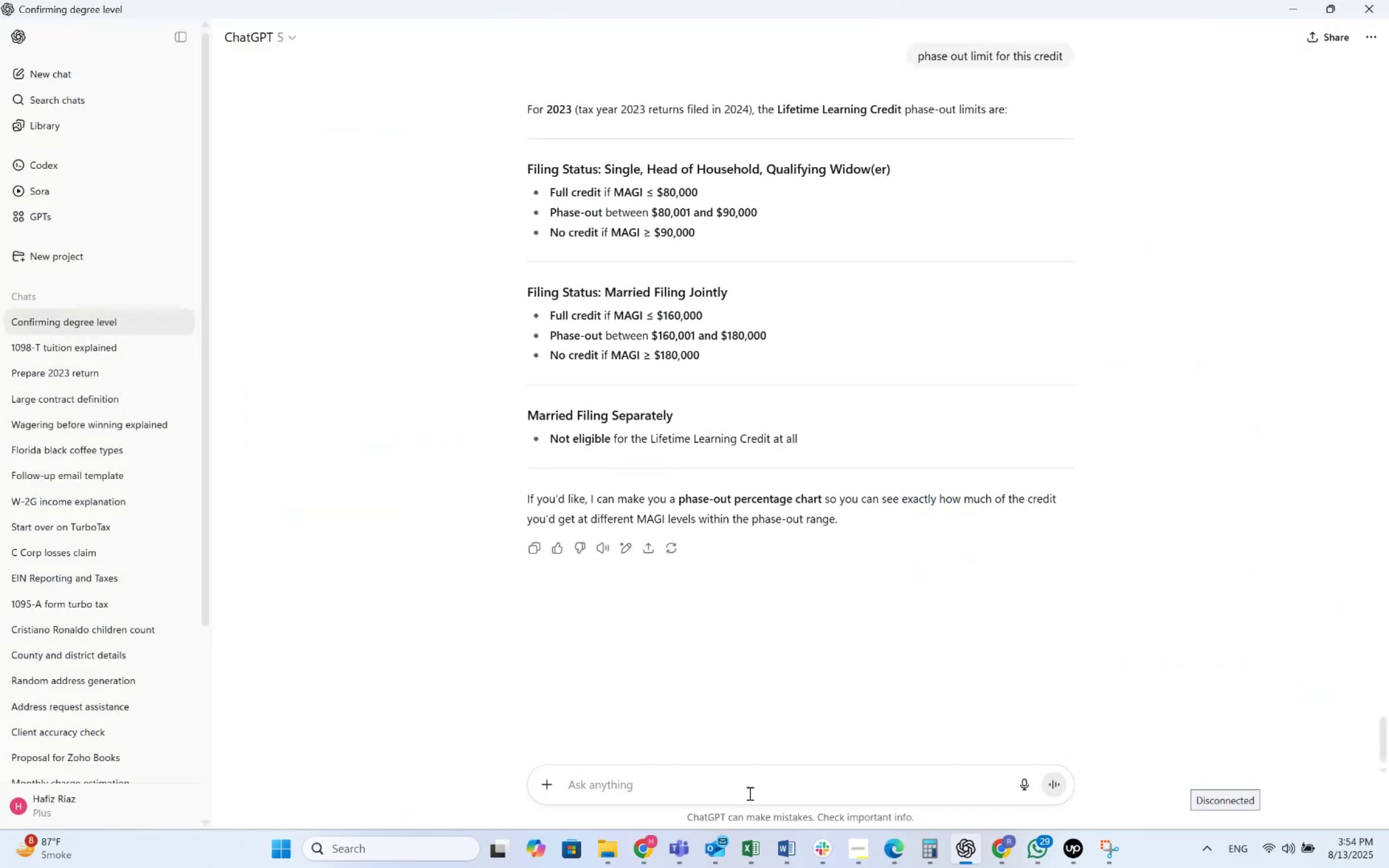 
key(Alt+Tab)
 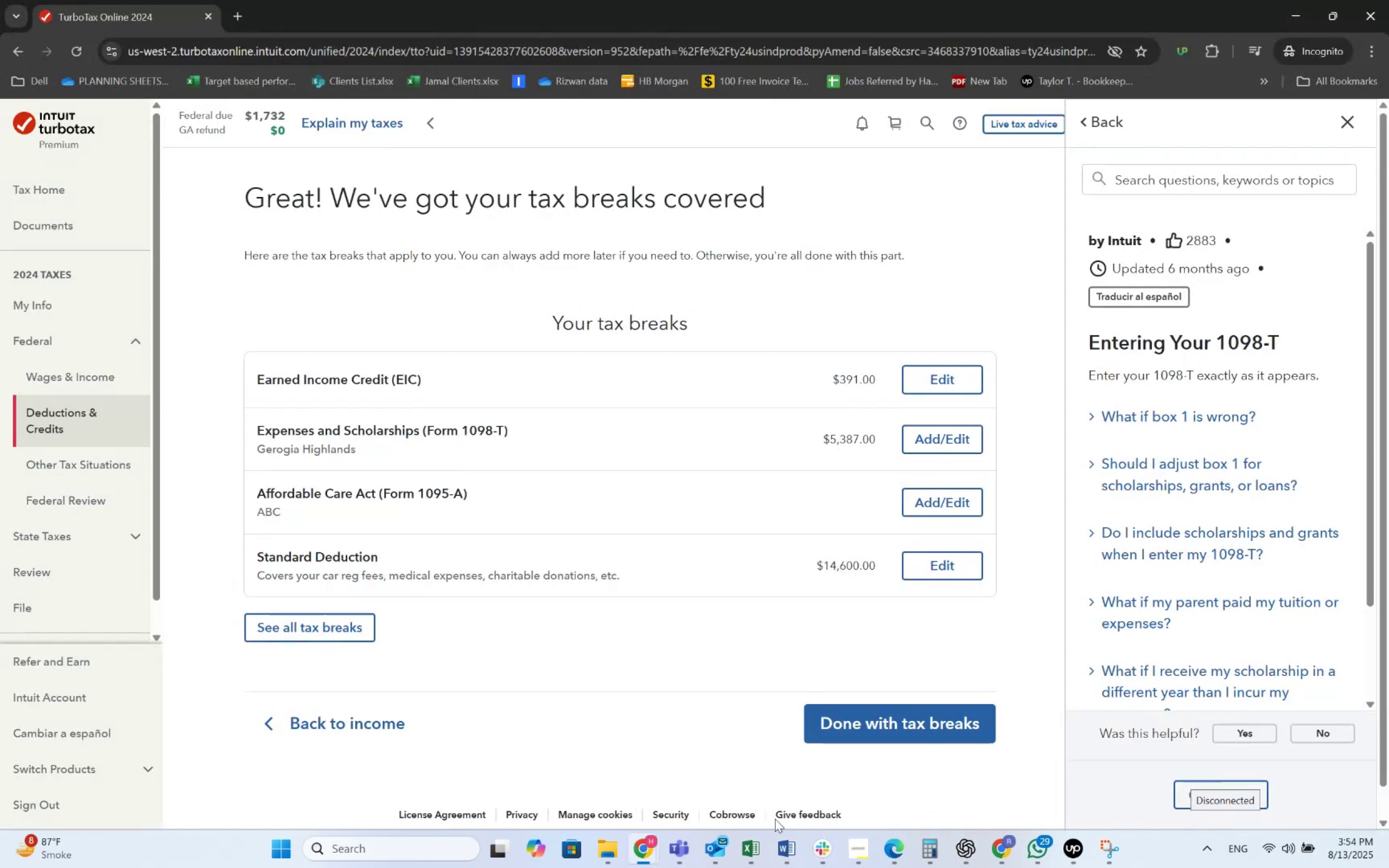 
left_click([780, 840])
 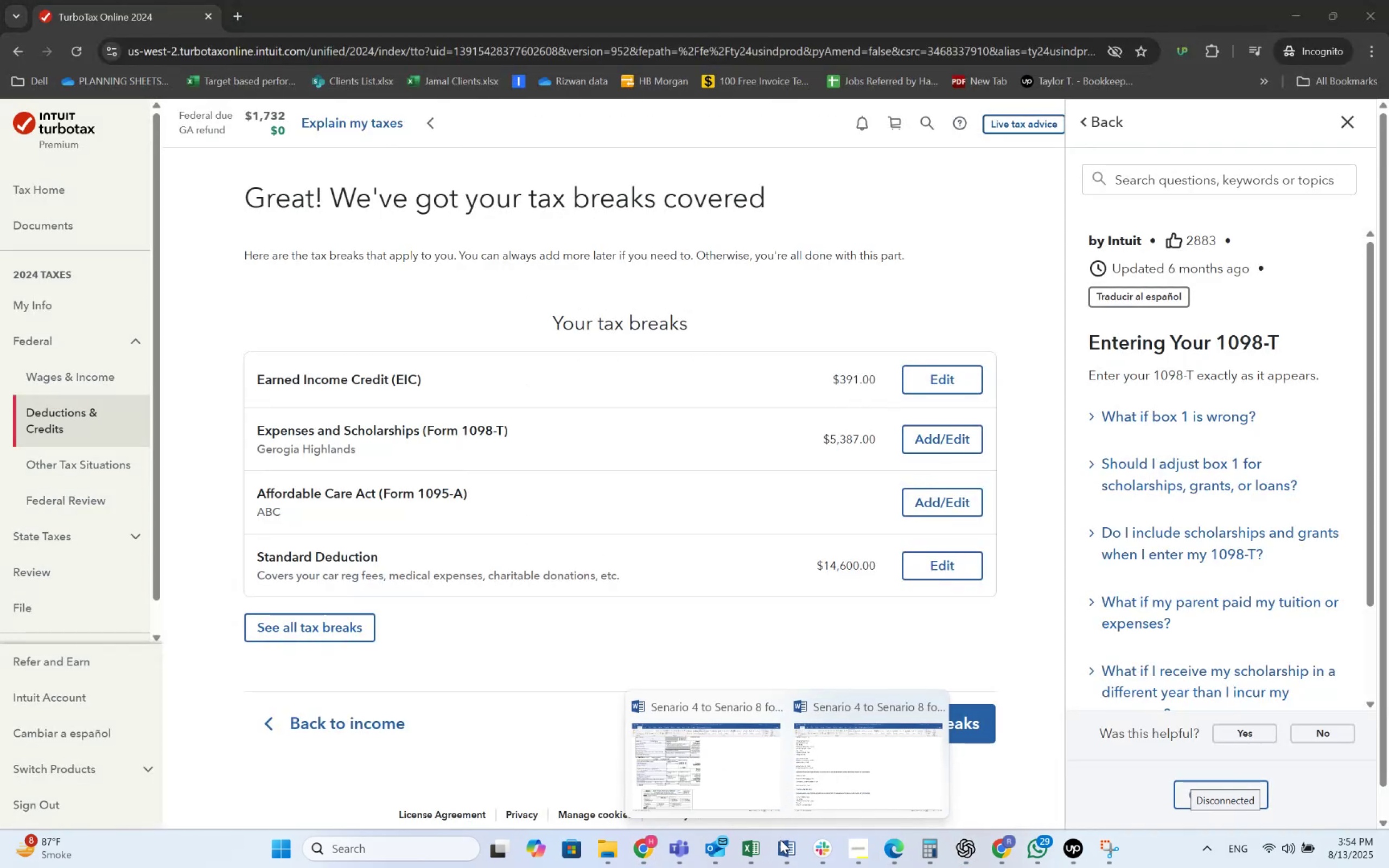 
left_click([848, 773])
 